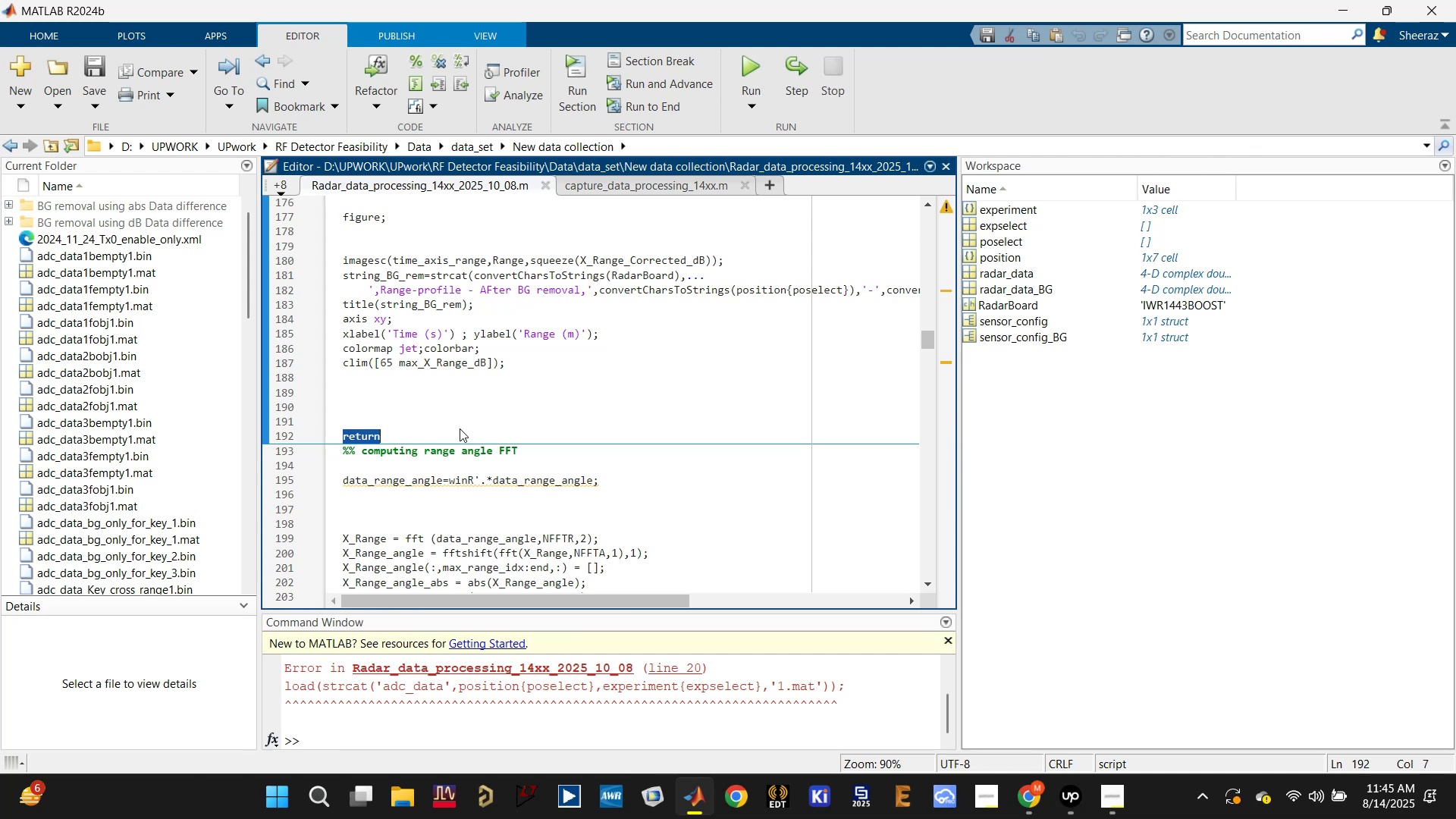 
key(Backspace)
 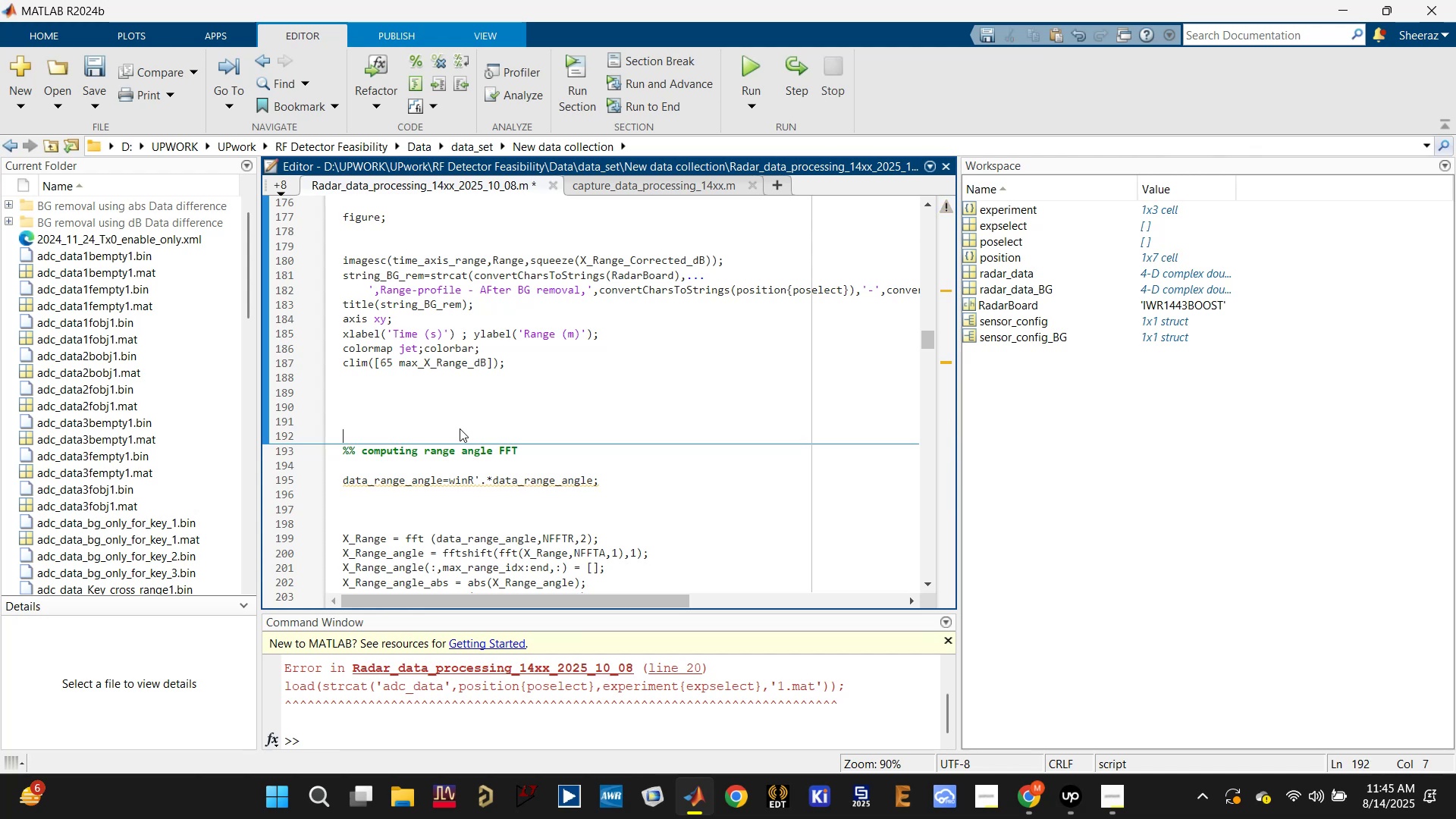 
key(Backspace)
 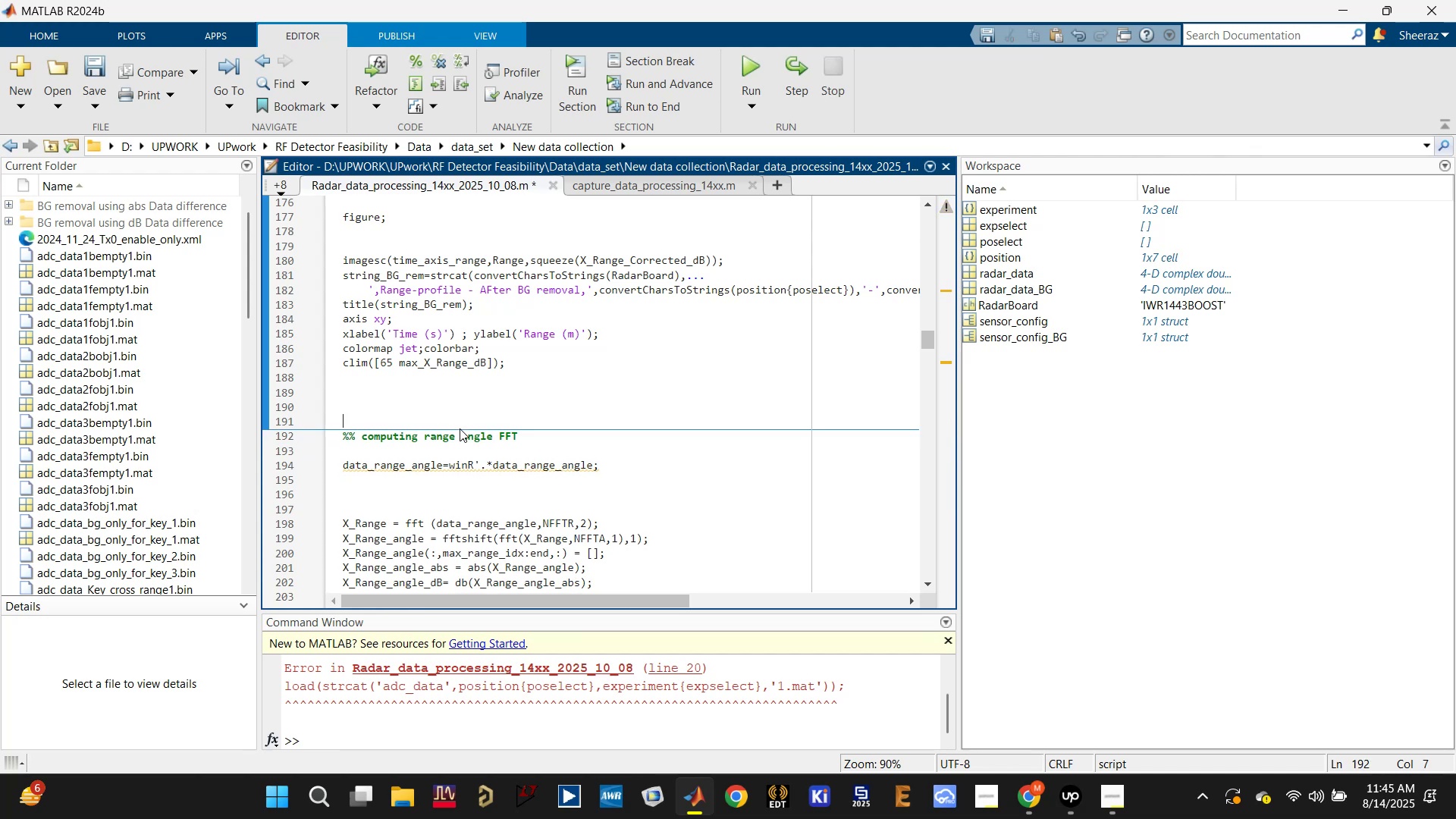 
key(Backspace)
 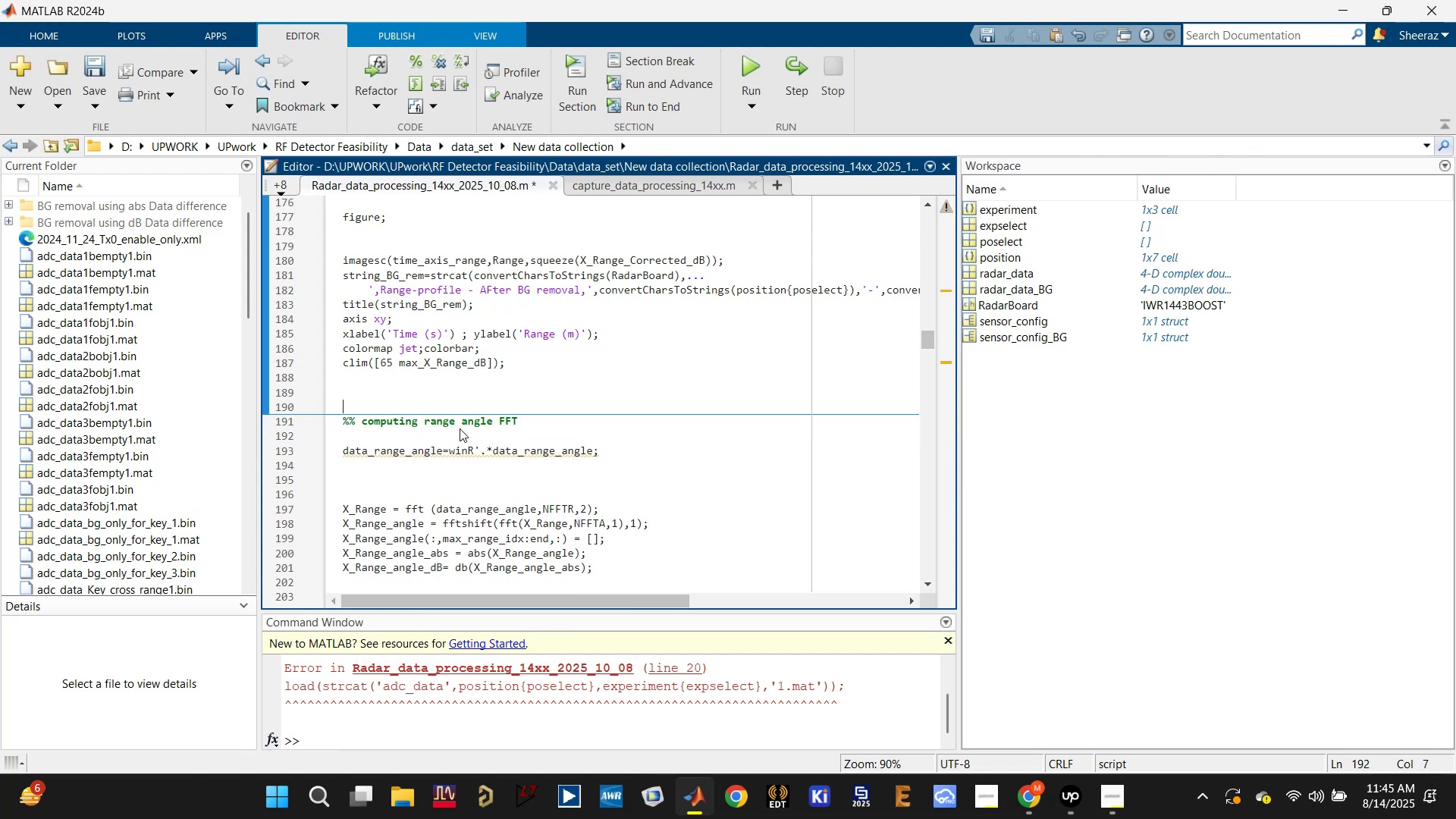 
key(Backspace)
 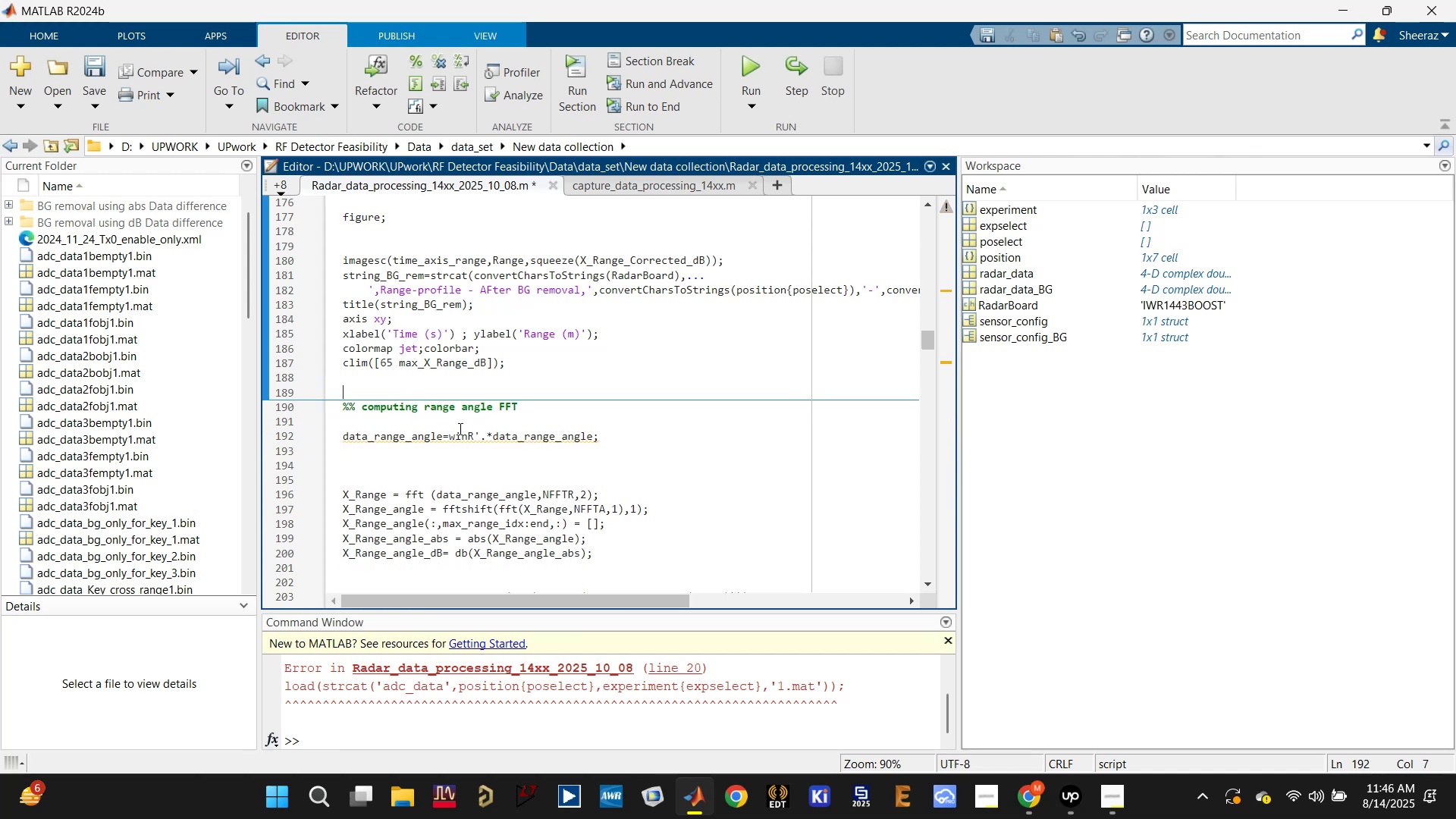 
key(Backspace)
 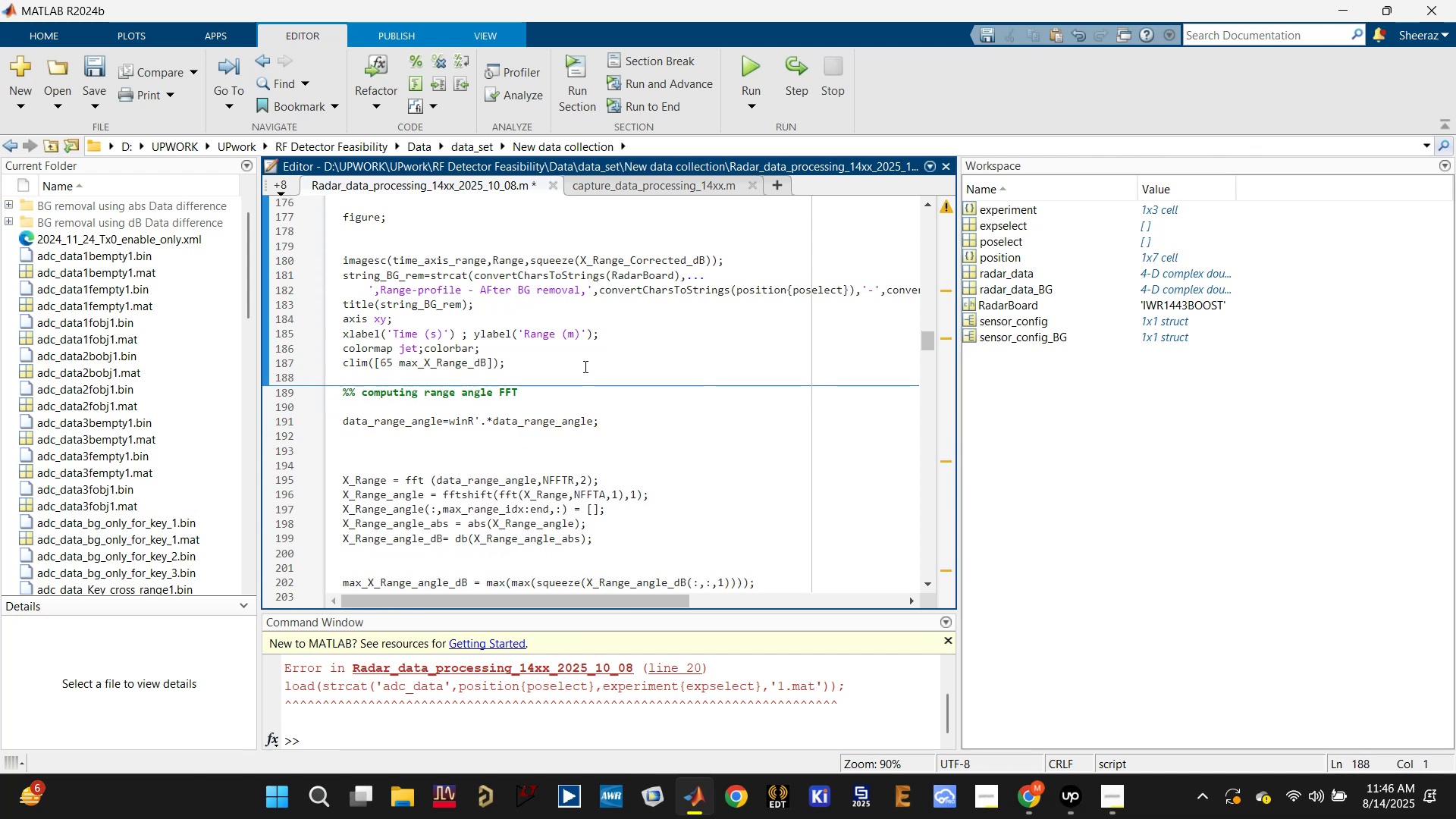 
key(Control+S)
 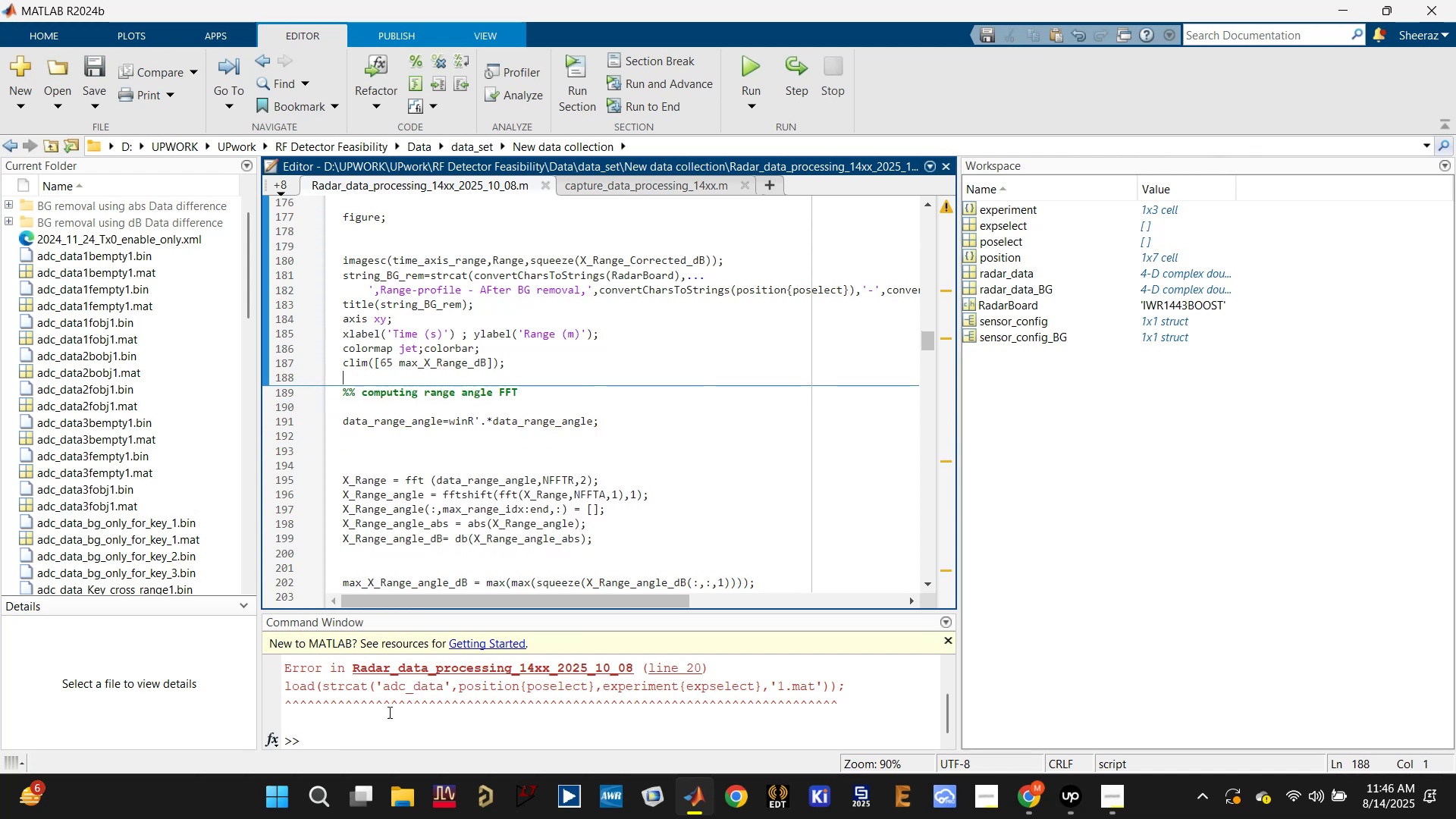 
left_click([358, 748])
 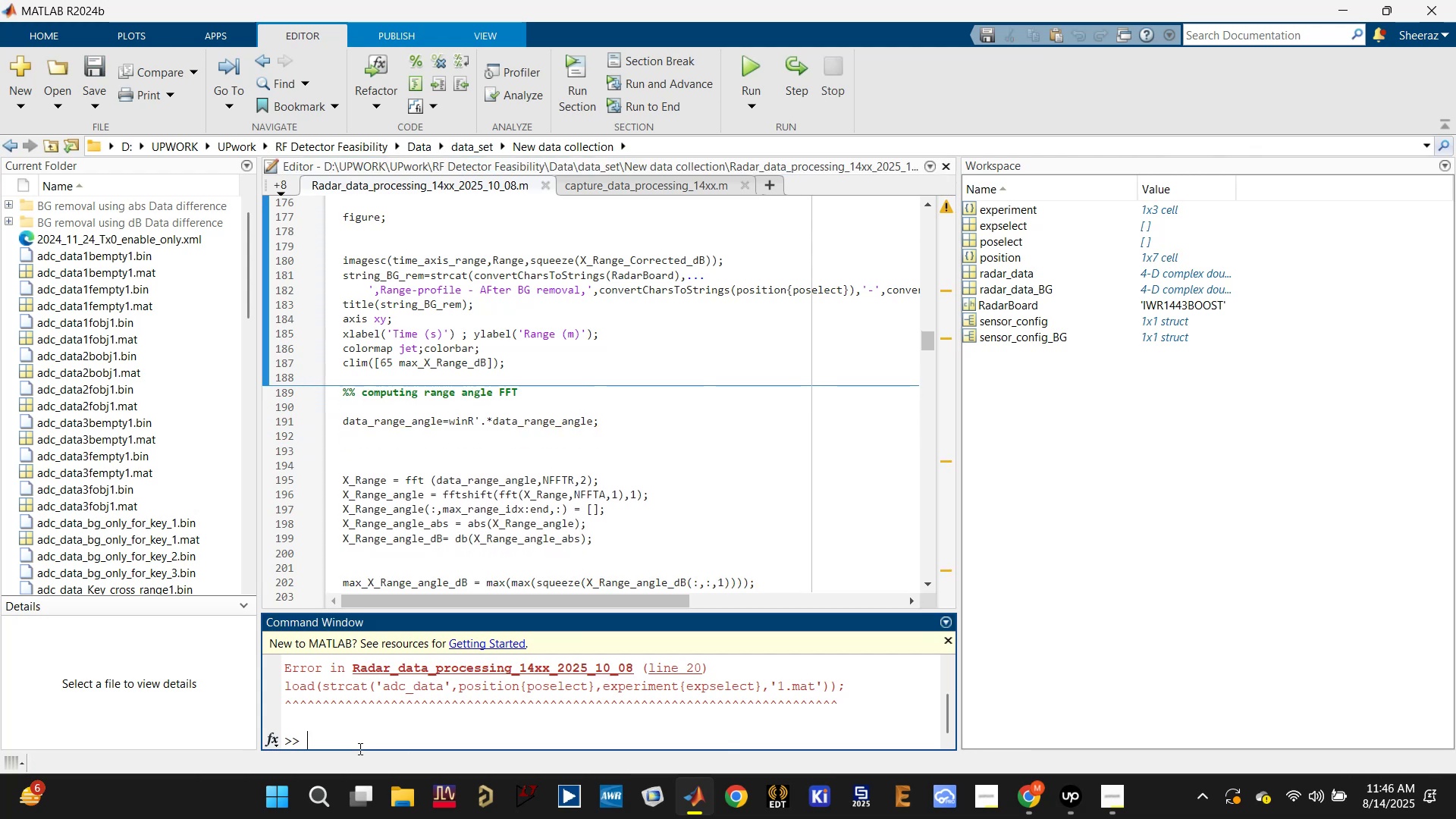 
type(clc)
 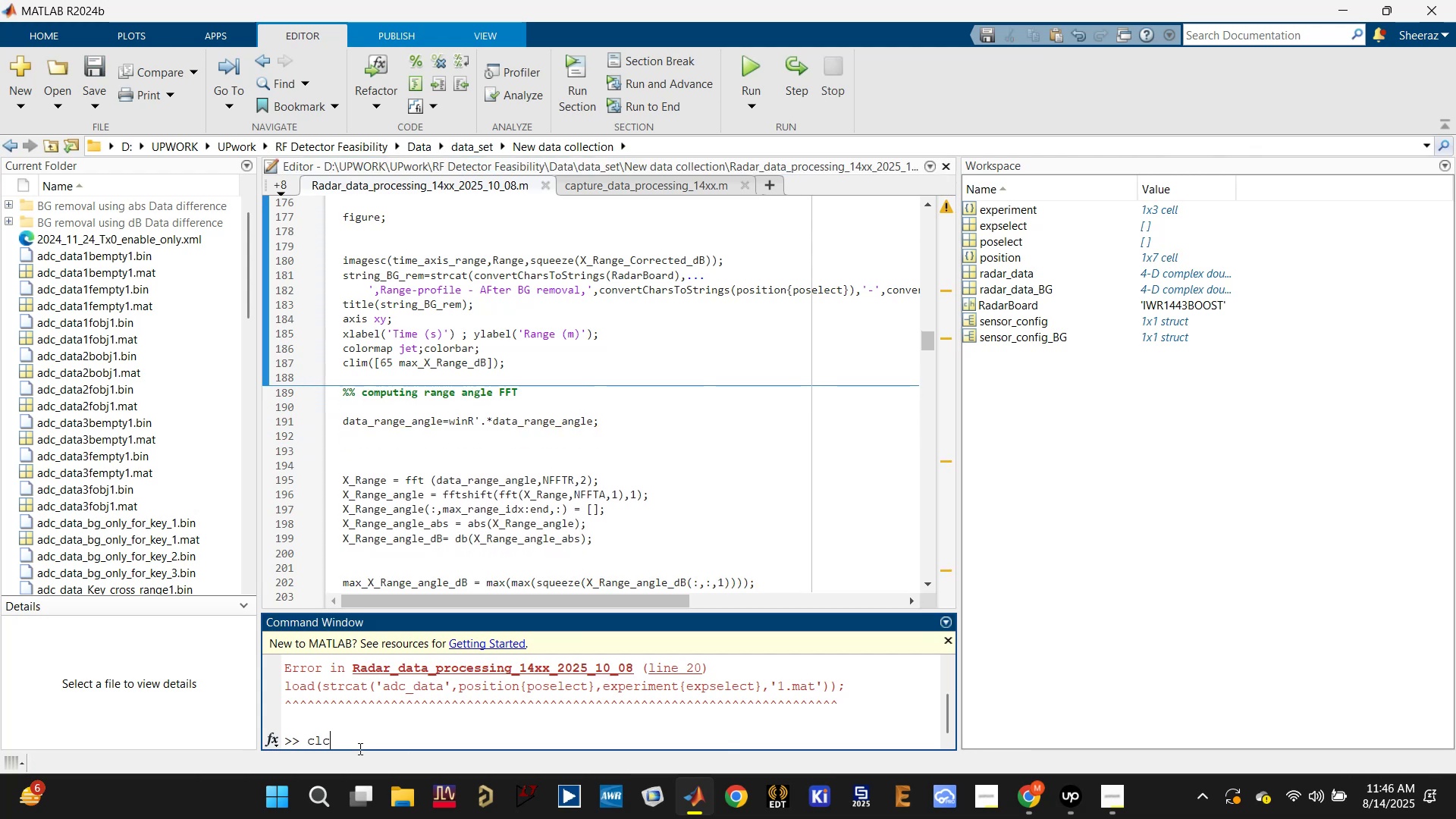 
key(Enter)
 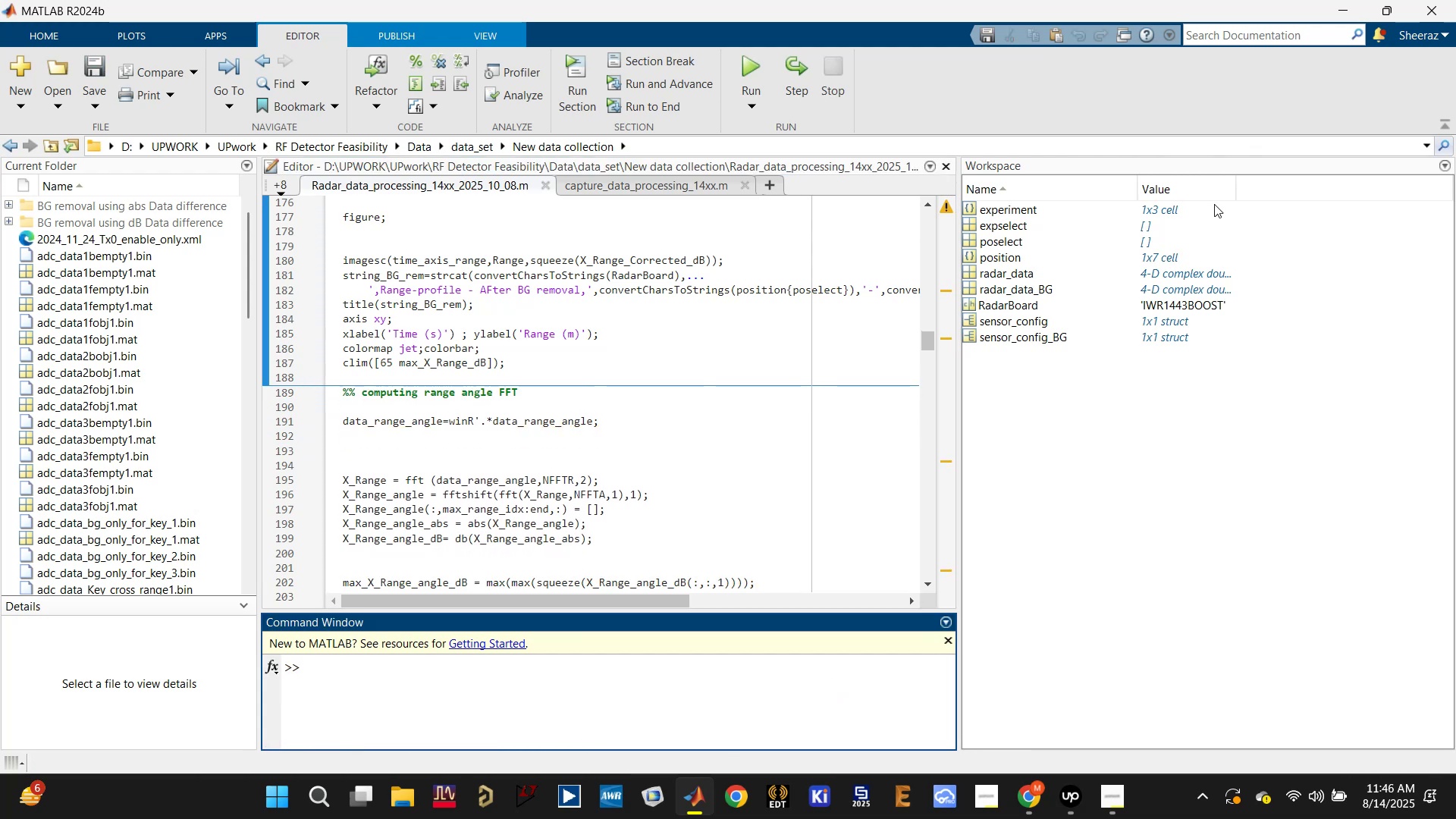 
left_click([895, 309])
 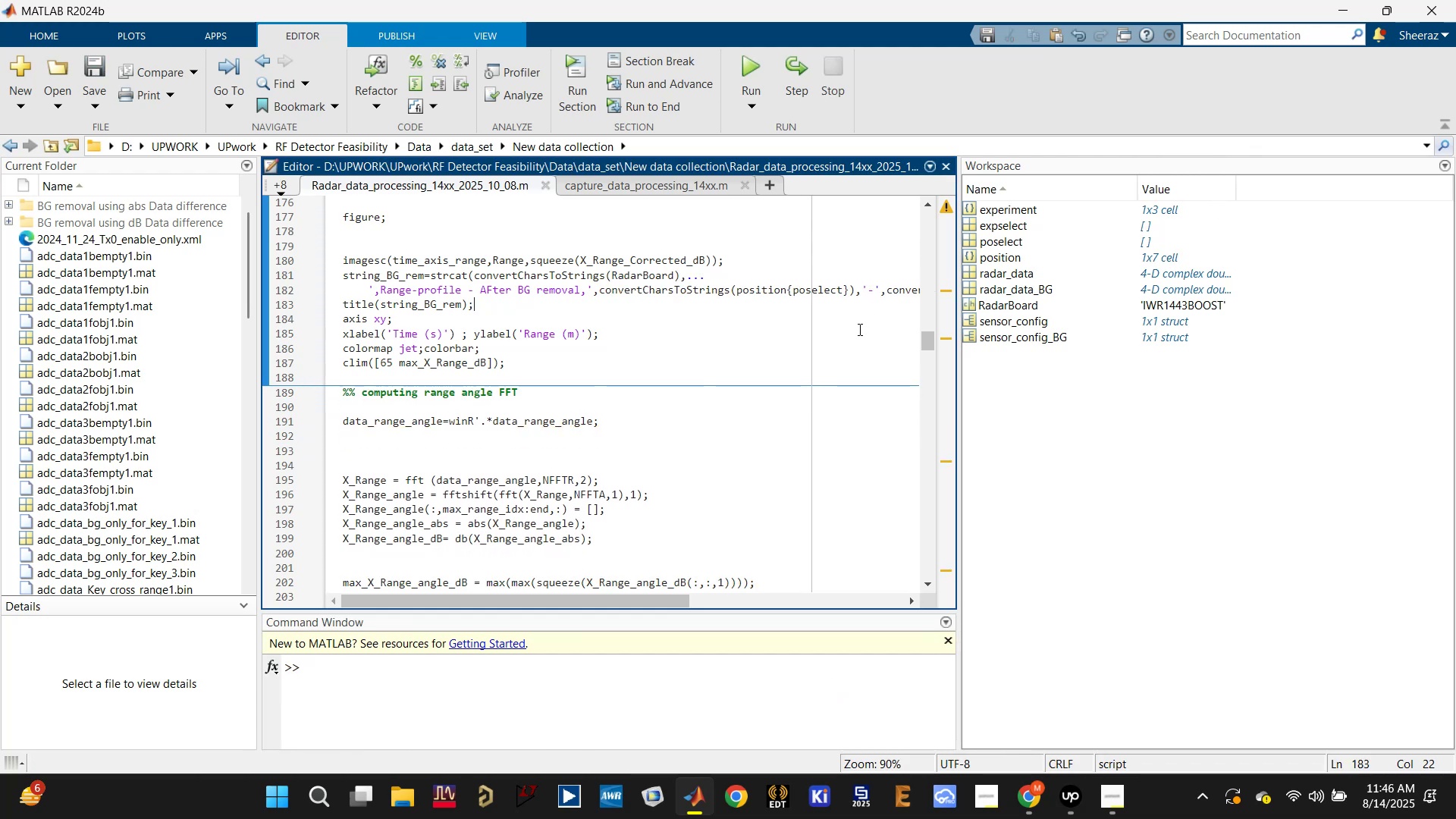 
double_click([846, 337])
 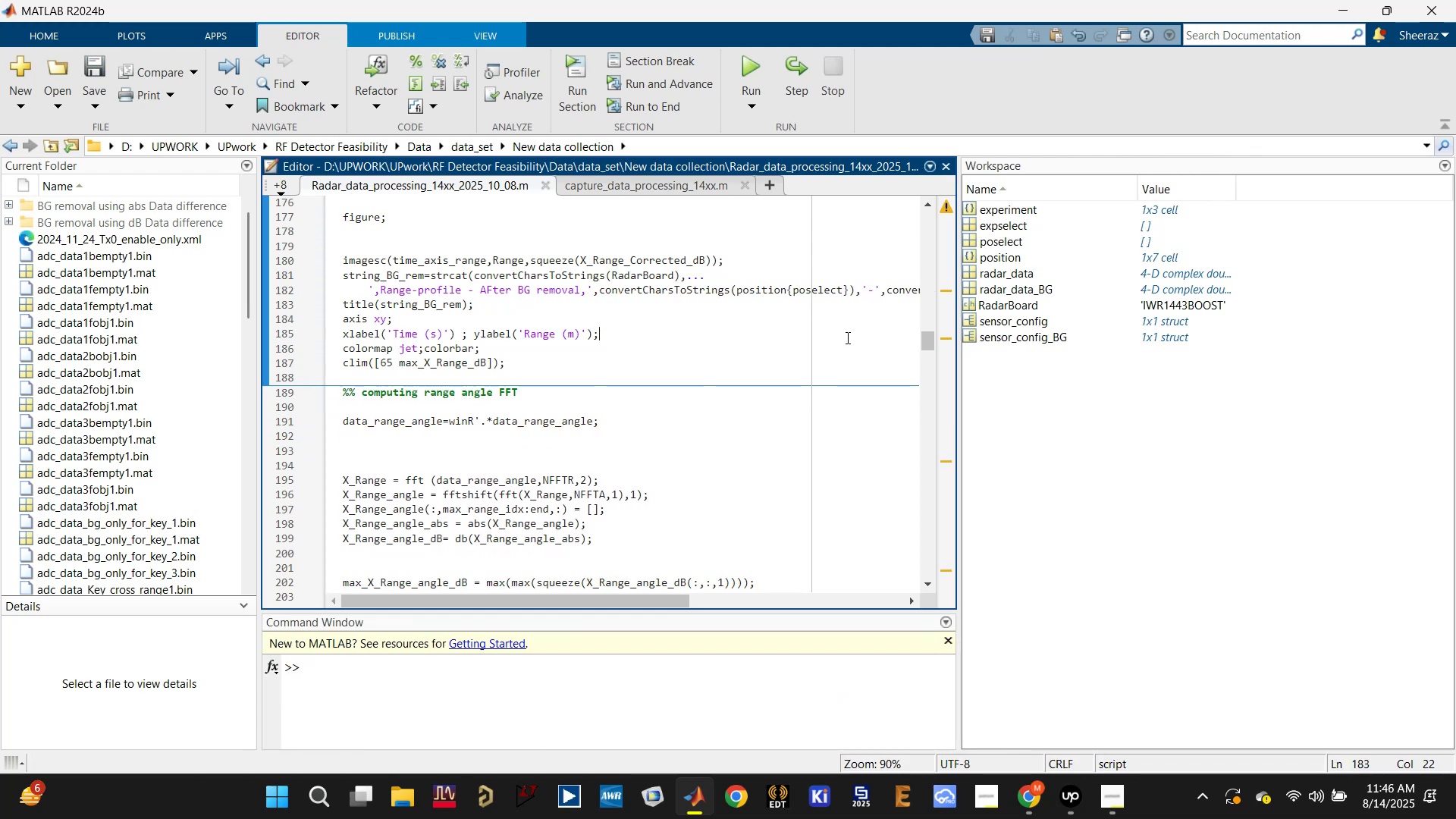 
key(Control+S)
 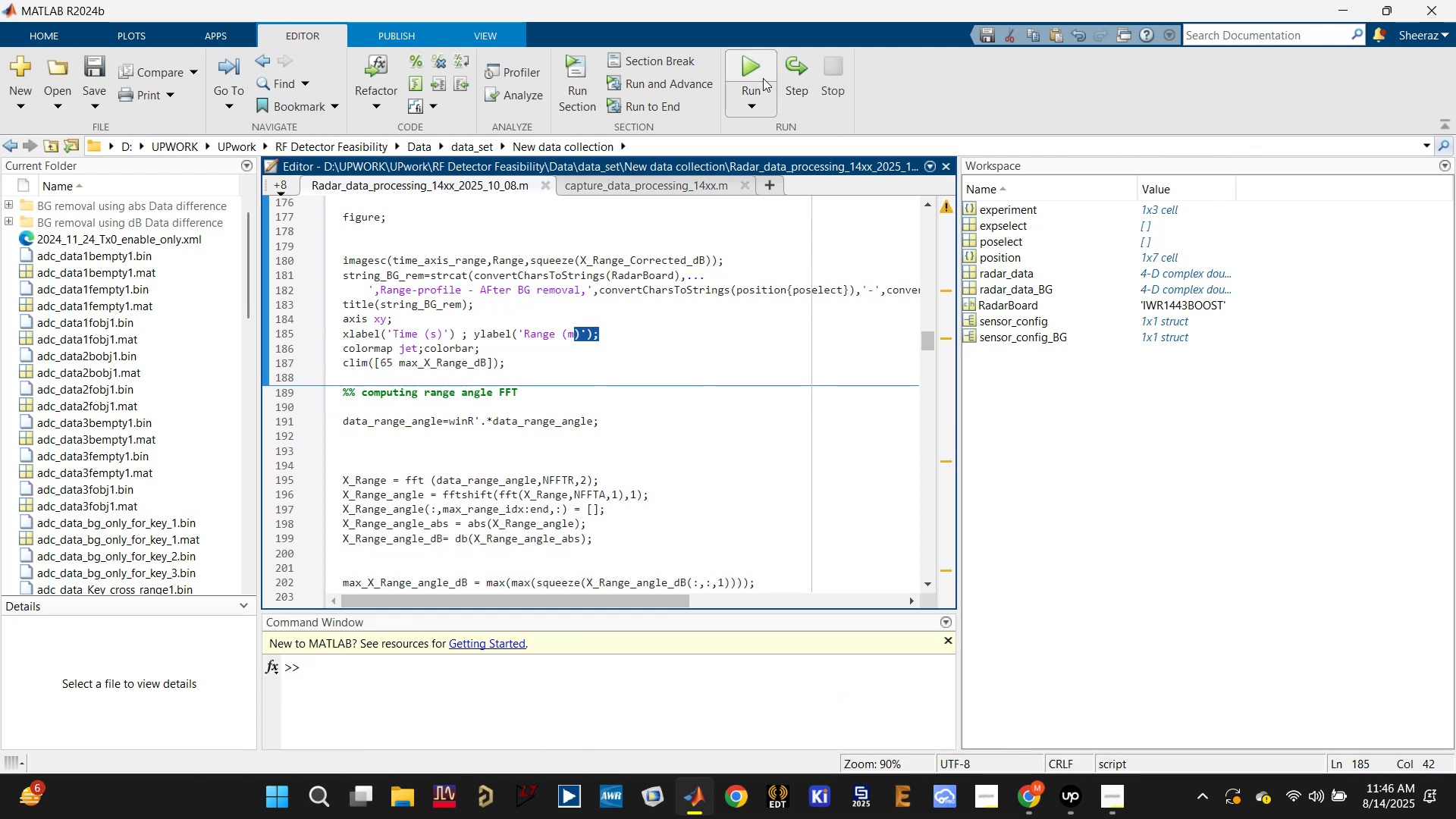 
left_click([726, 315])
 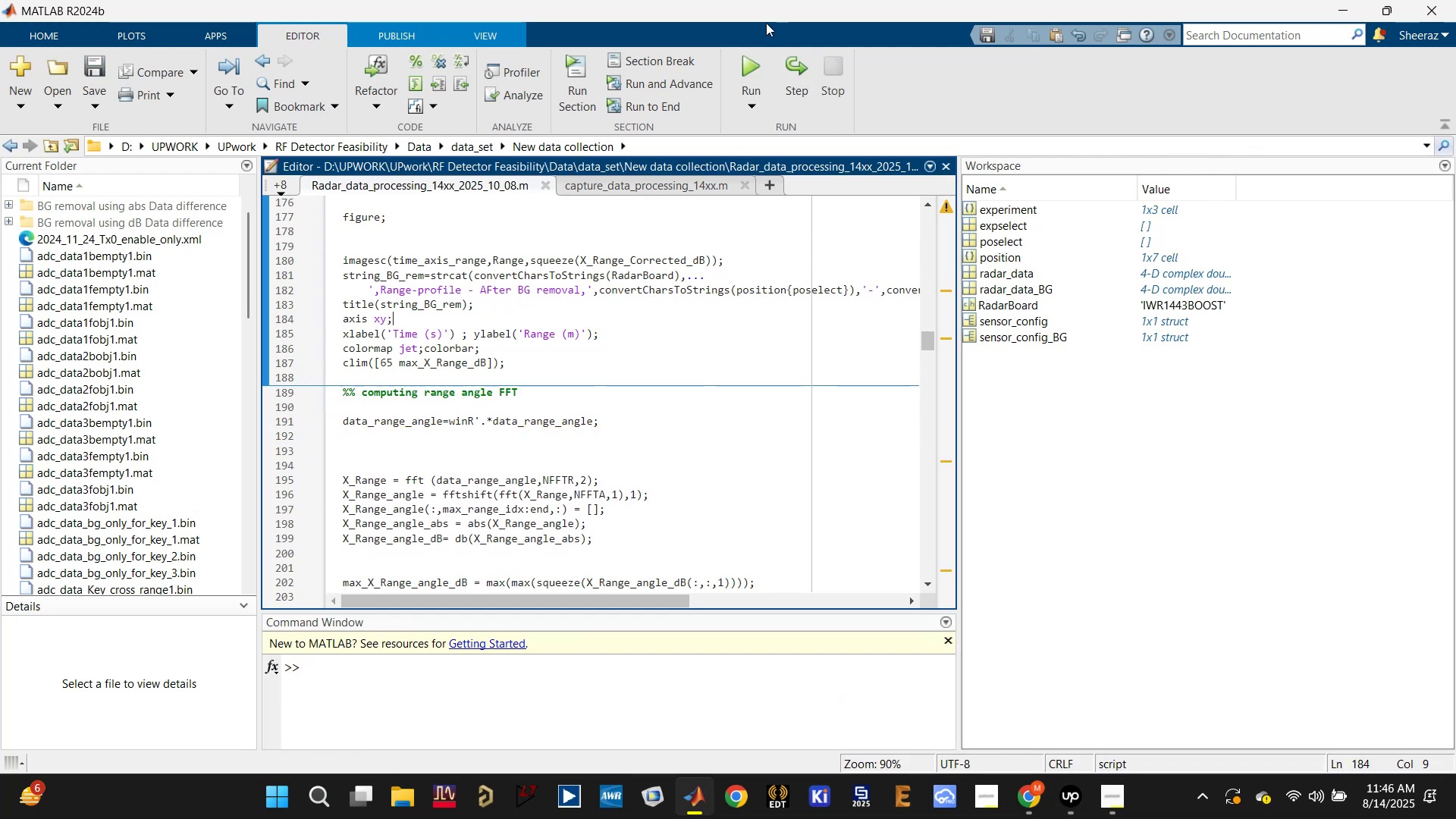 
left_click([752, 54])
 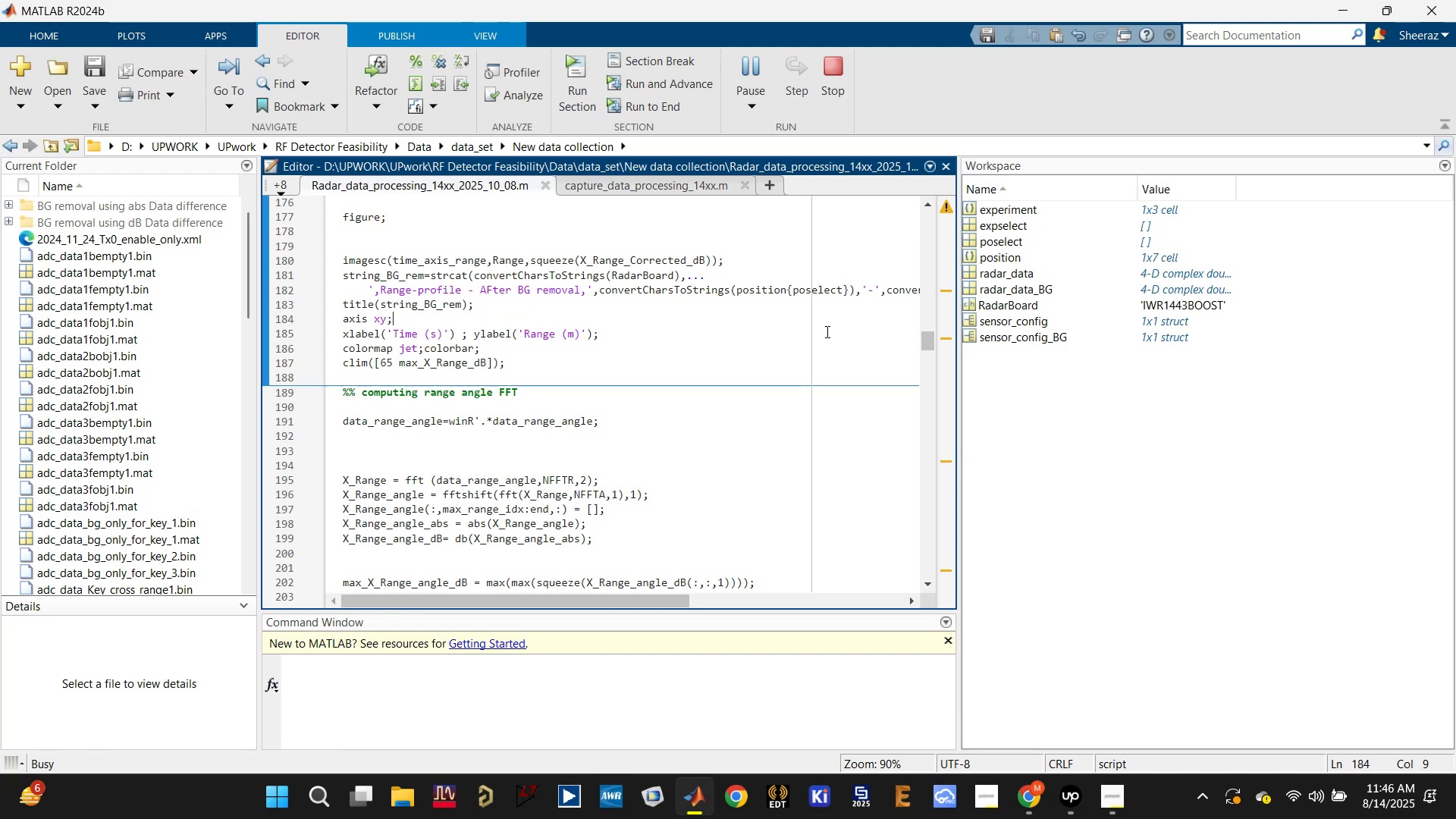 
scroll: coordinate [561, 498], scroll_direction: down, amount: 6.0
 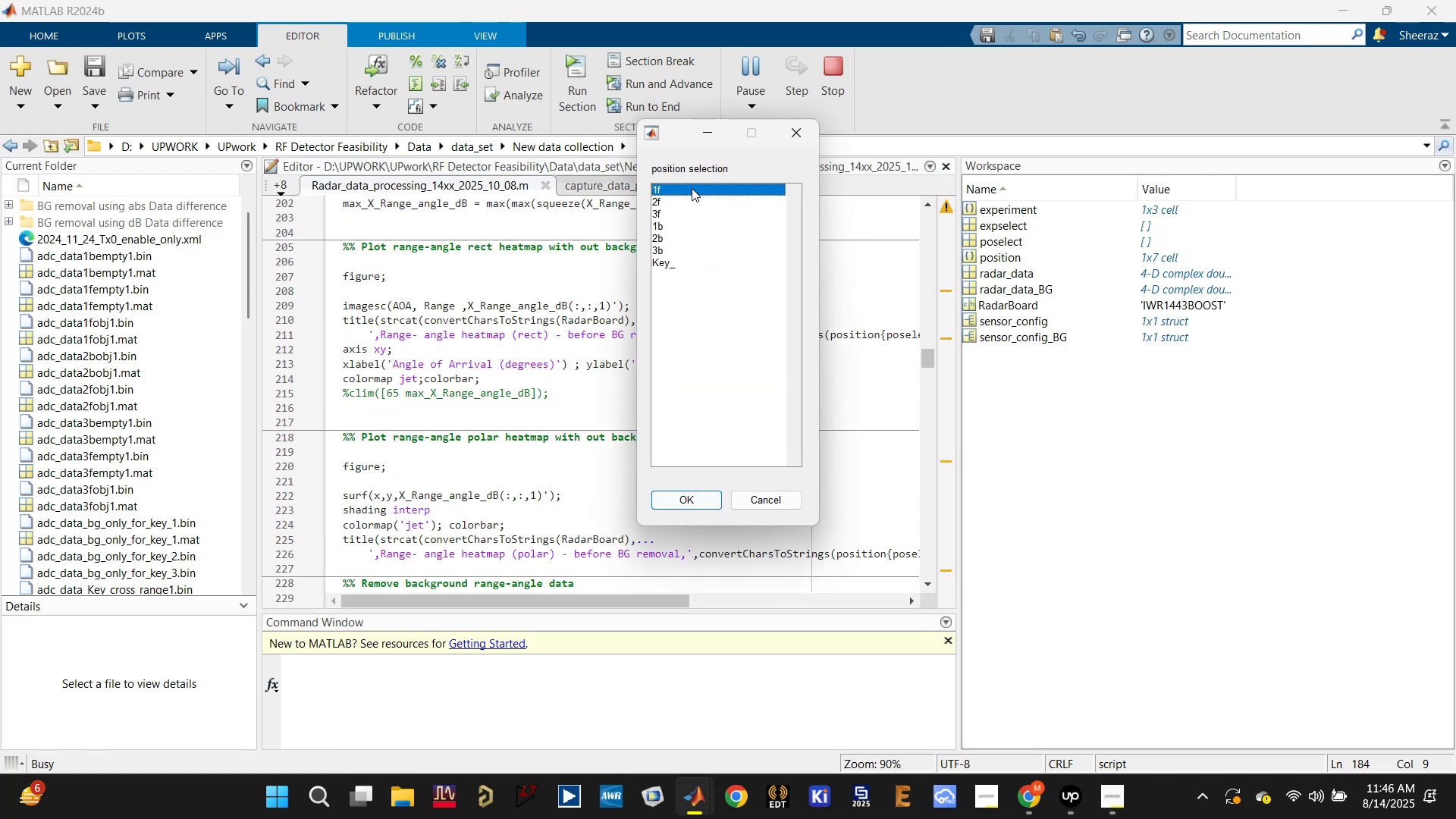 
double_click([690, 190])
 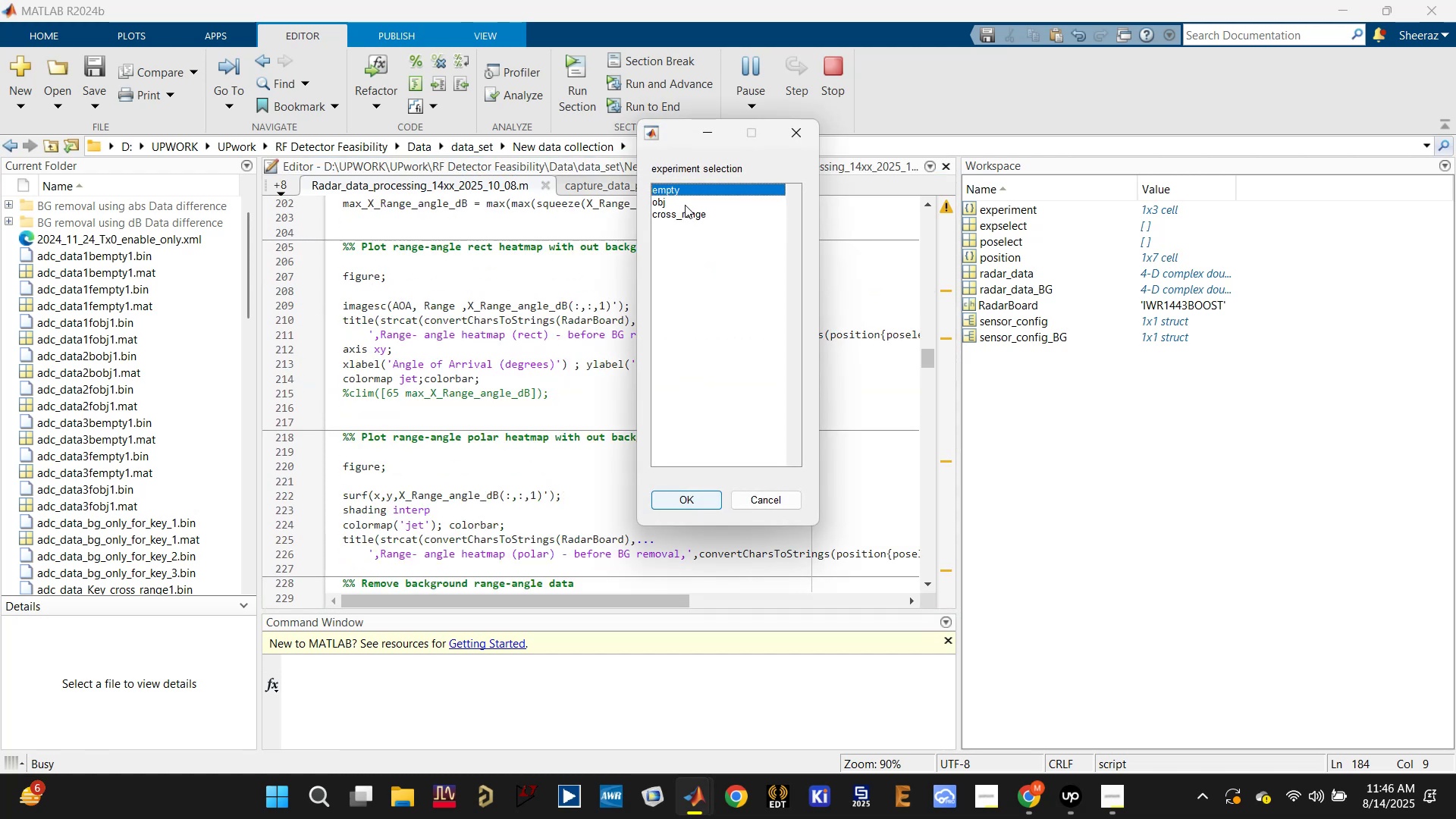 
double_click([693, 194])
 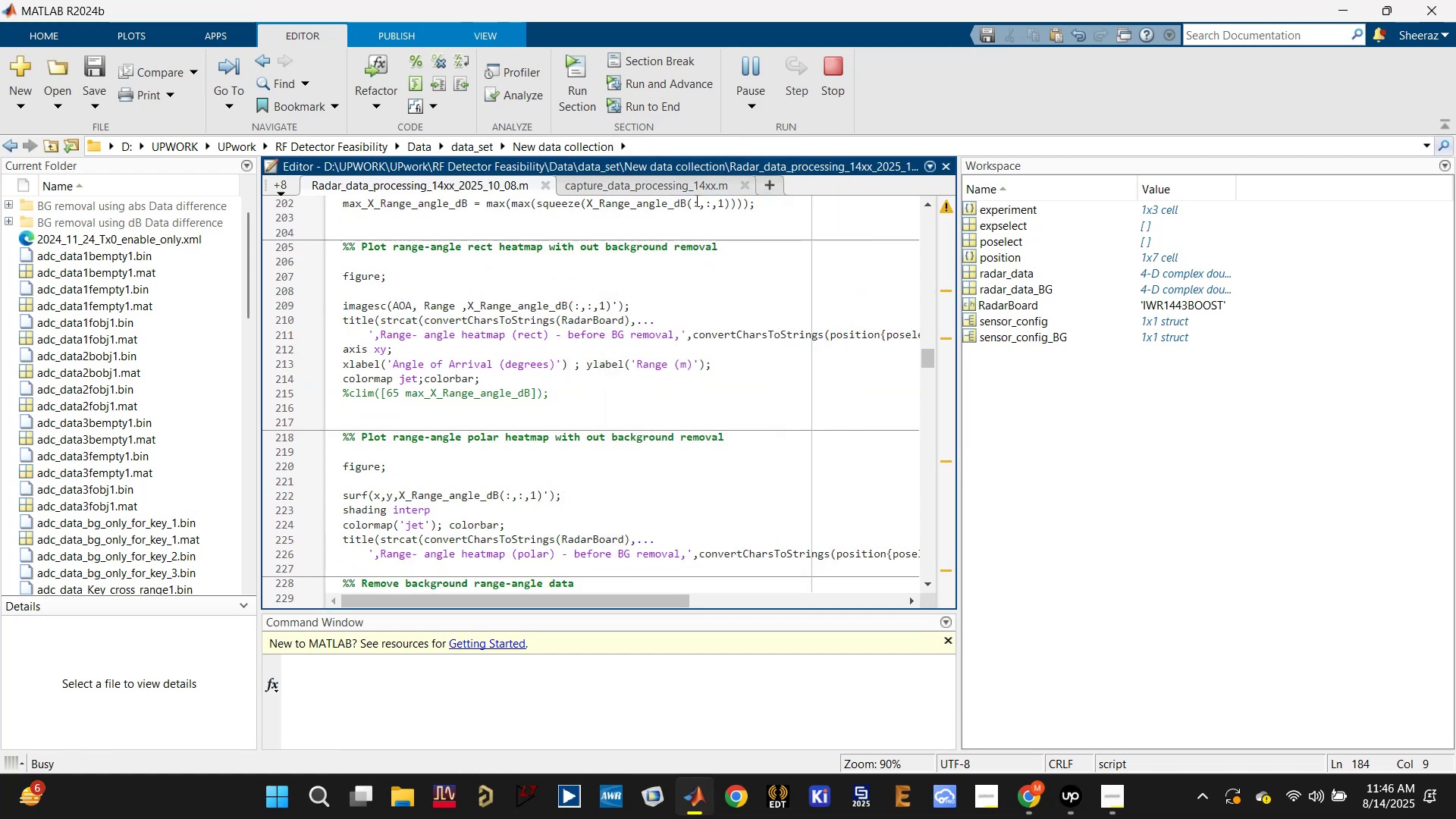 
wait(5.45)
 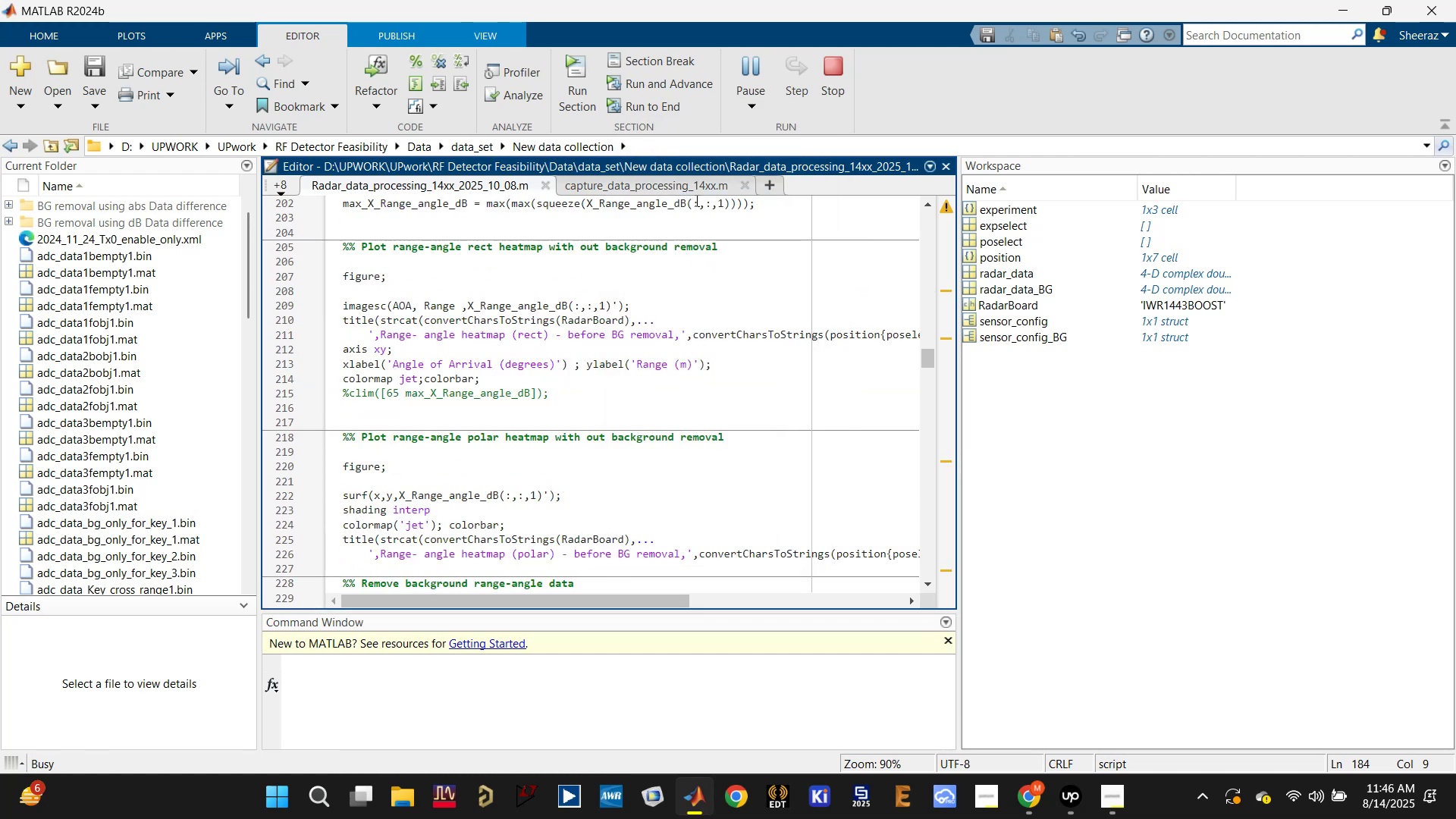 
scroll: coordinate [648, 344], scroll_direction: down, amount: 5.0
 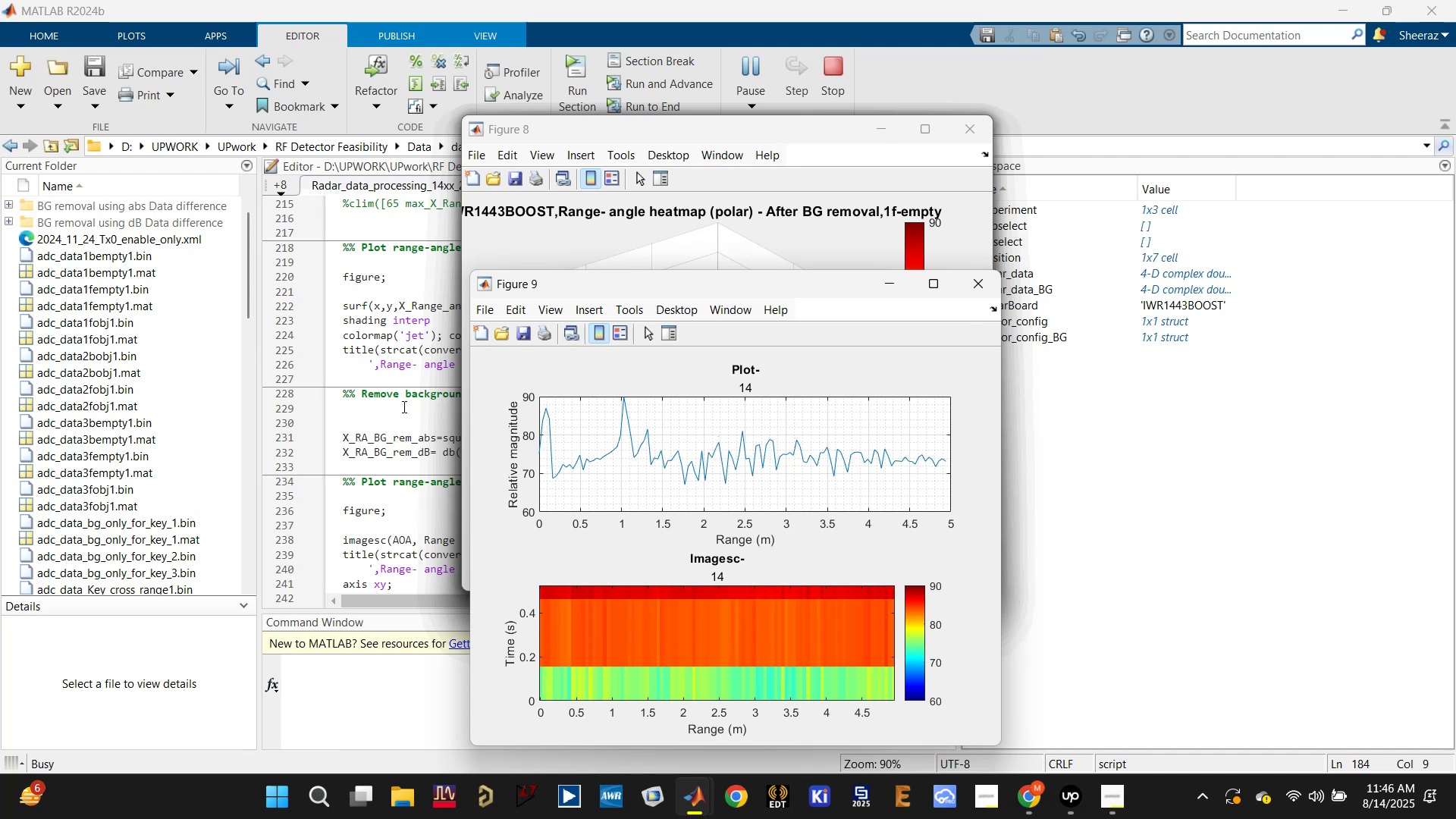 
wait(17.89)
 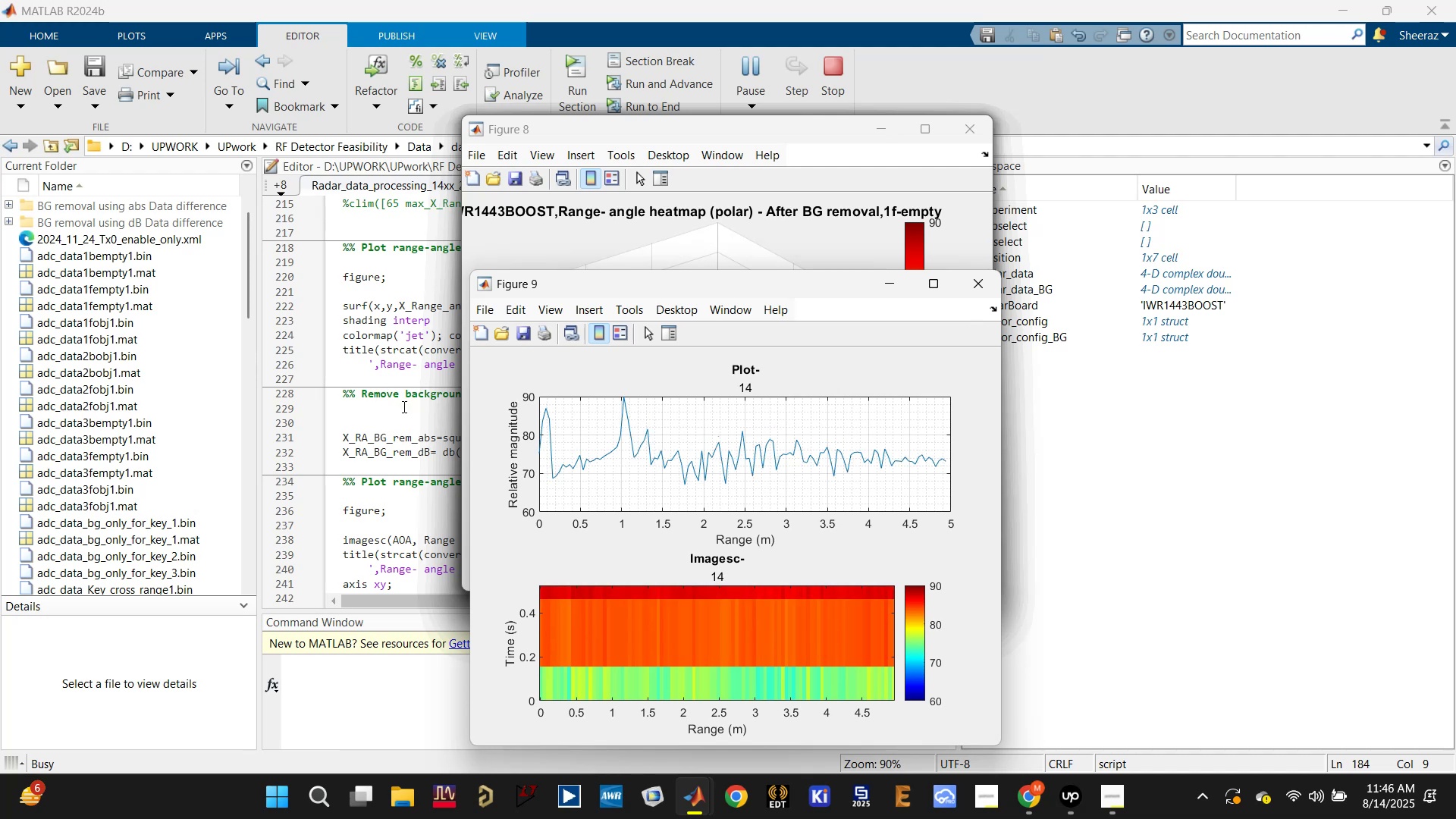 
left_click([980, 281])
 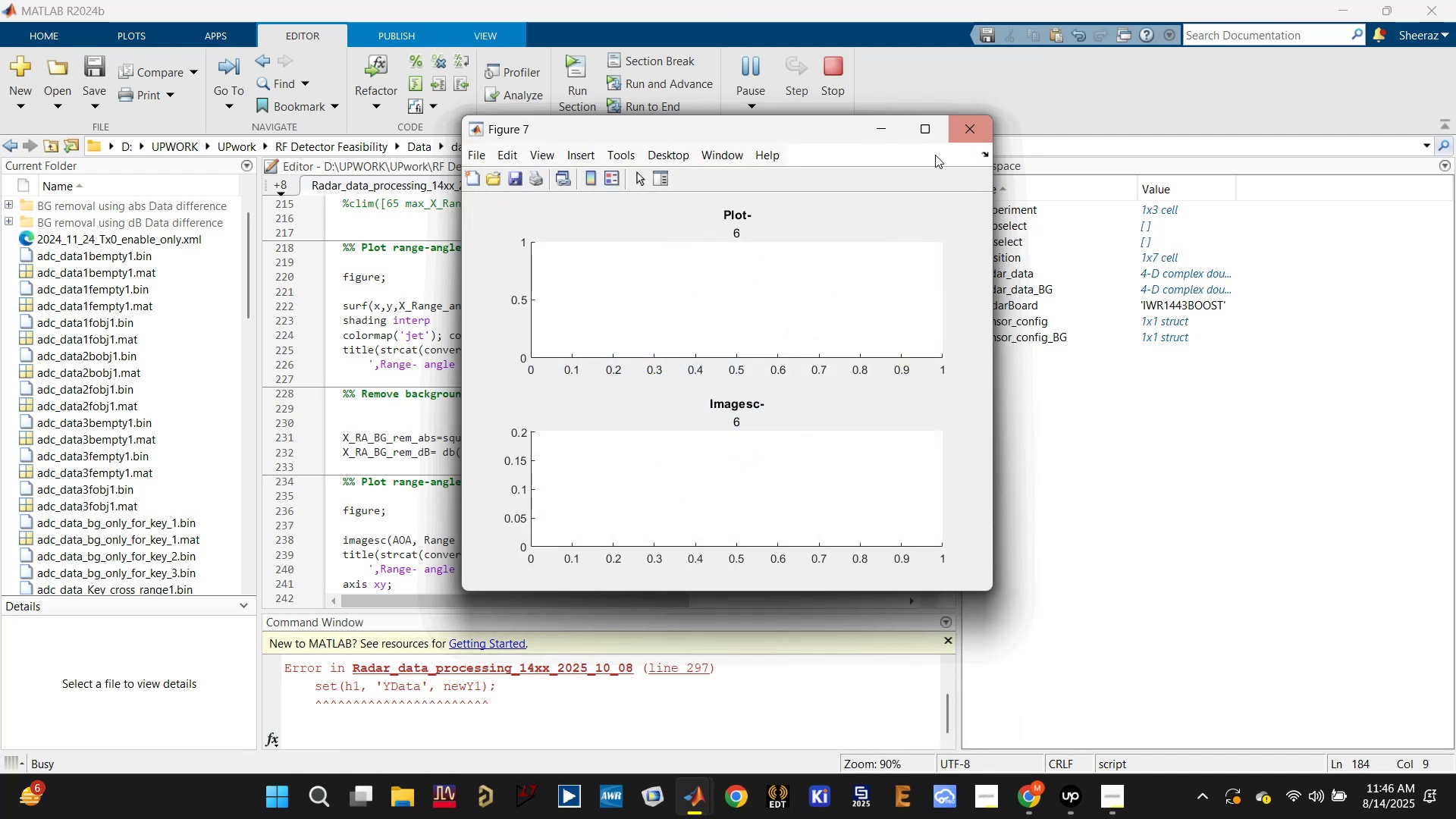 
left_click([968, 130])
 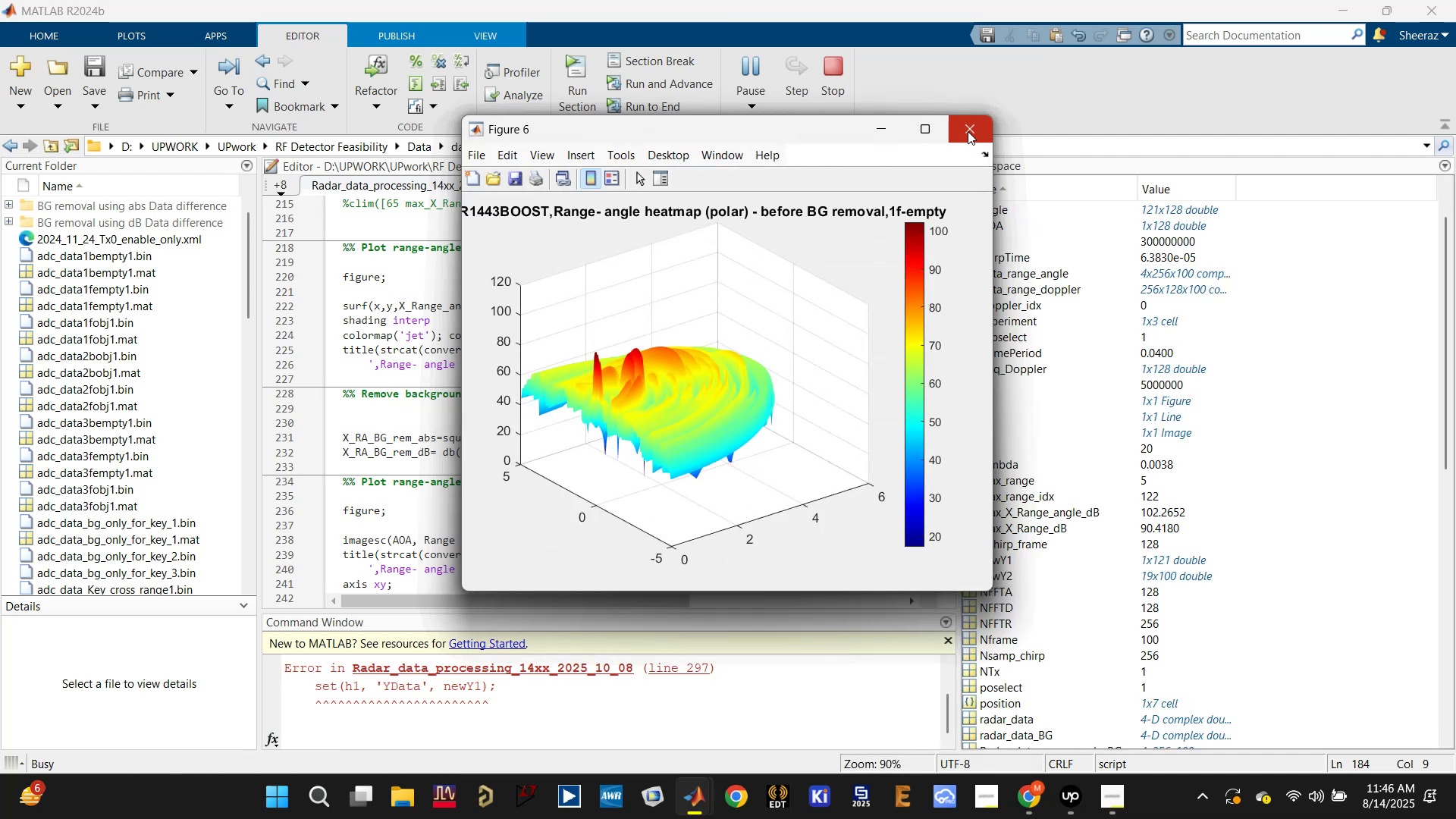 
left_click([968, 131])
 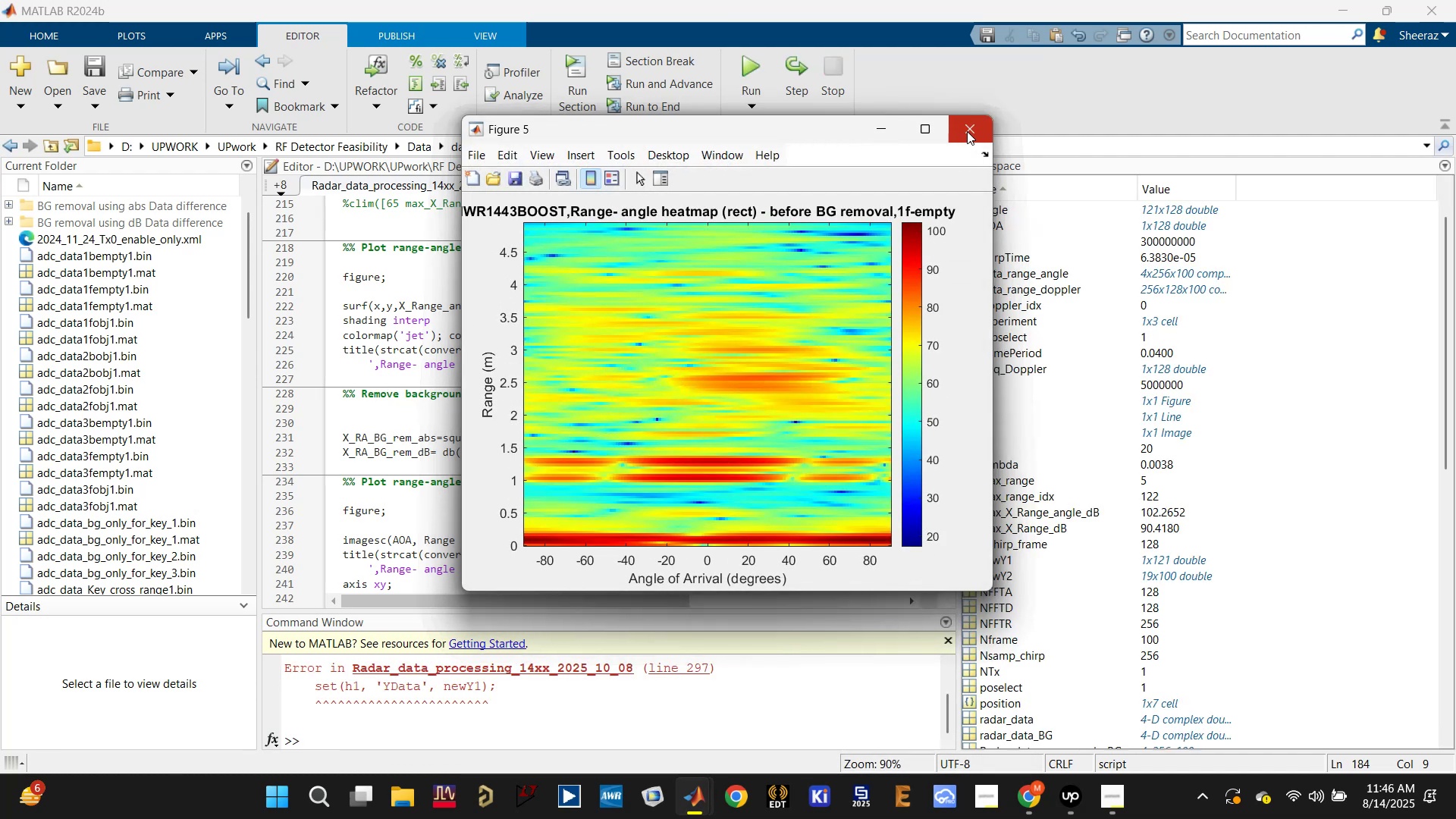 
left_click([967, 131])
 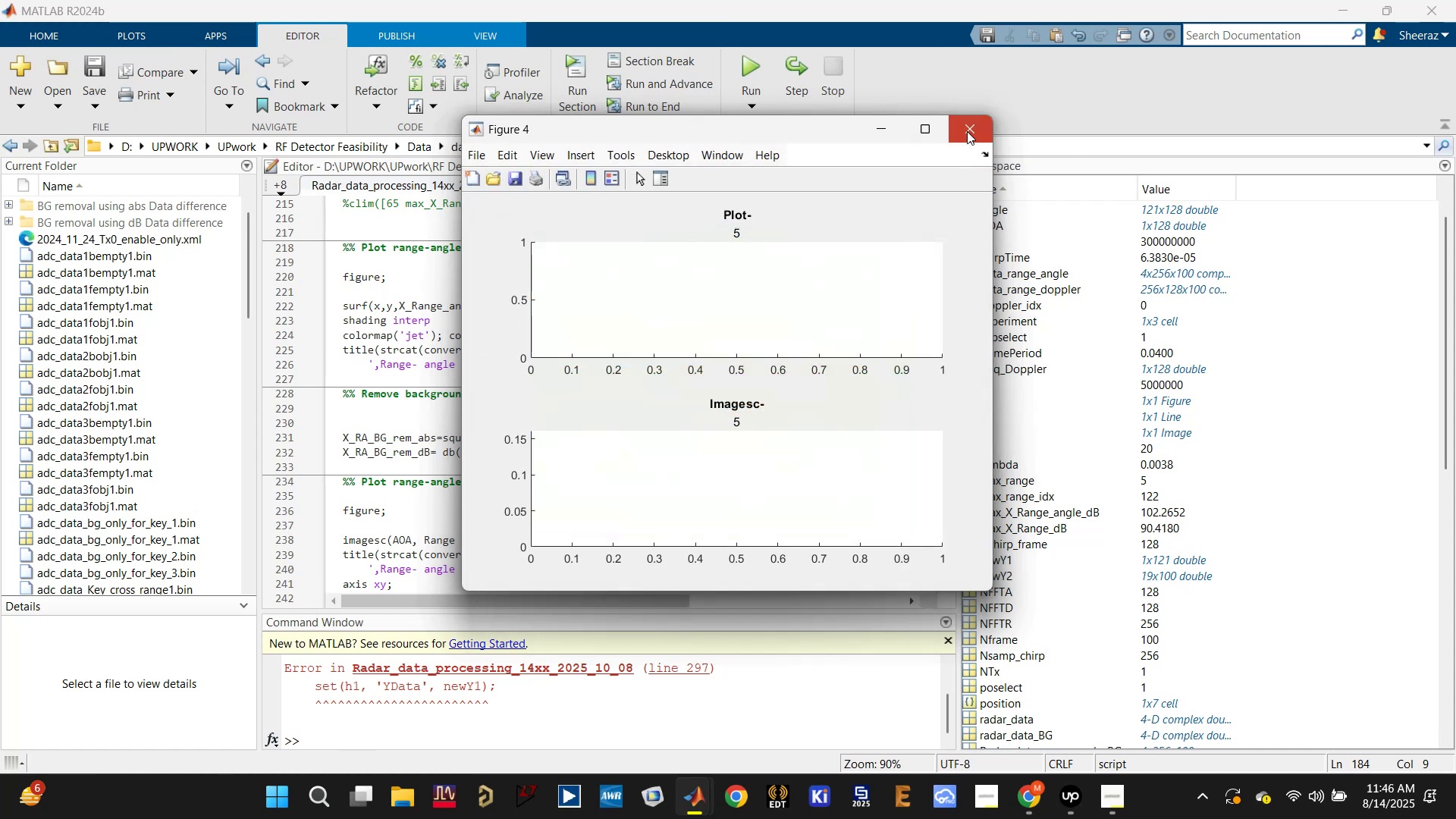 
double_click([967, 131])
 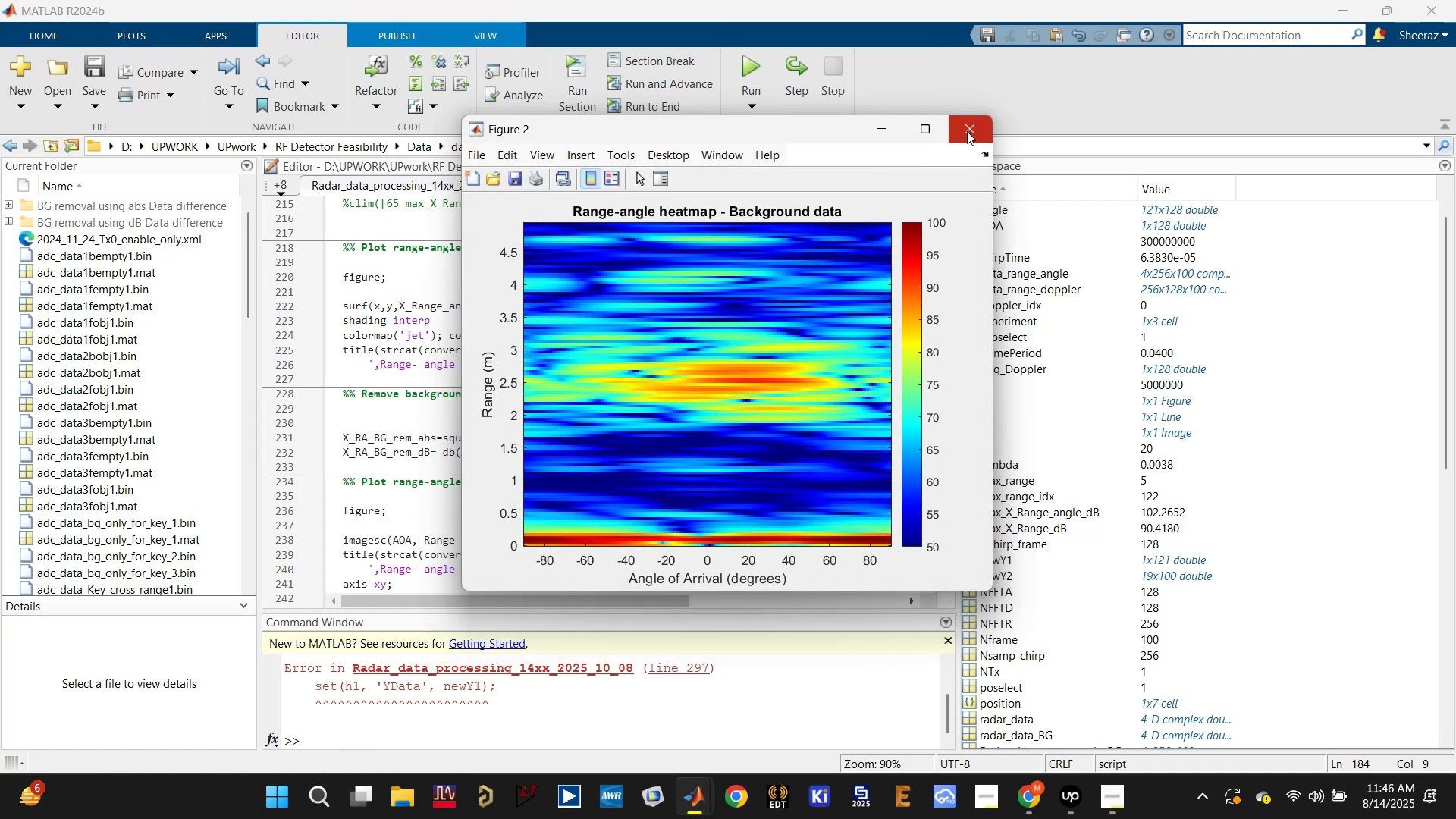 
triple_click([966, 131])
 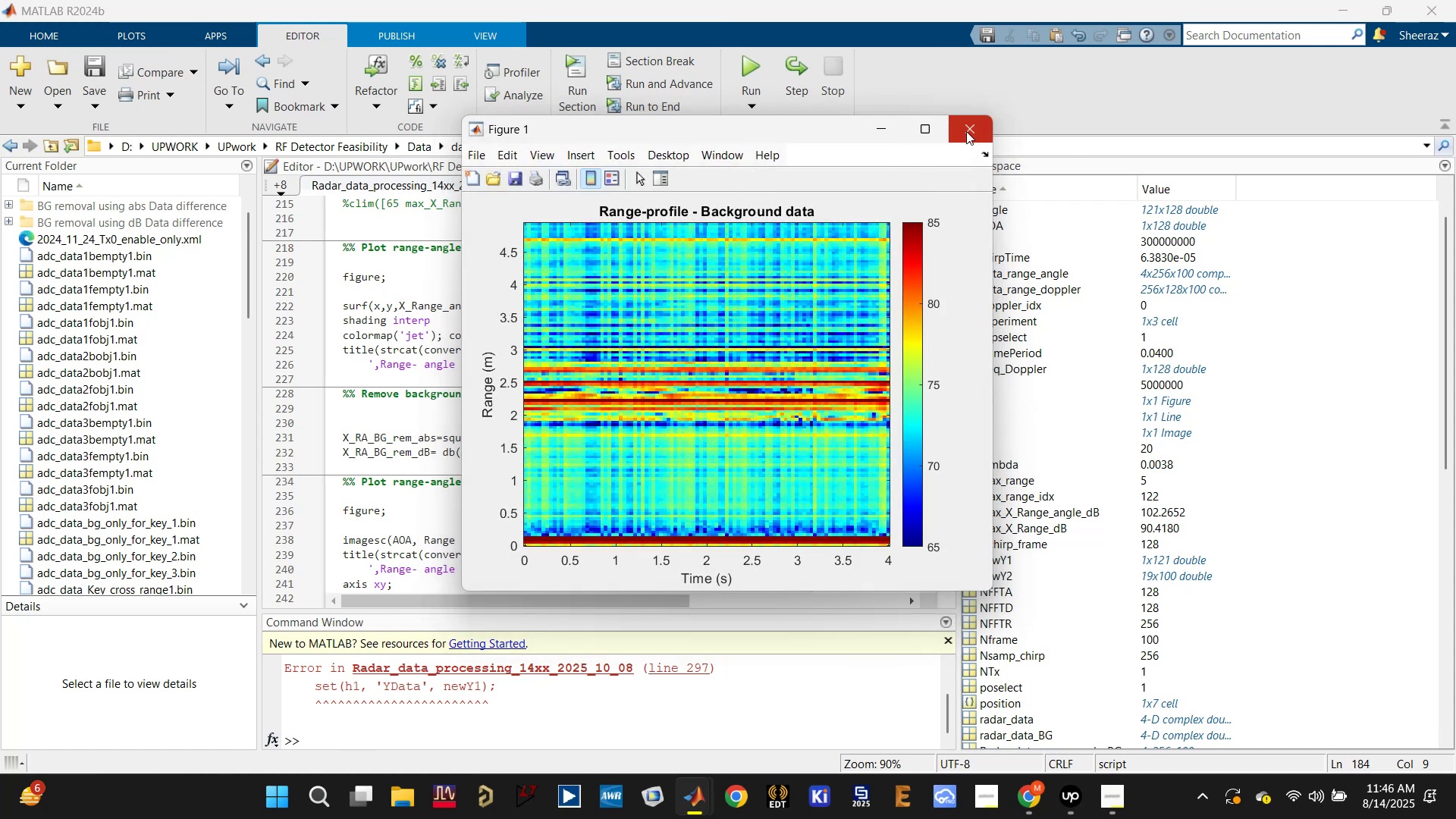 
left_click([965, 132])
 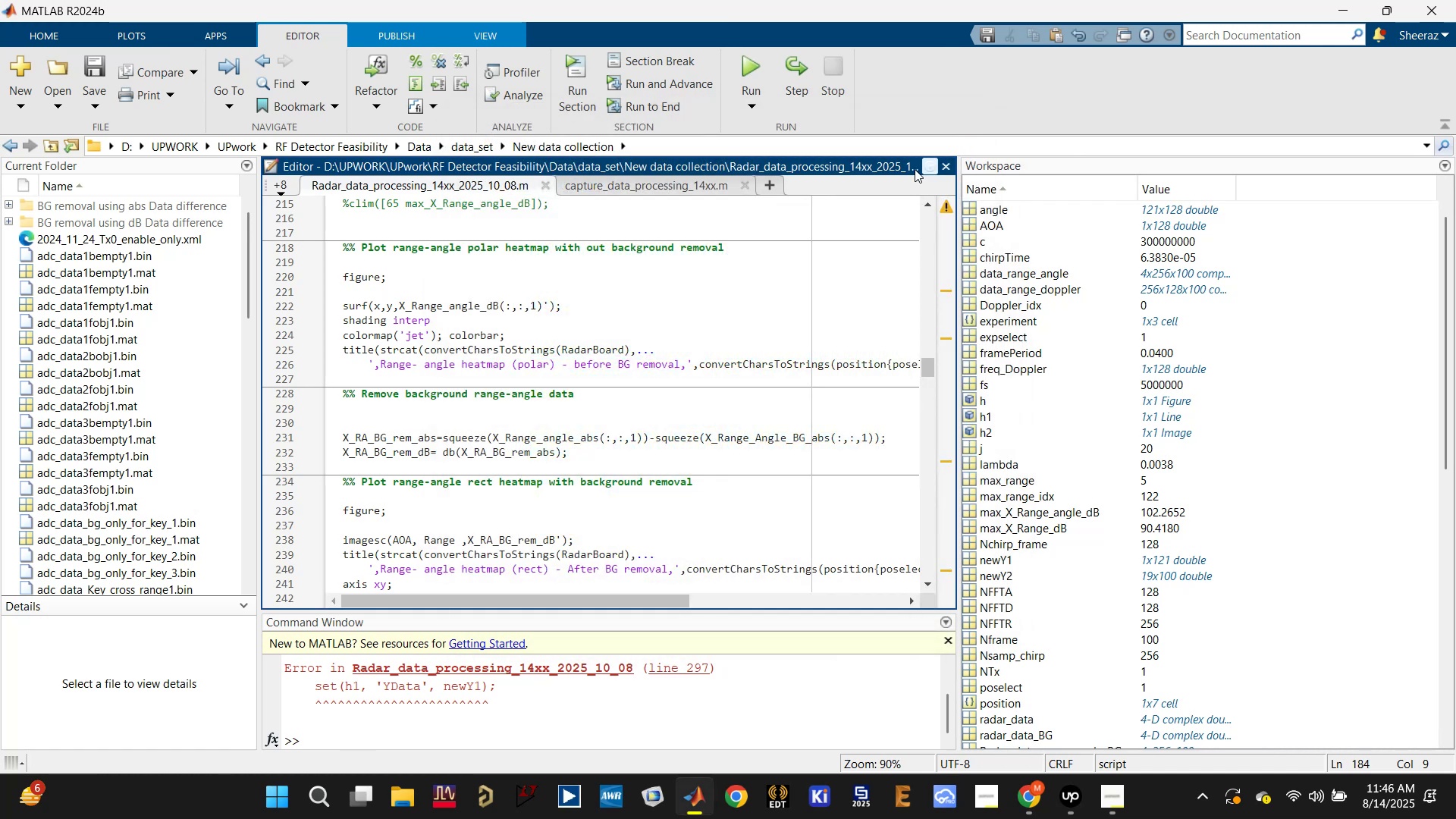 
scroll: coordinate [577, 432], scroll_direction: down, amount: 37.0
 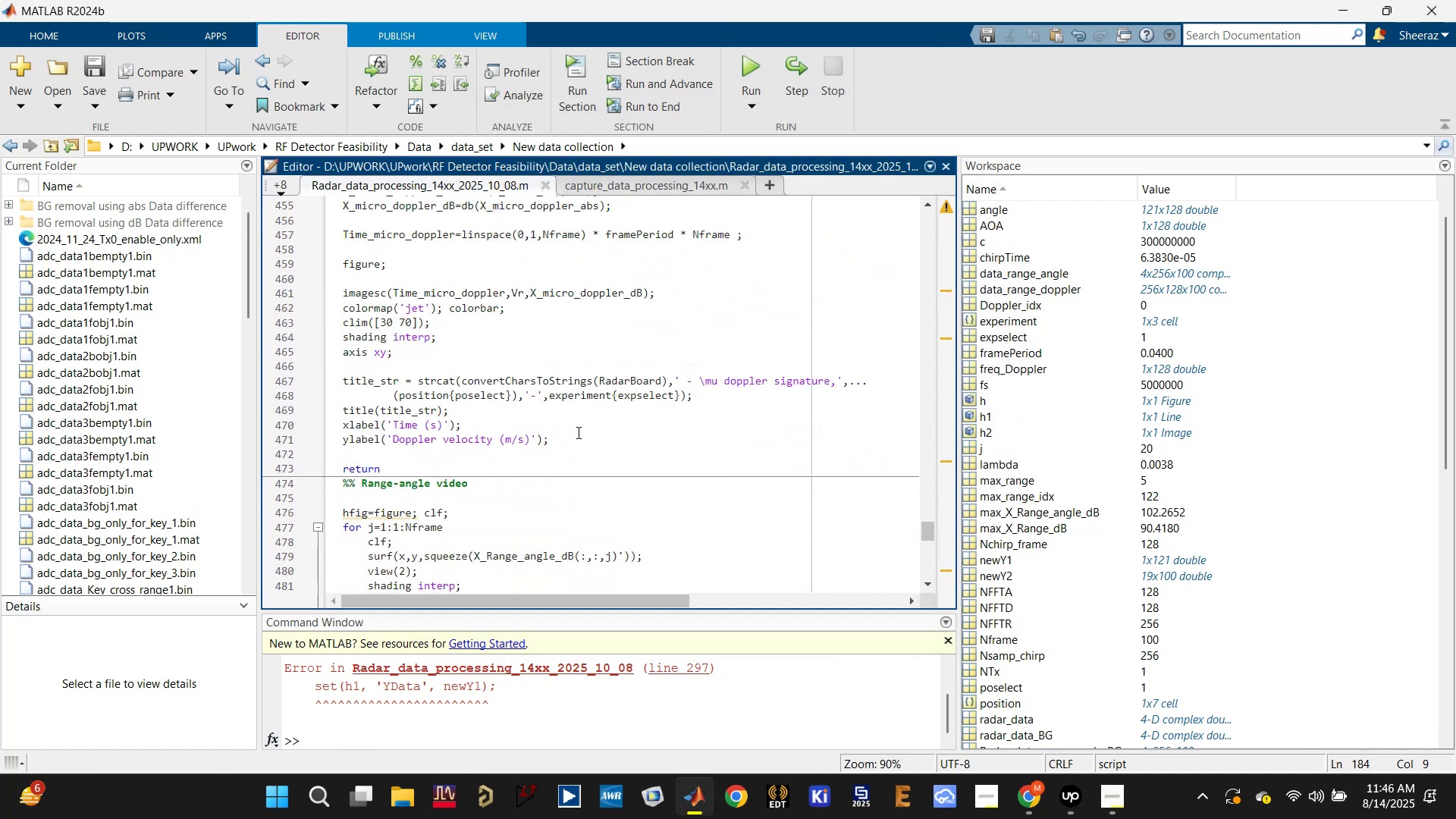 
scroll: coordinate [577, 432], scroll_direction: up, amount: 2.0
 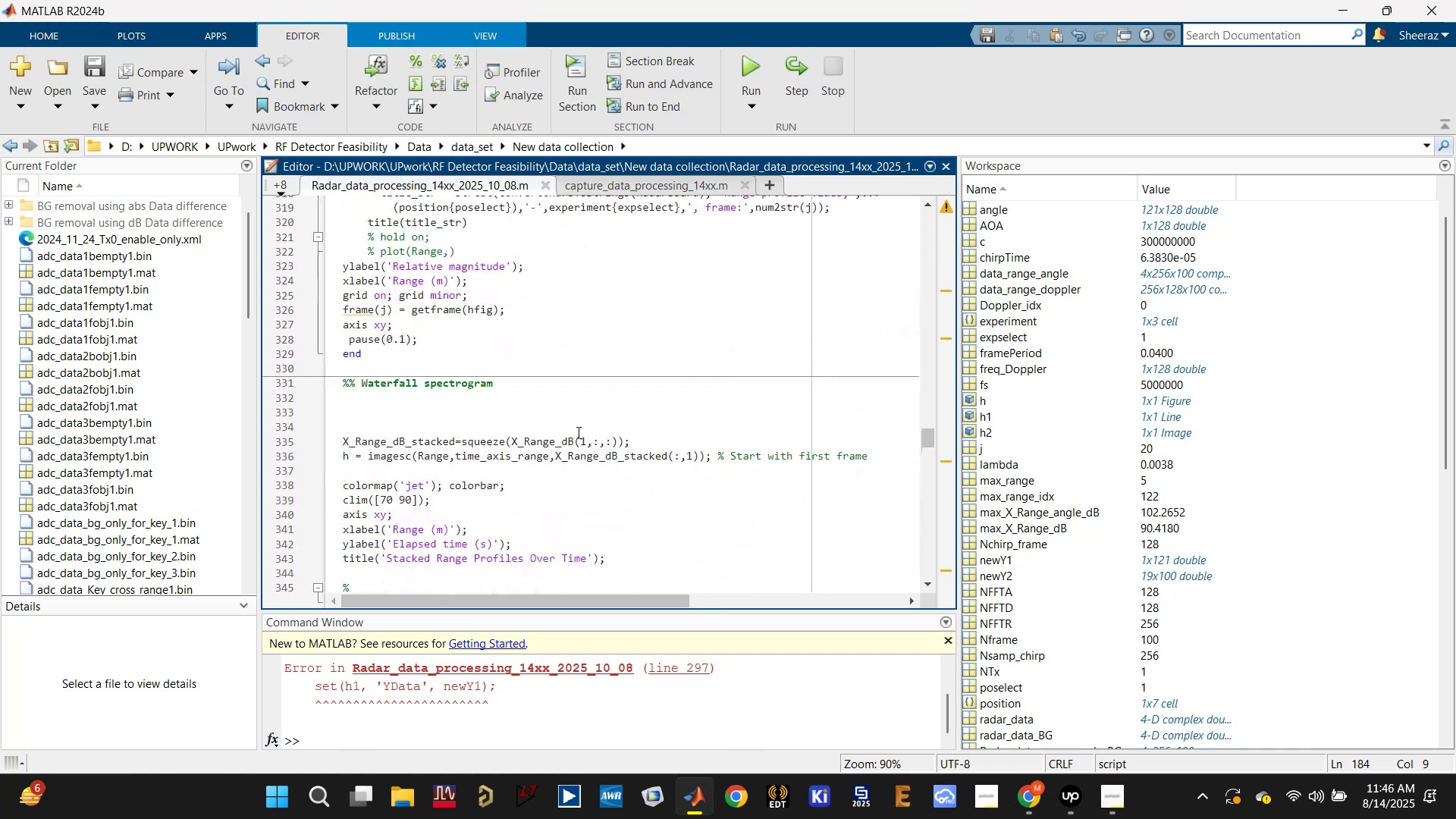 
scroll: coordinate [577, 432], scroll_direction: down, amount: 1.0
 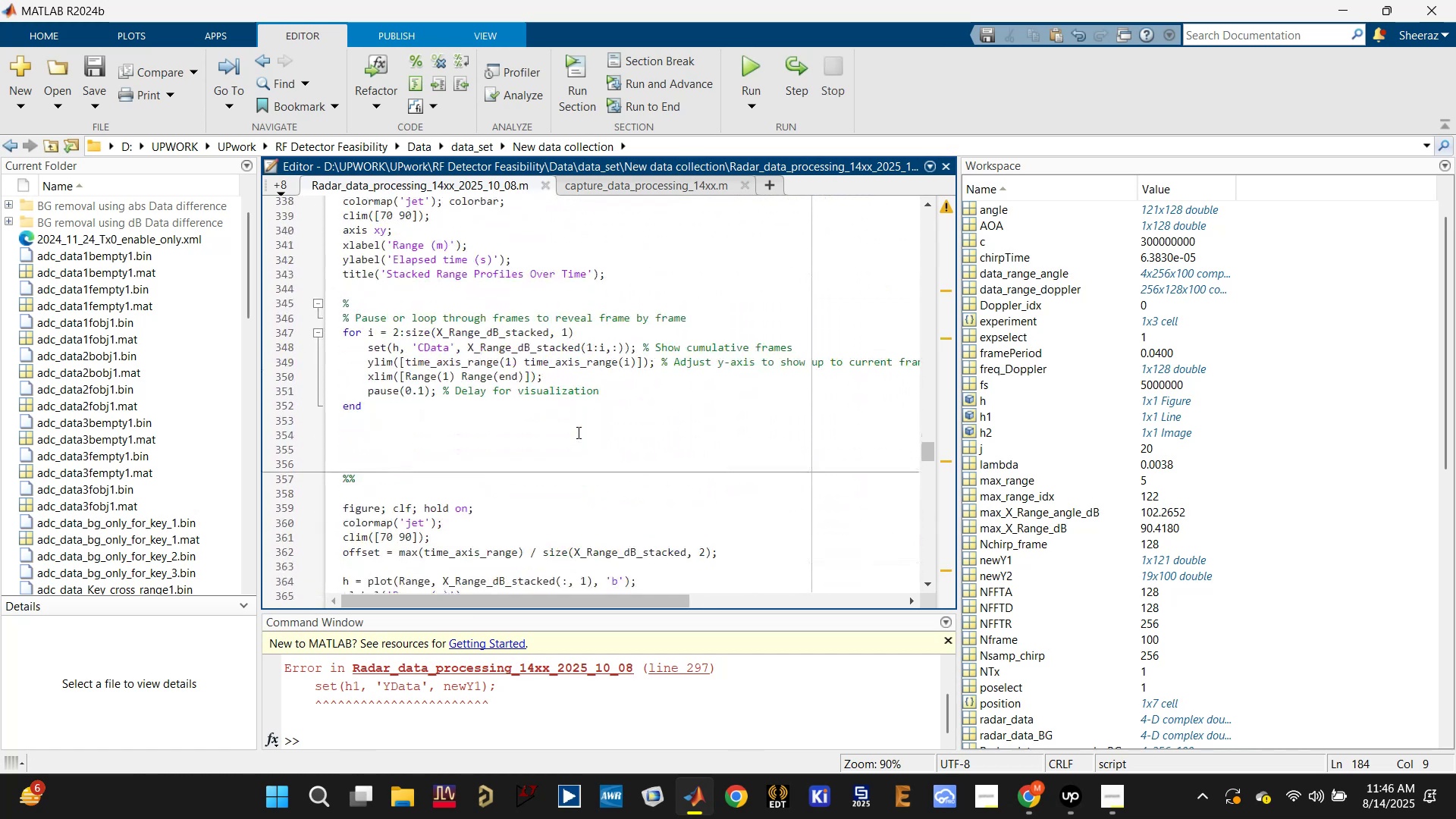 
scroll: coordinate [577, 432], scroll_direction: up, amount: 1.0
 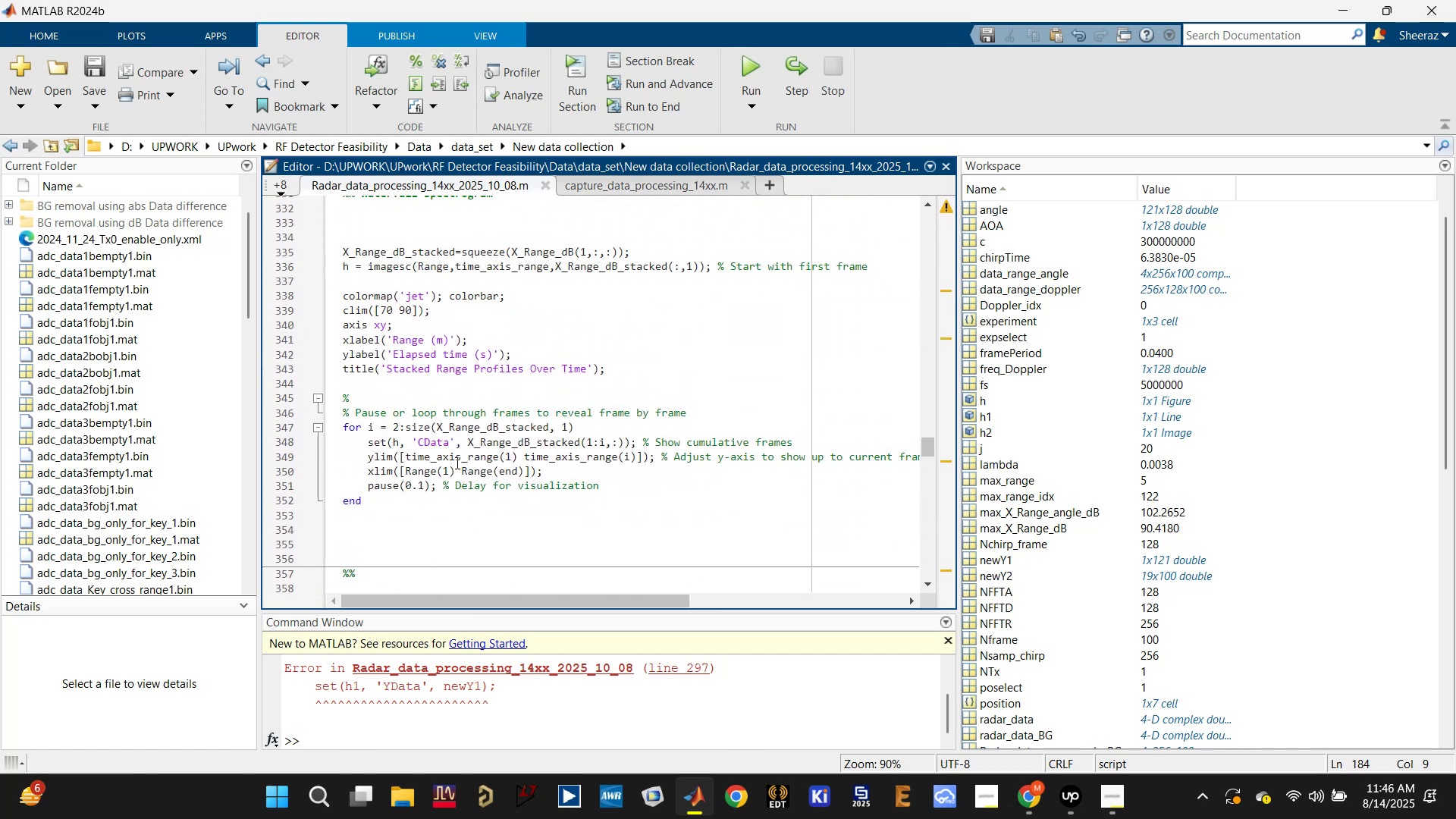 
left_click([450, 467])
 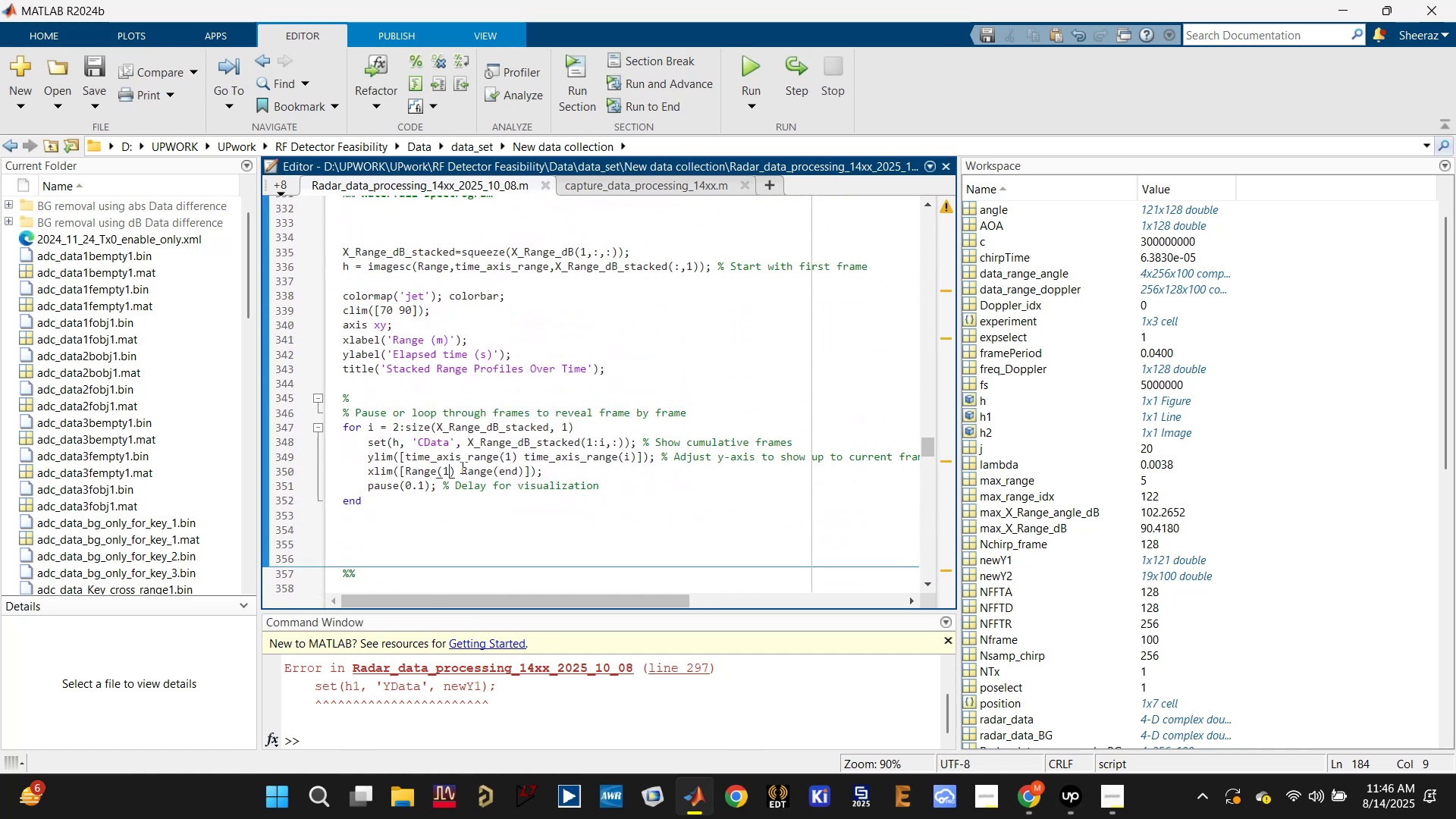 
scroll: coordinate [472, 467], scroll_direction: up, amount: 1.0
 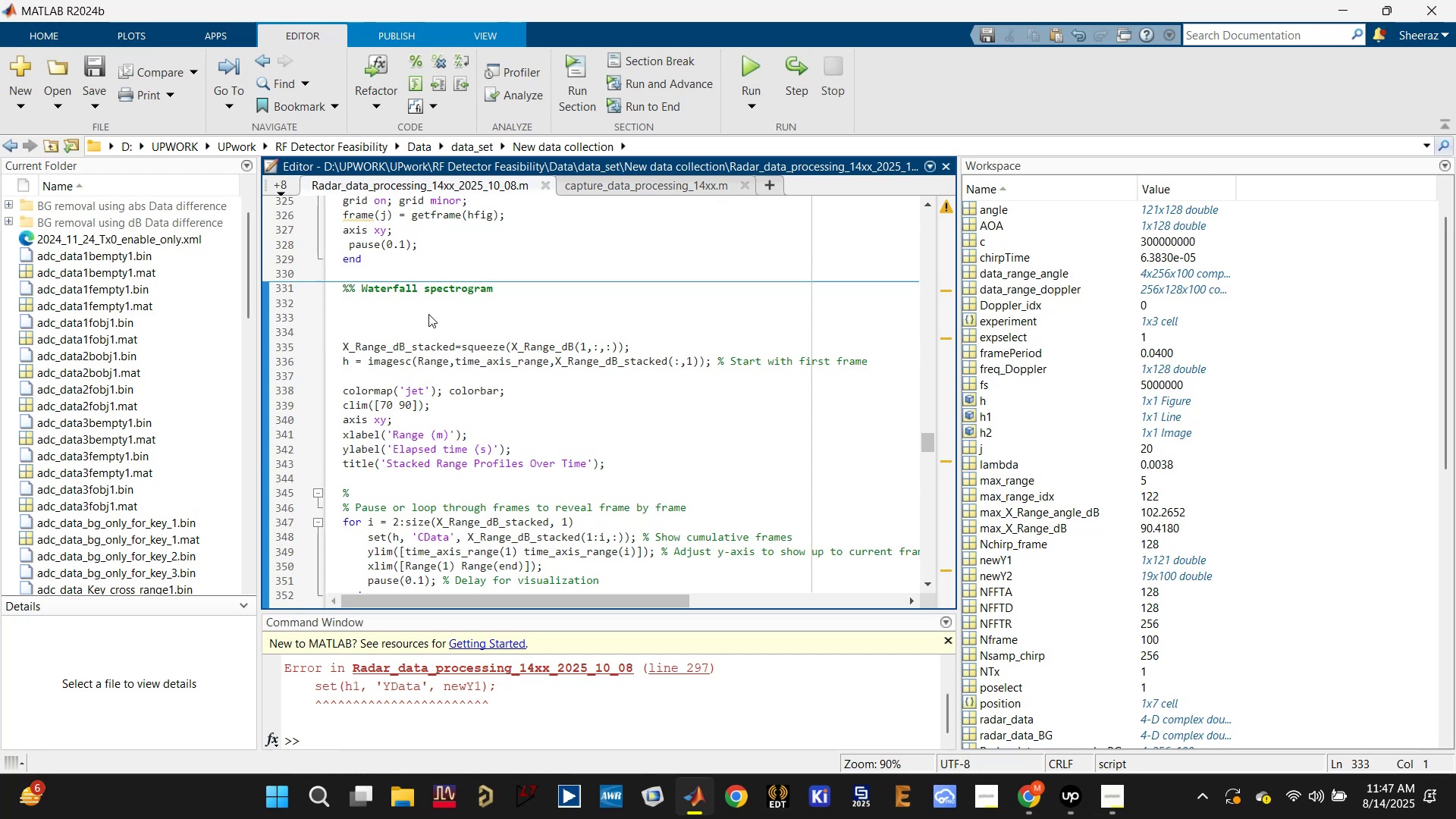 
wait(9.82)
 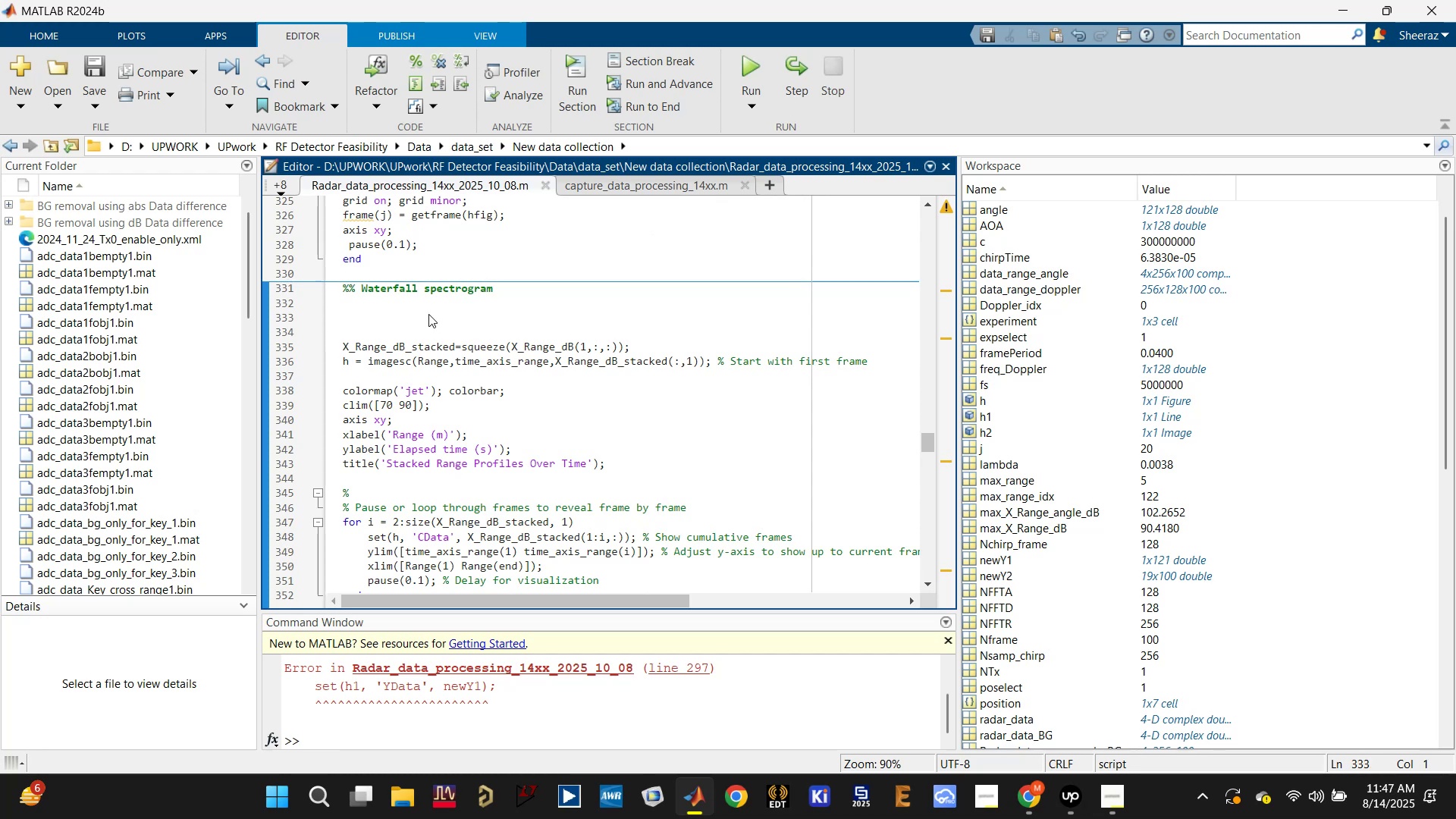 
double_click([927, 700])
 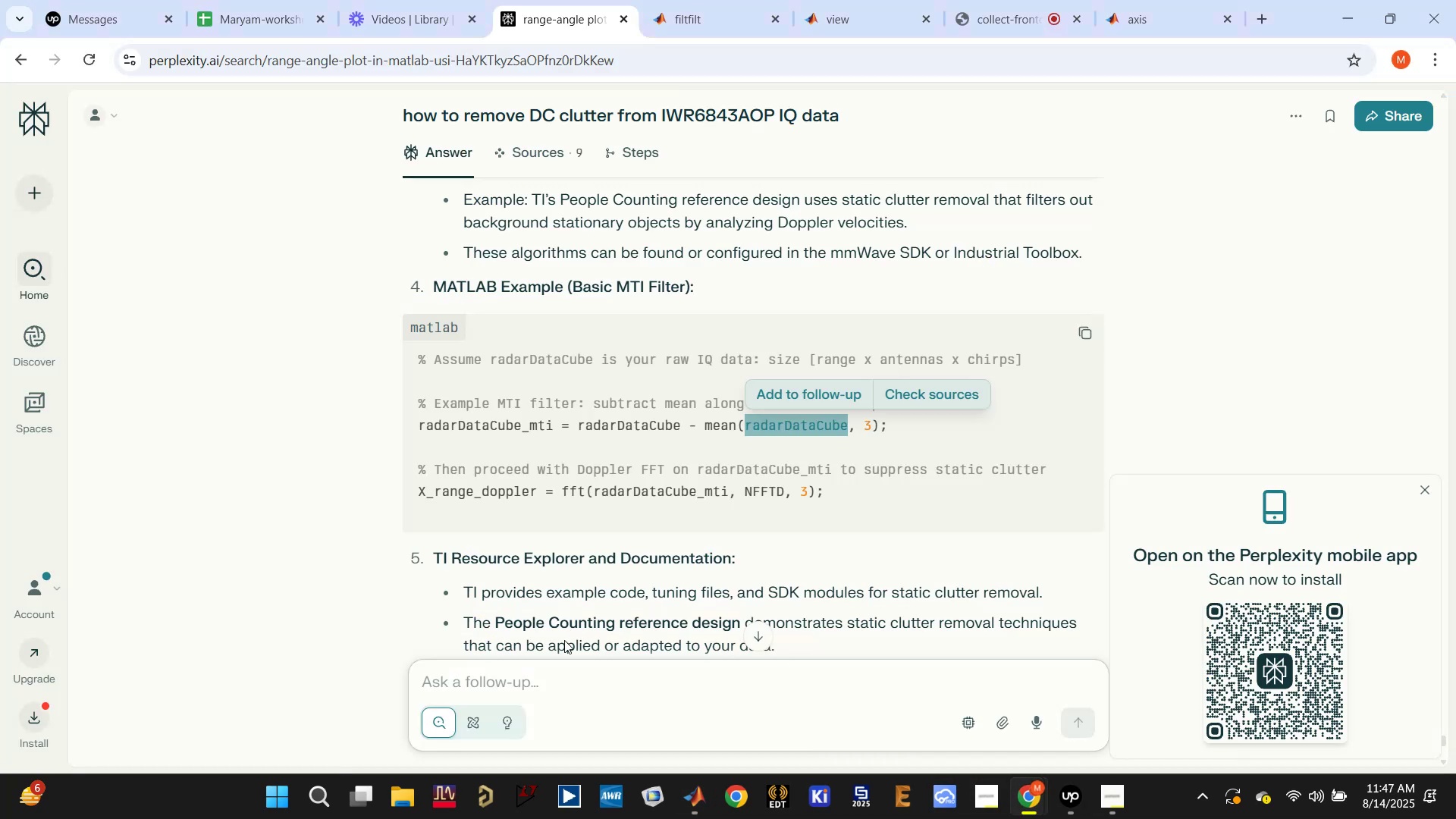 
left_click([547, 672])
 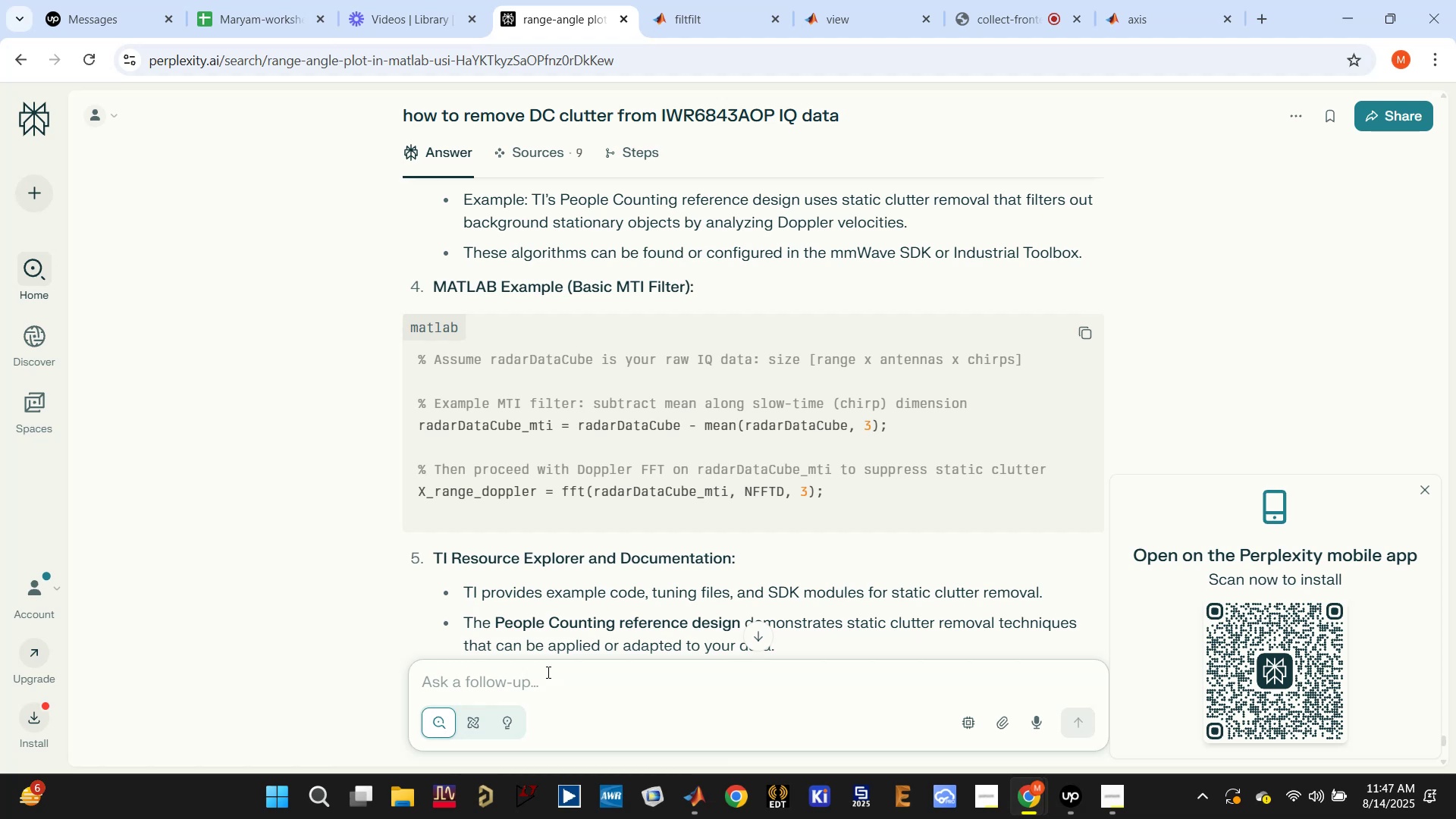 
type(showing a range progile )
key(Backspace)
key(Backspace)
key(Backspace)
key(Backspace)
key(Backspace)
type(file and its waterfall )
 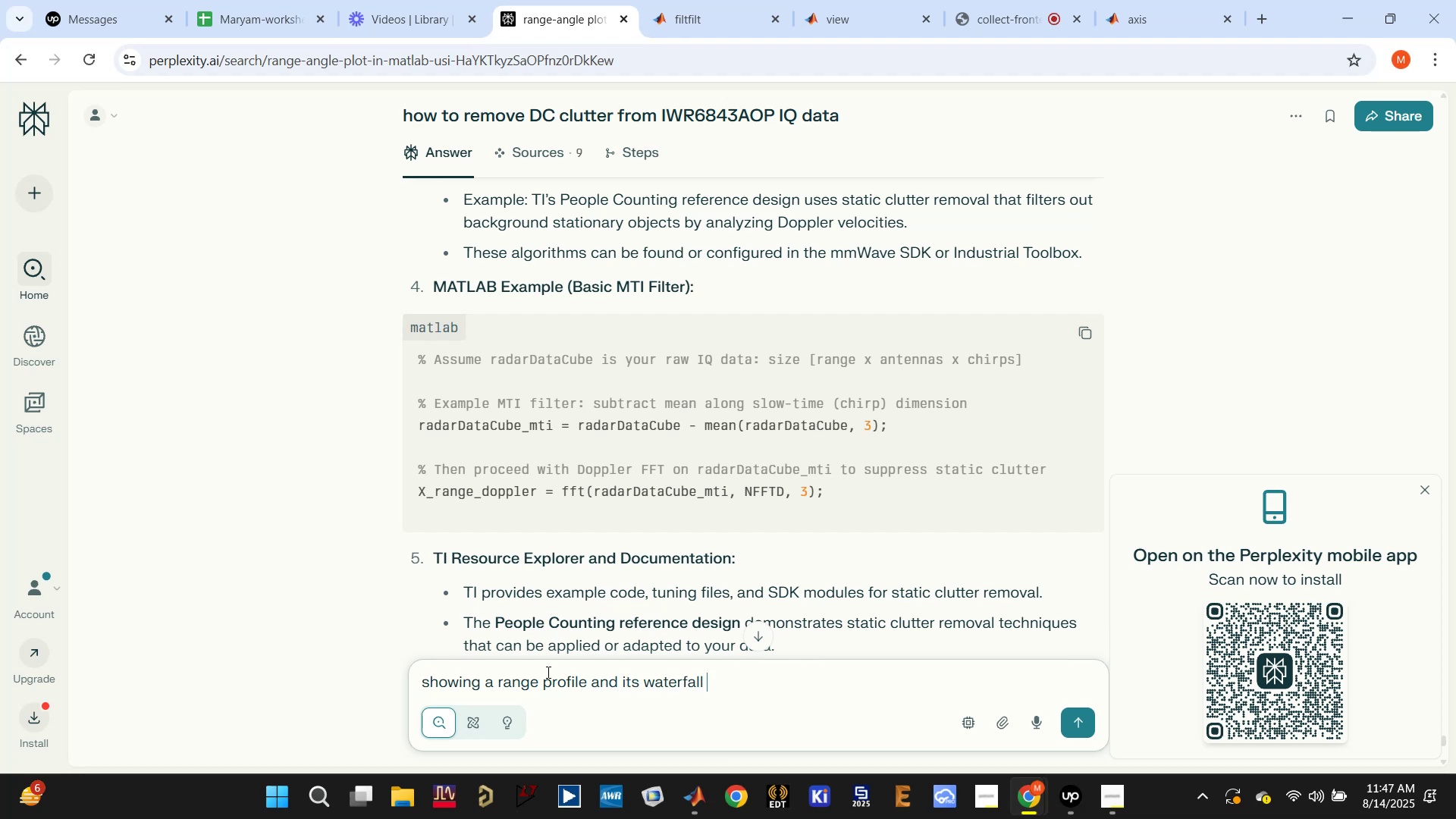 
type(vs time )
 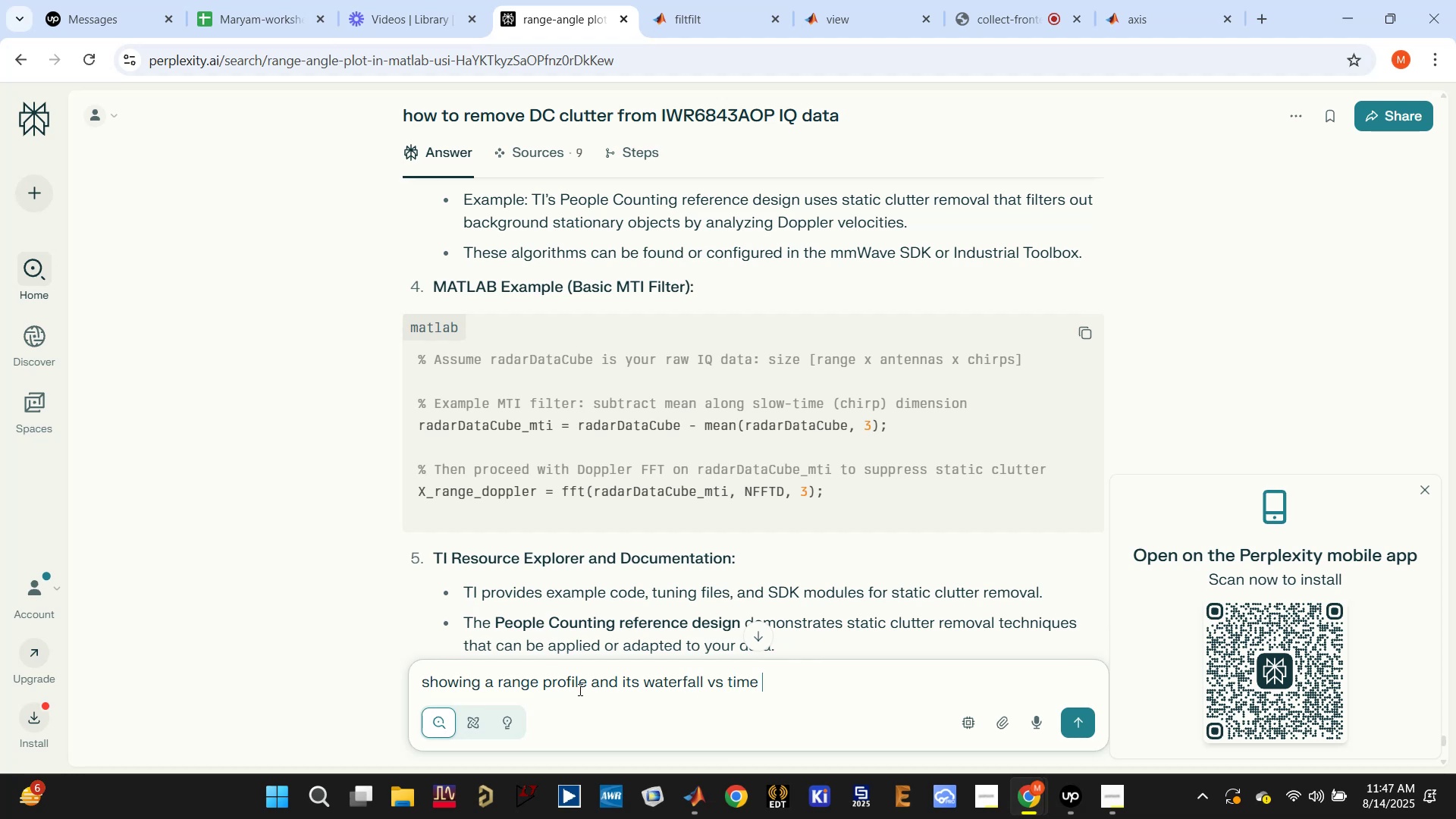 
left_click([586, 678])
 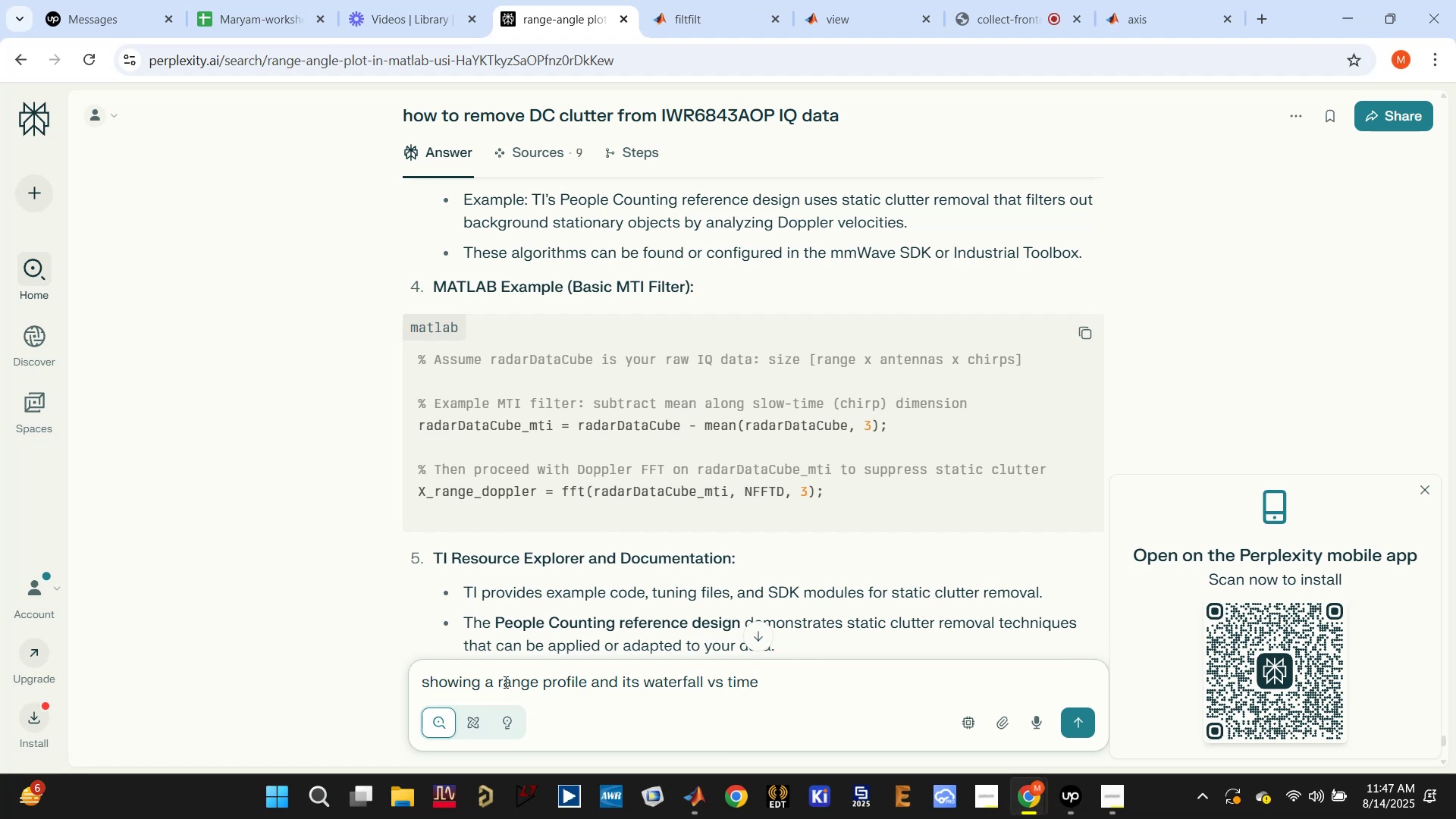 
left_click([499, 679])
 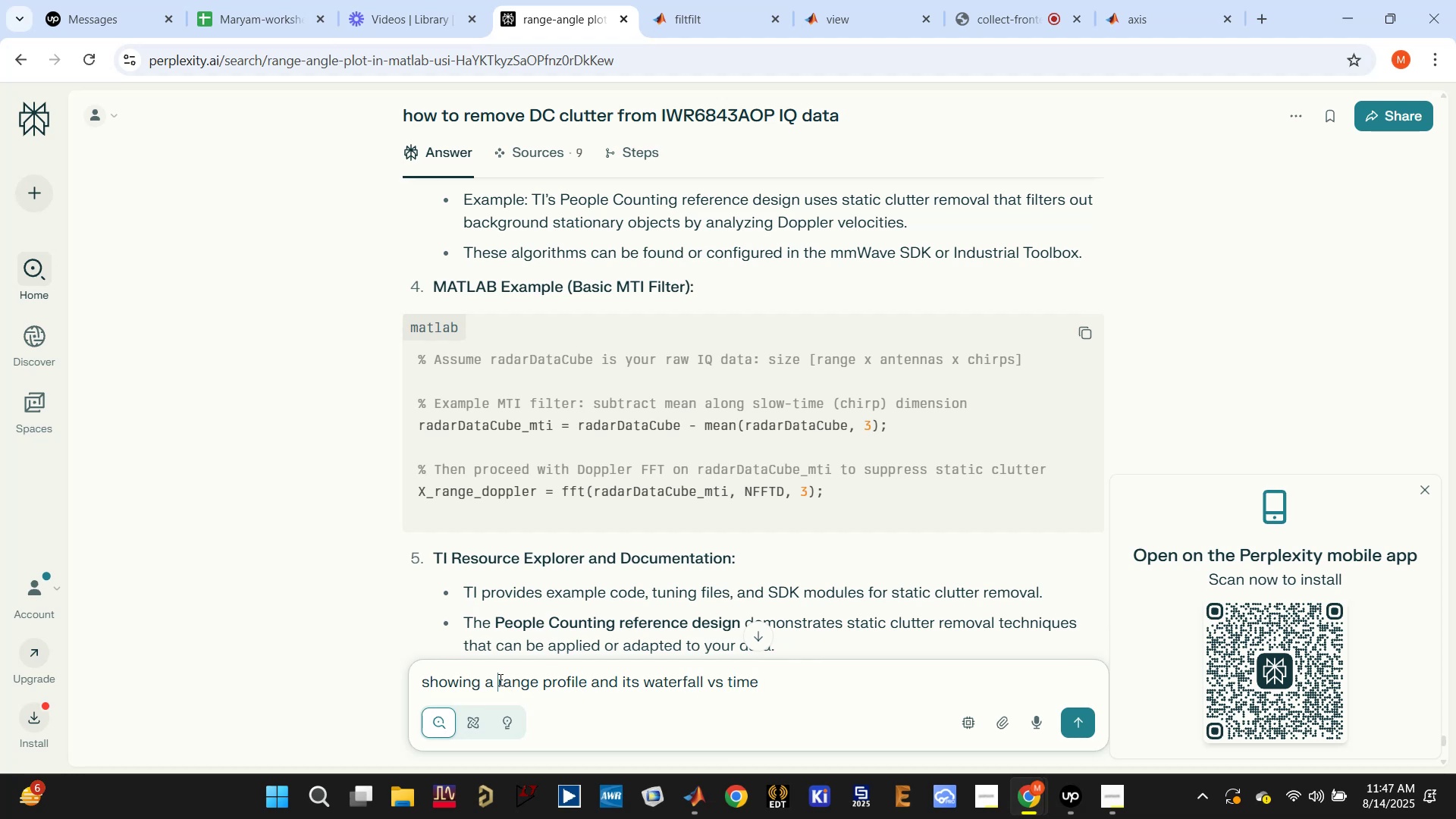 
type(1DD )
 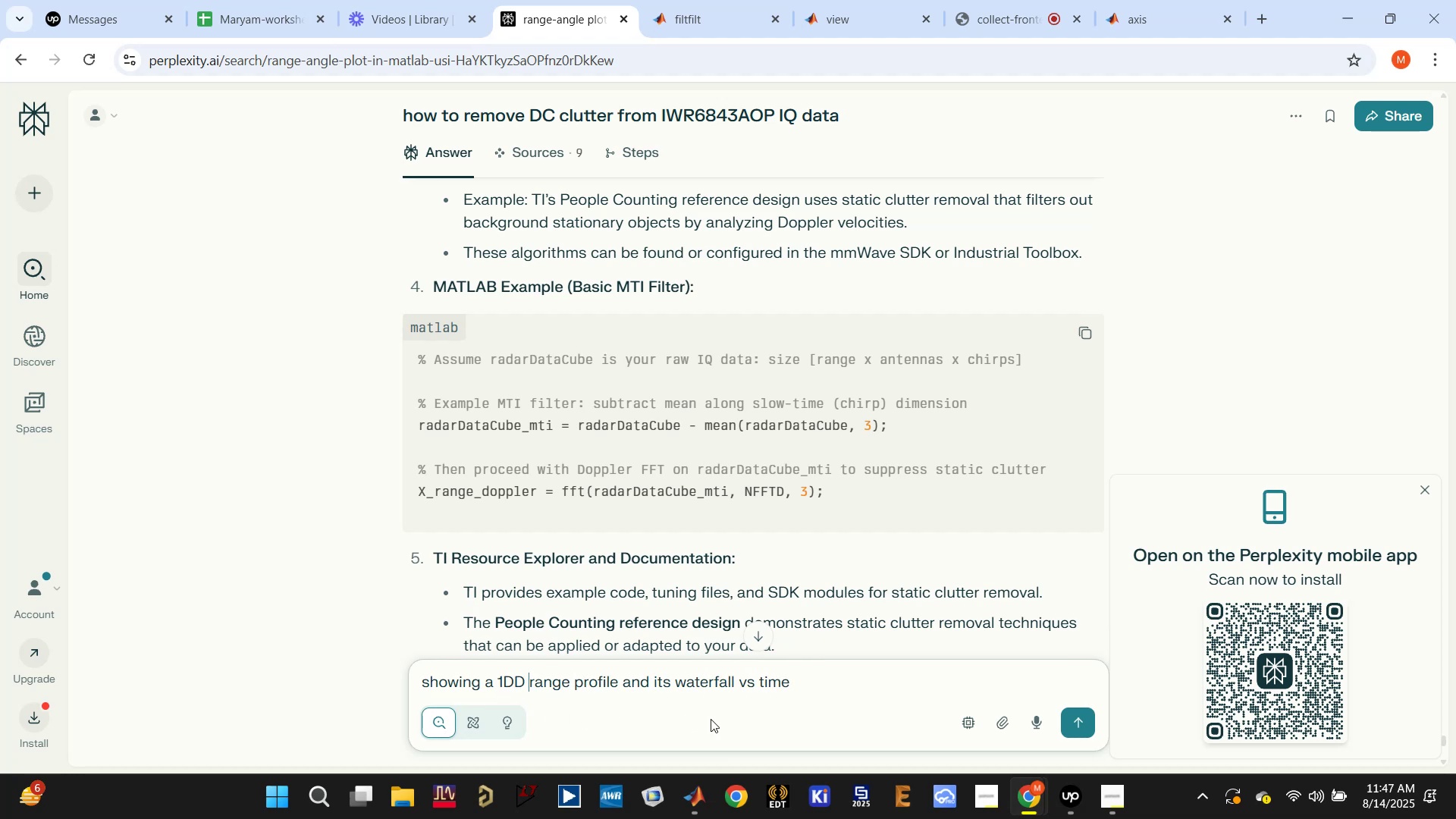 
left_click([802, 679])
 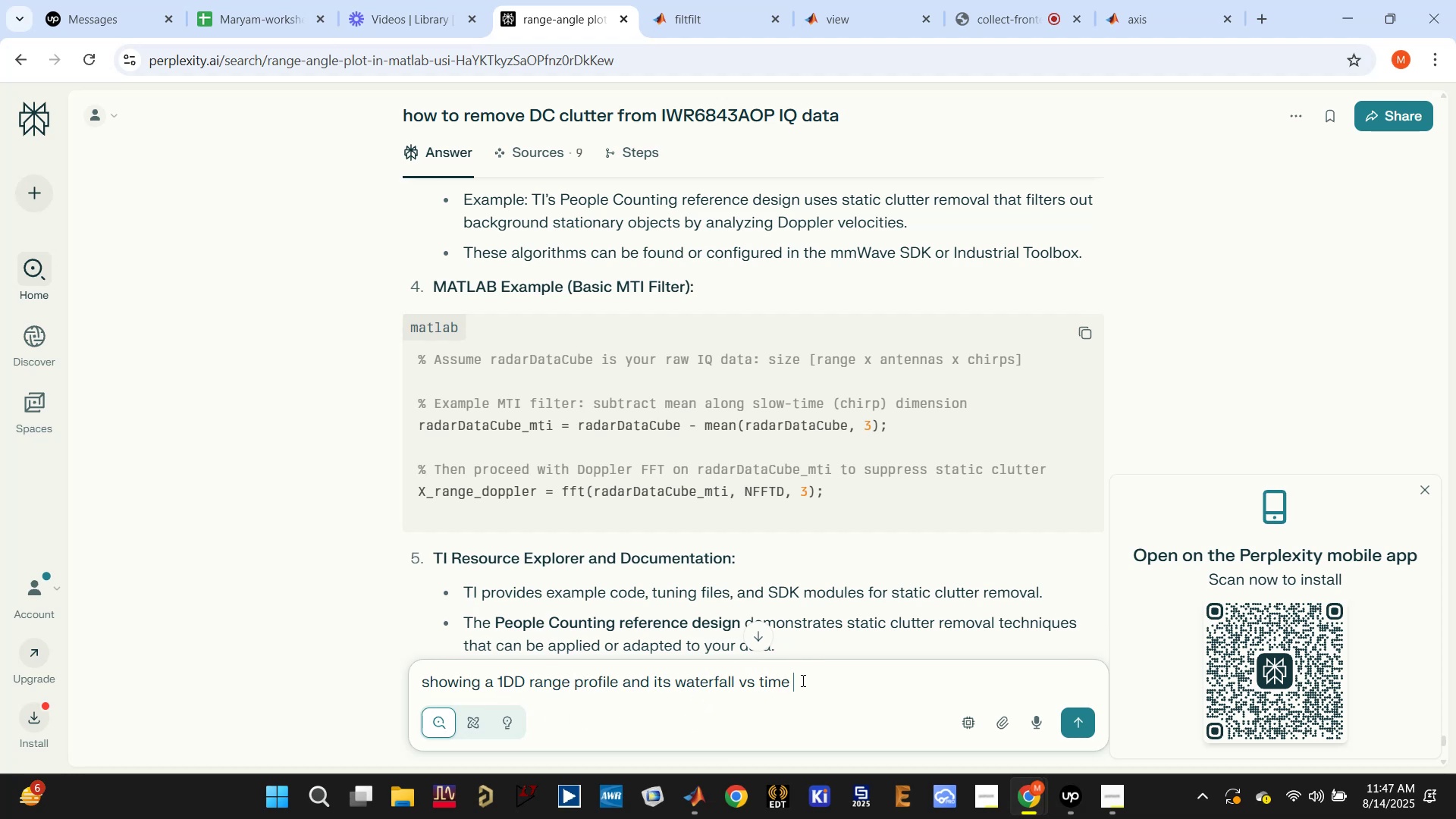 
type( 2D)
key(Backspace)
key(Backspace)
key(Backspace)
type(2D plot in )
key(Backspace)
key(Backspace)
key(Backspace)
type(side by side)
 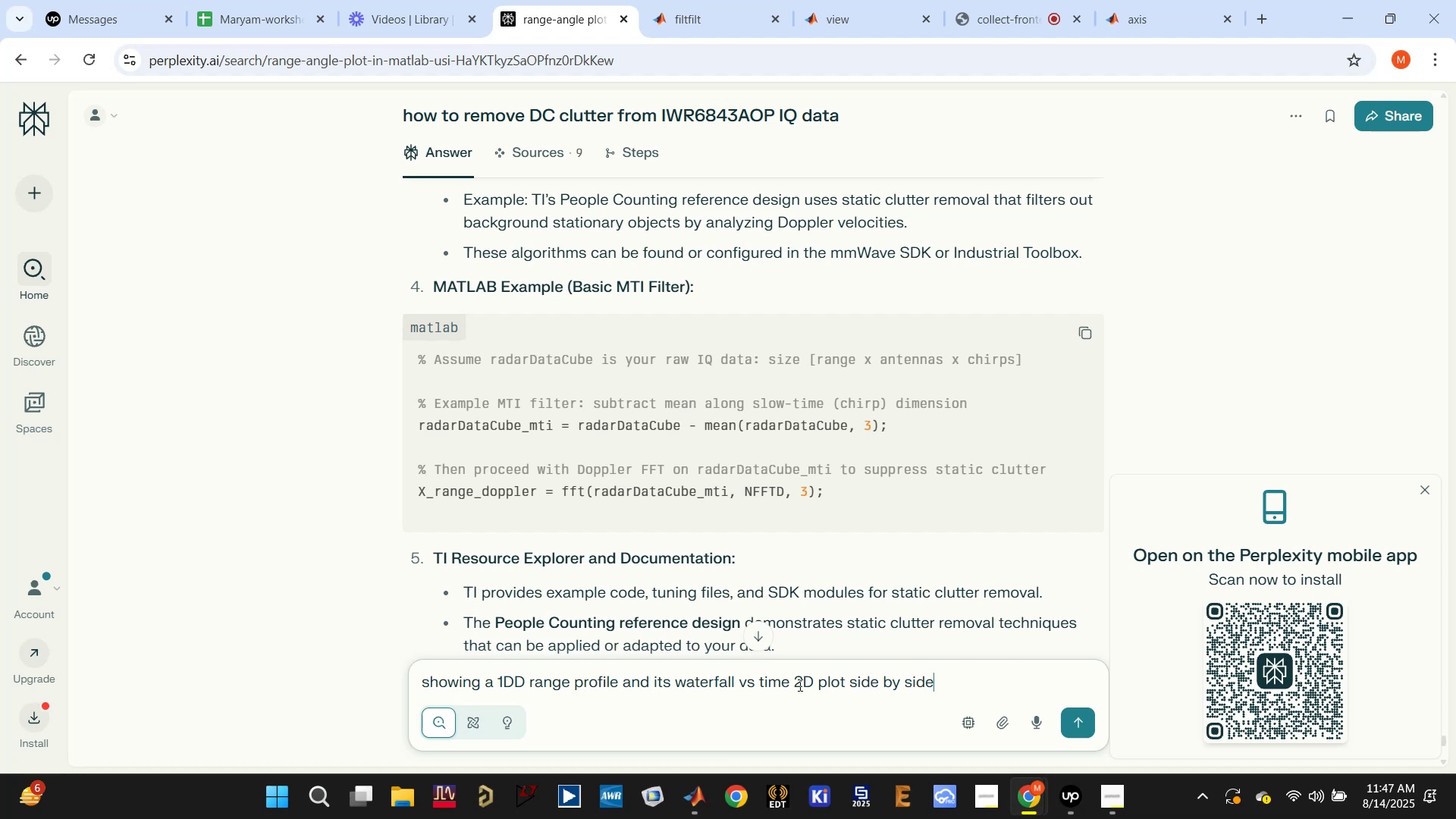 
 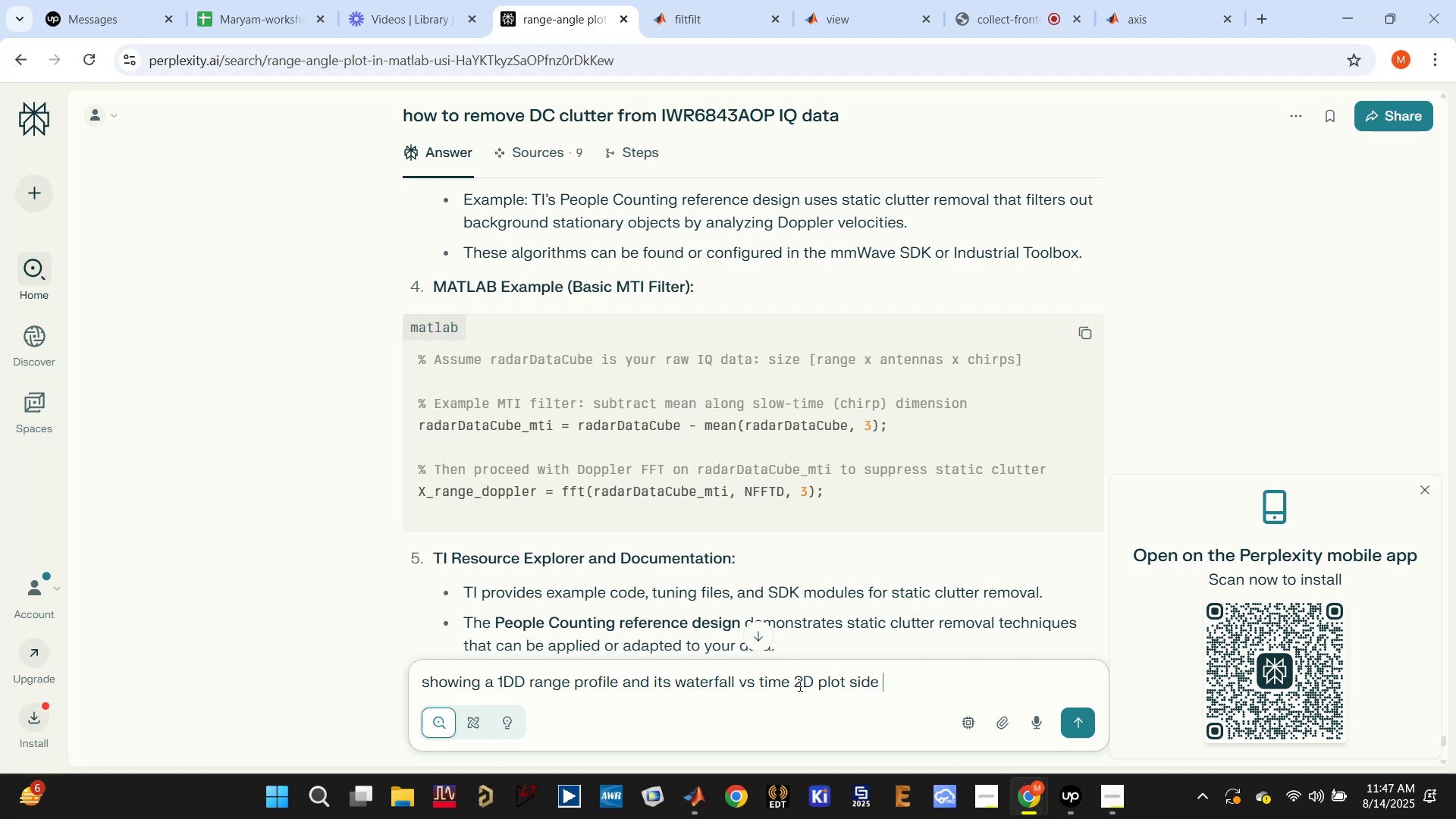 
key(Enter)
 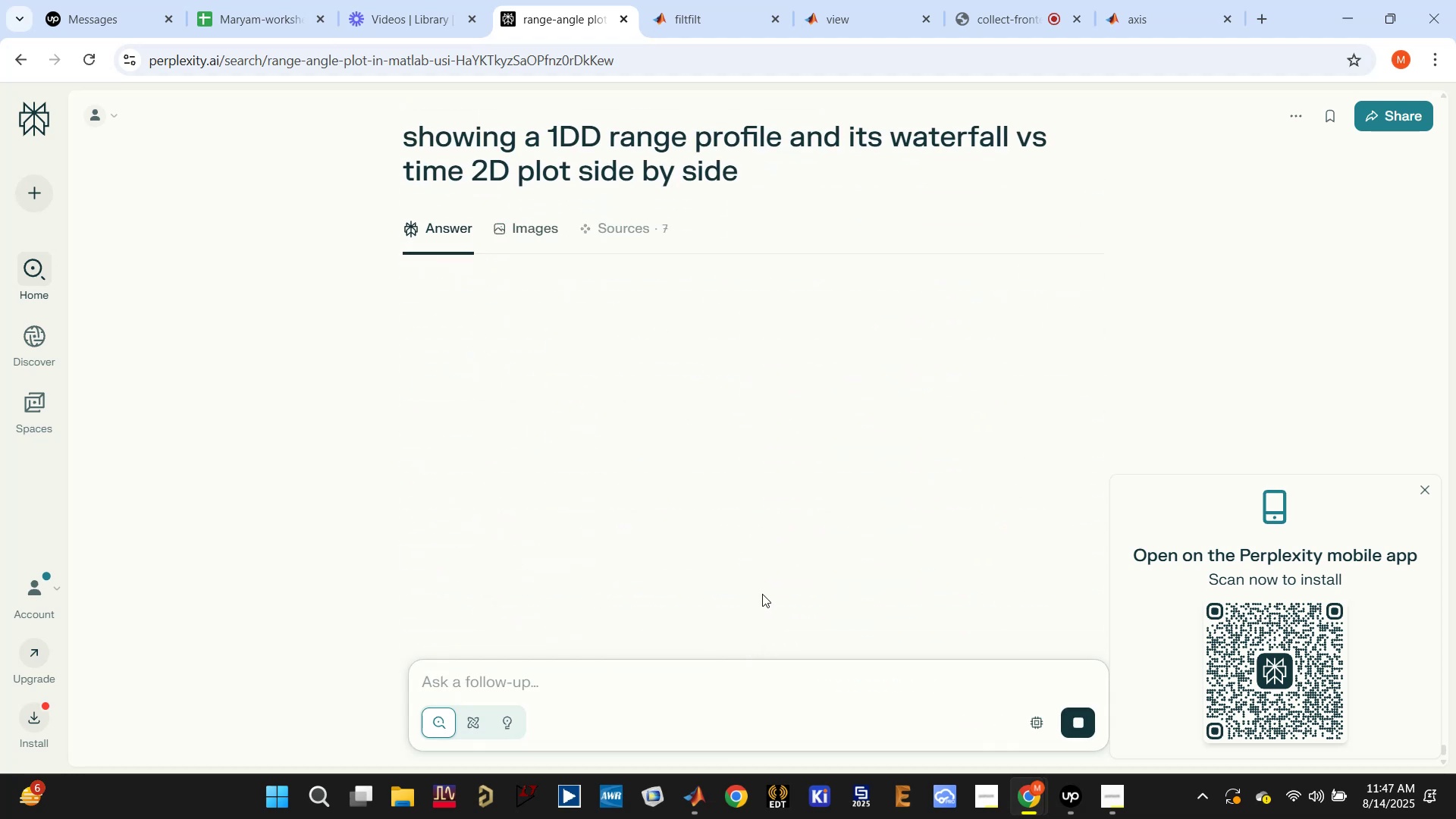 
wait(5.74)
 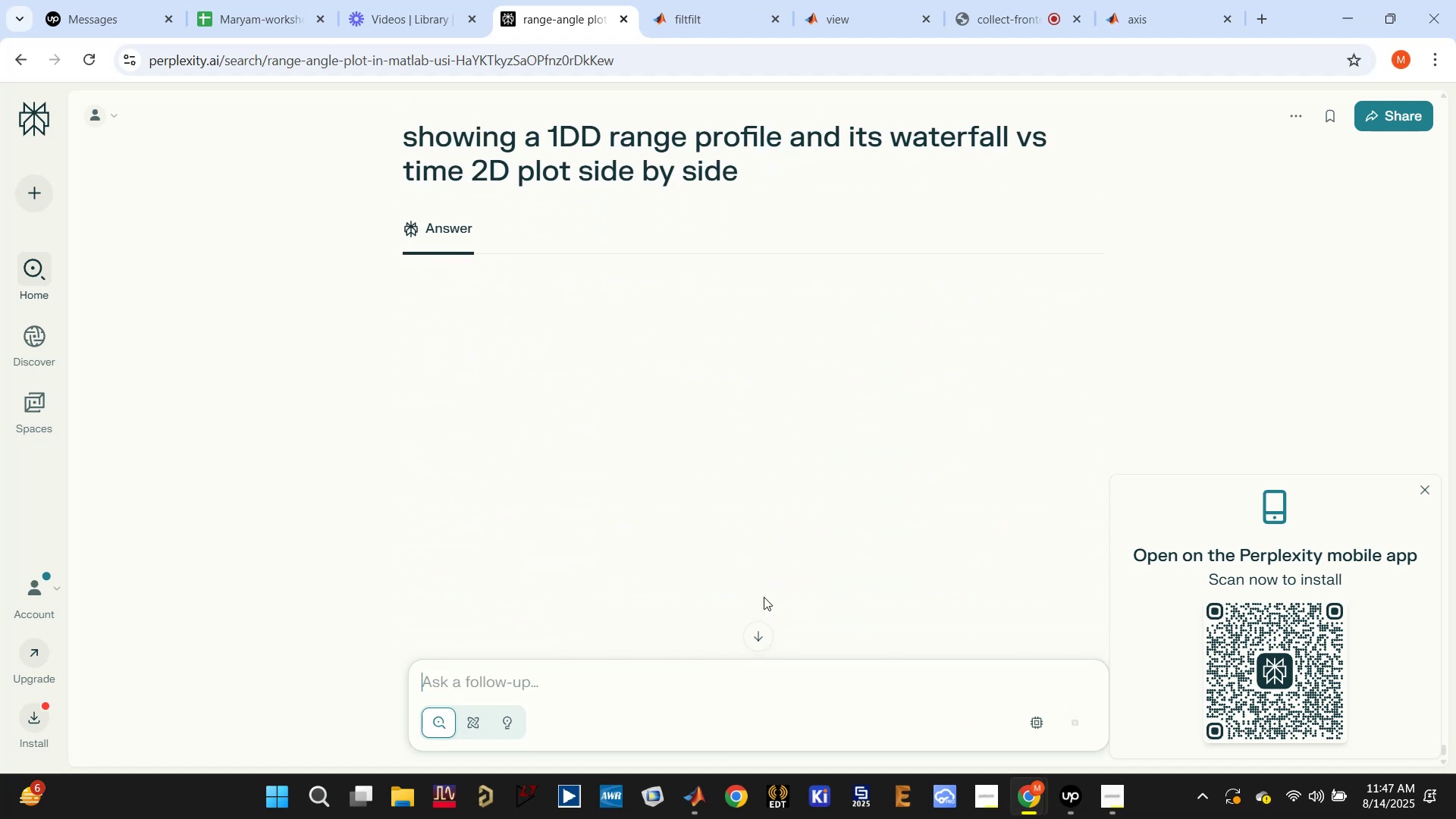 
left_click([1068, 803])
 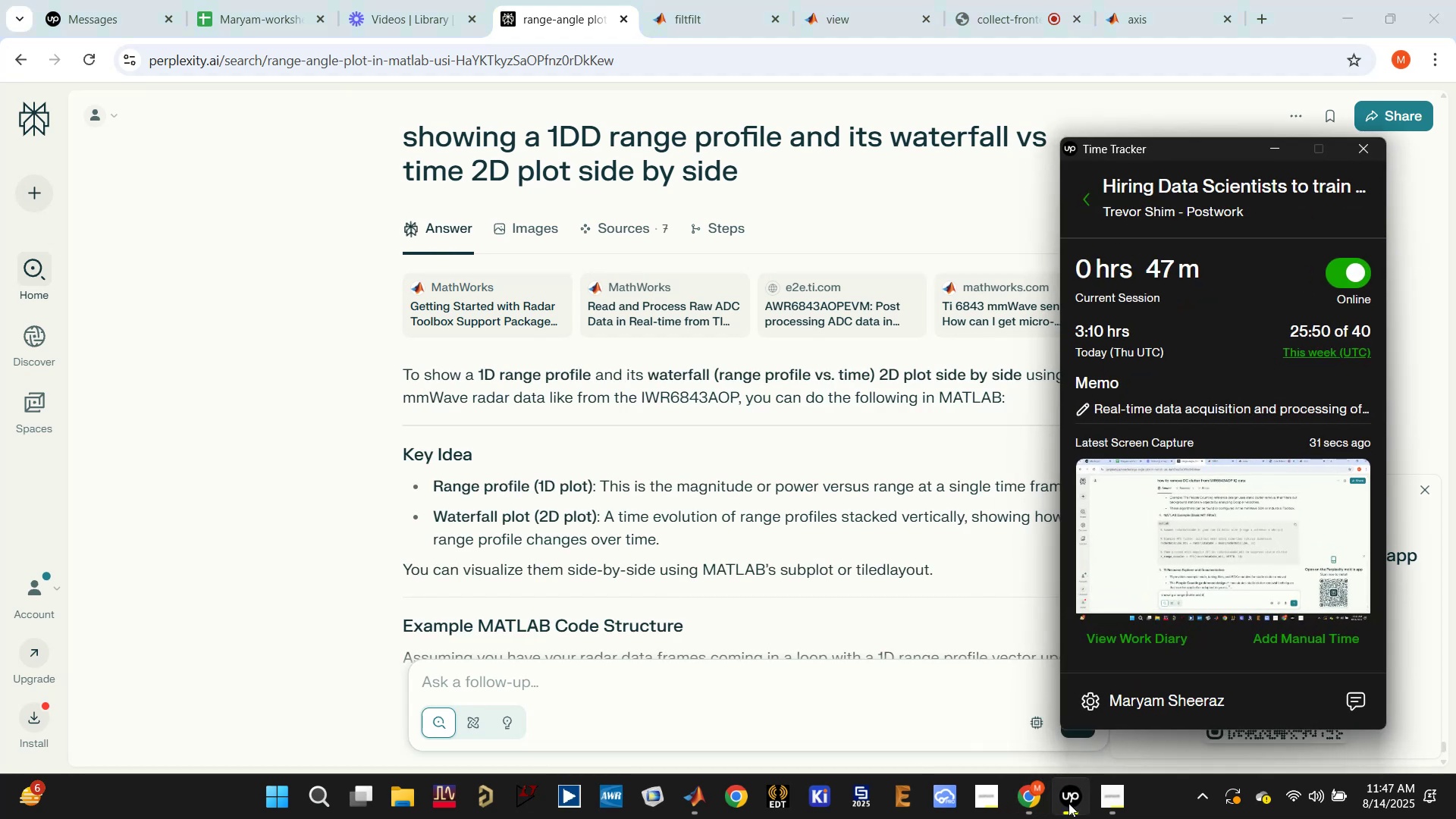 
left_click([1068, 803])
 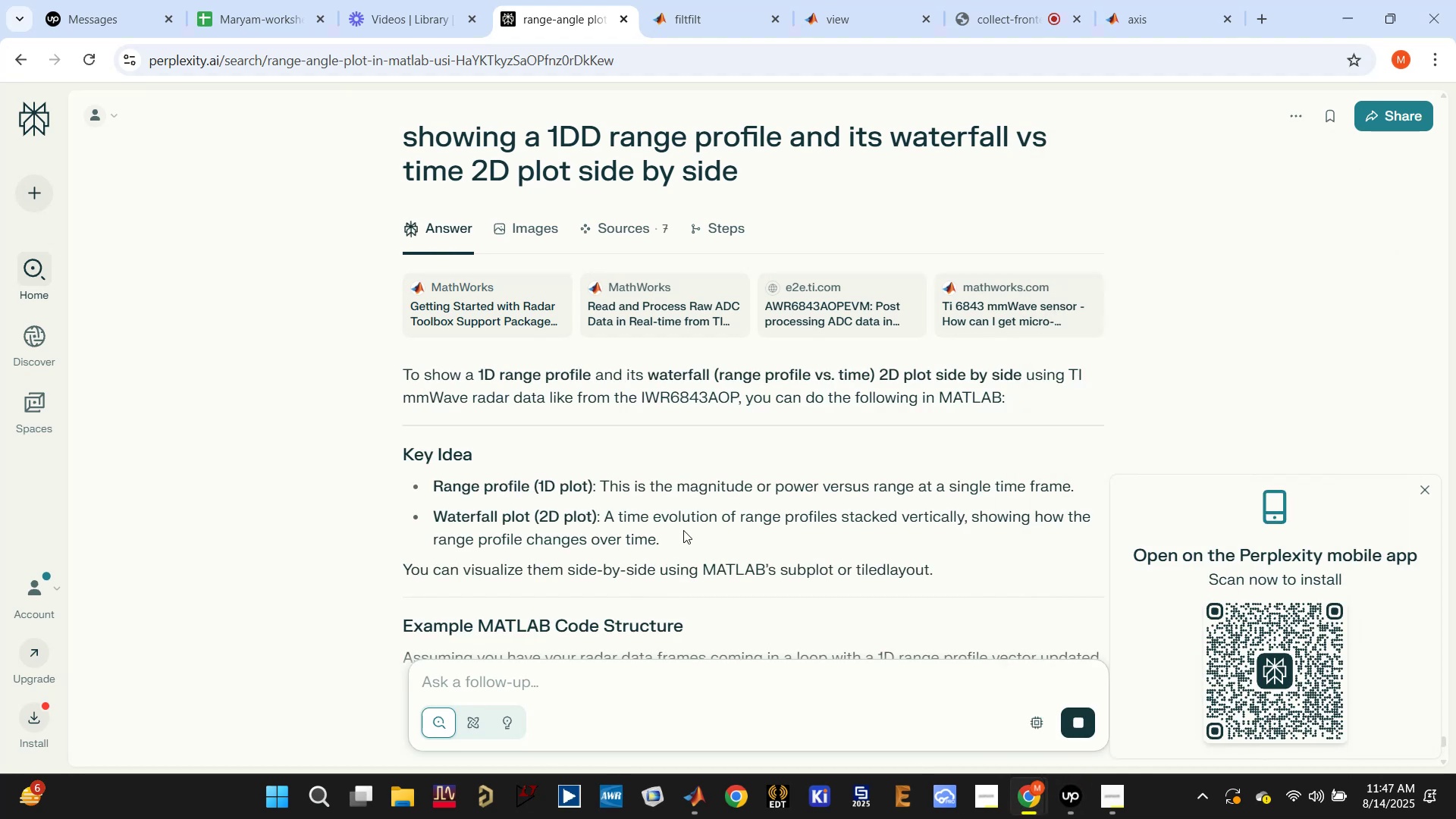 
scroll: coordinate [694, 518], scroll_direction: down, amount: 7.0
 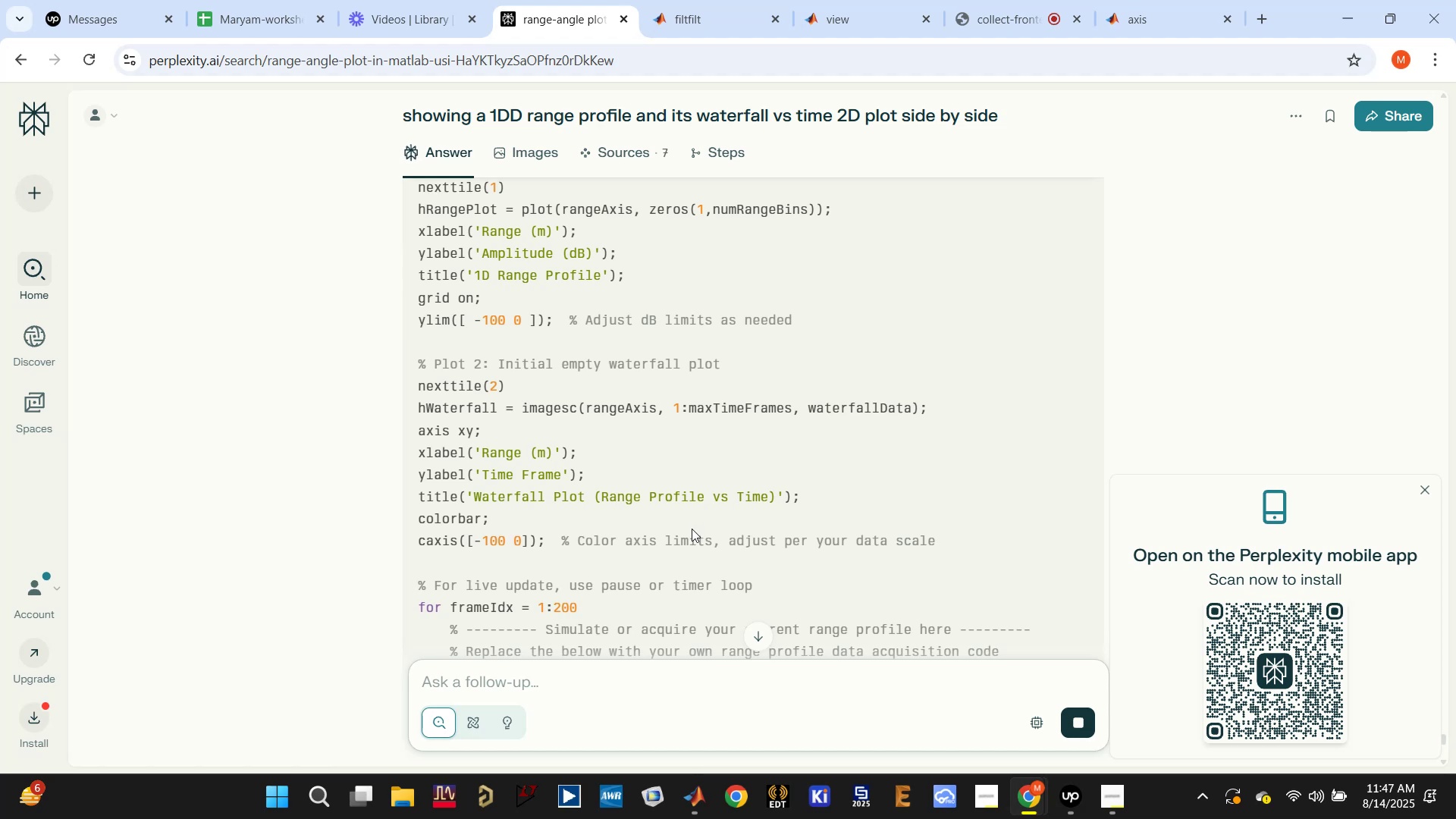 
scroll: coordinate [693, 532], scroll_direction: up, amount: 4.0
 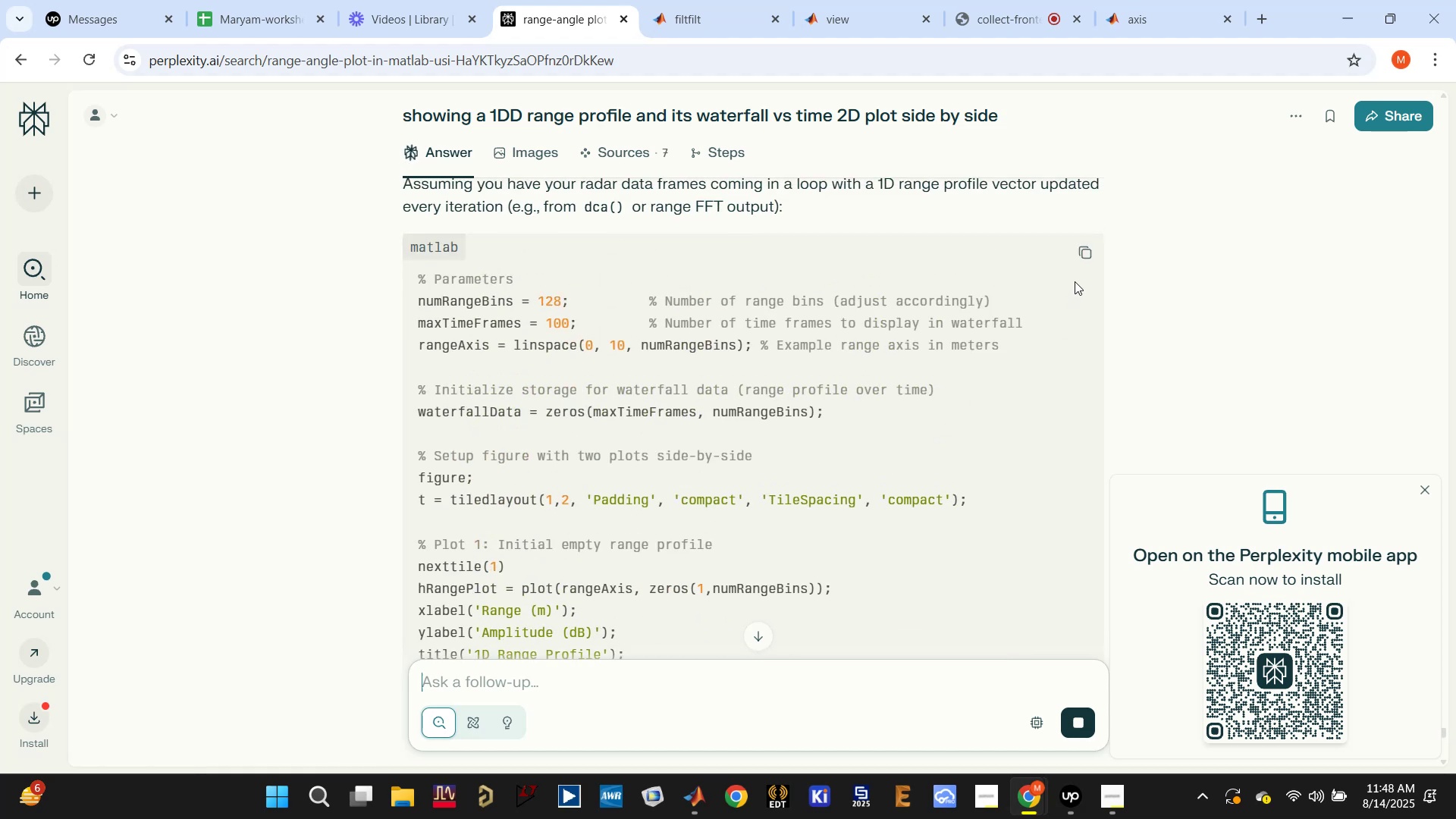 
left_click([1081, 251])
 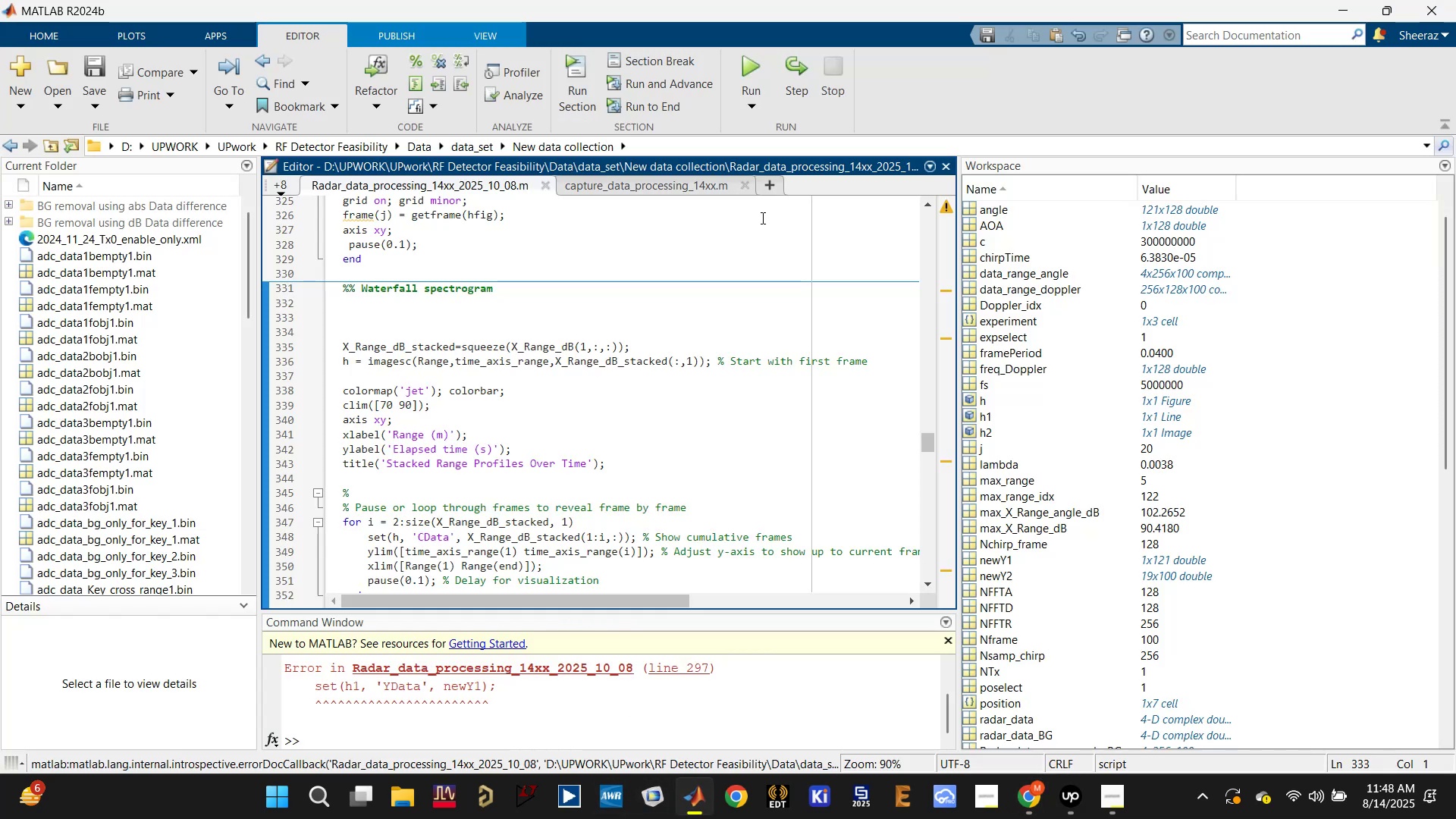 
left_click([776, 184])
 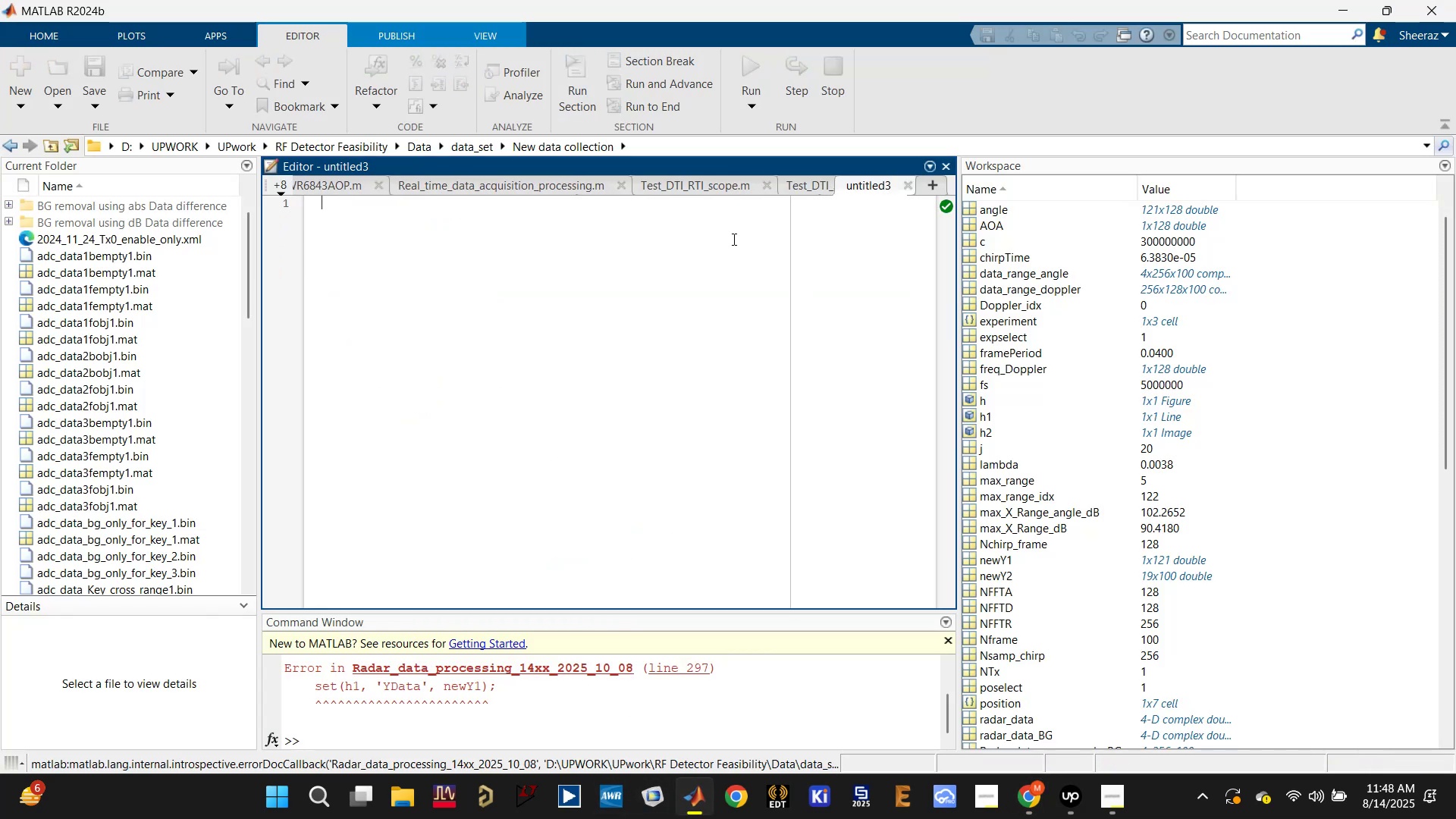 
hold_key(key=ControlLeft, duration=0.3)
 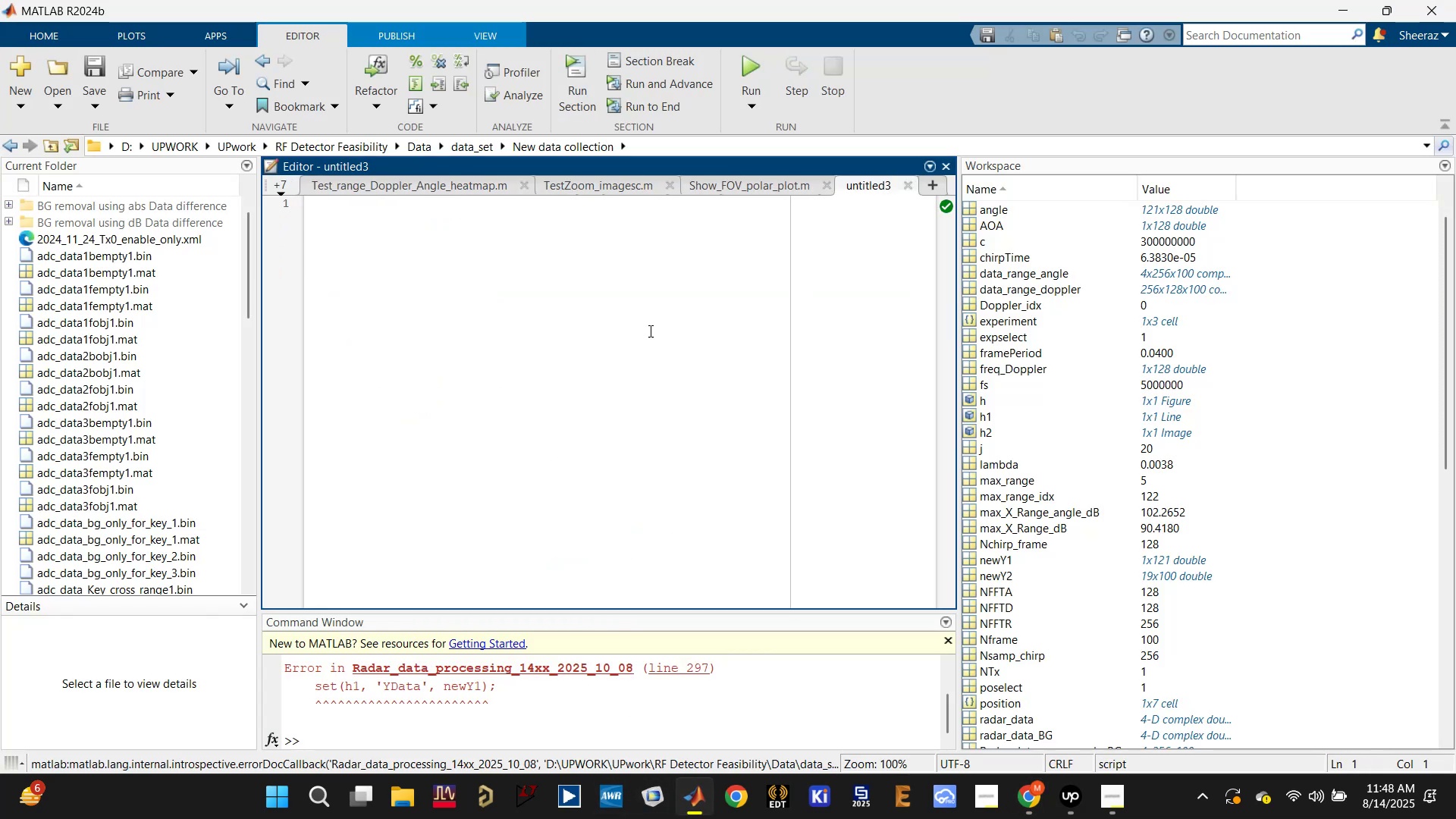 
key(Control+V)
 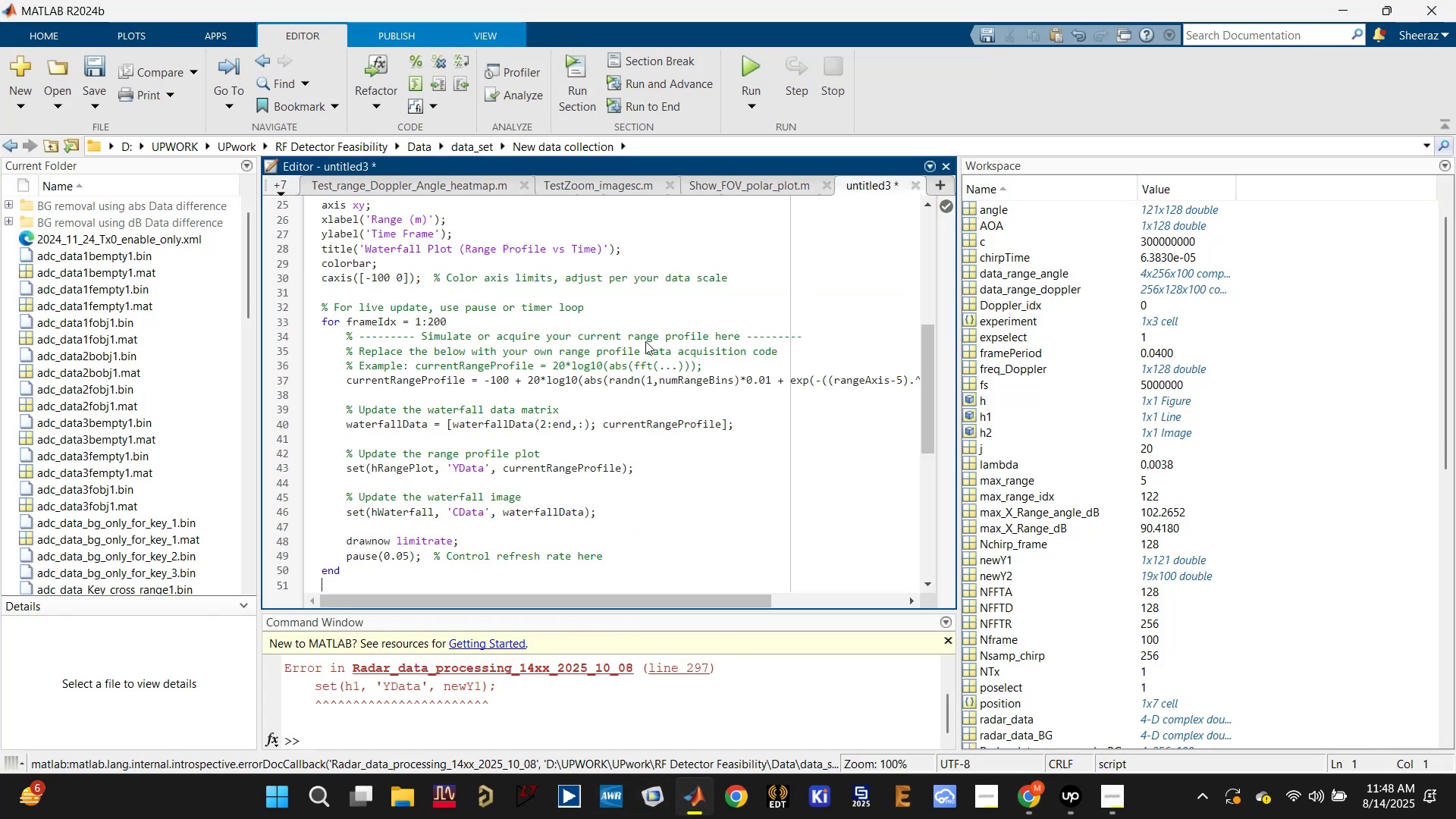 
key(Control+S)
 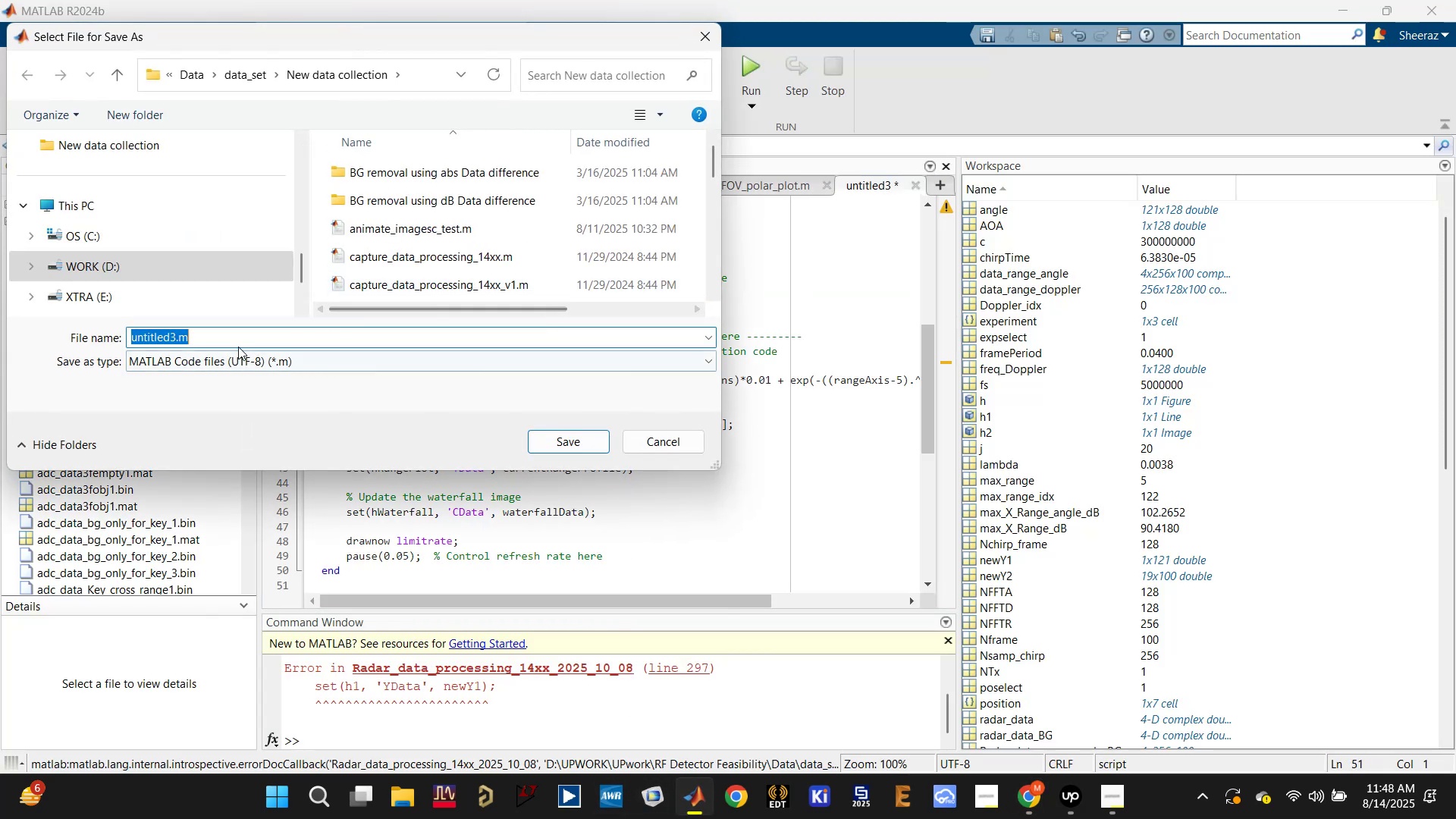 
left_click([140, 338])
 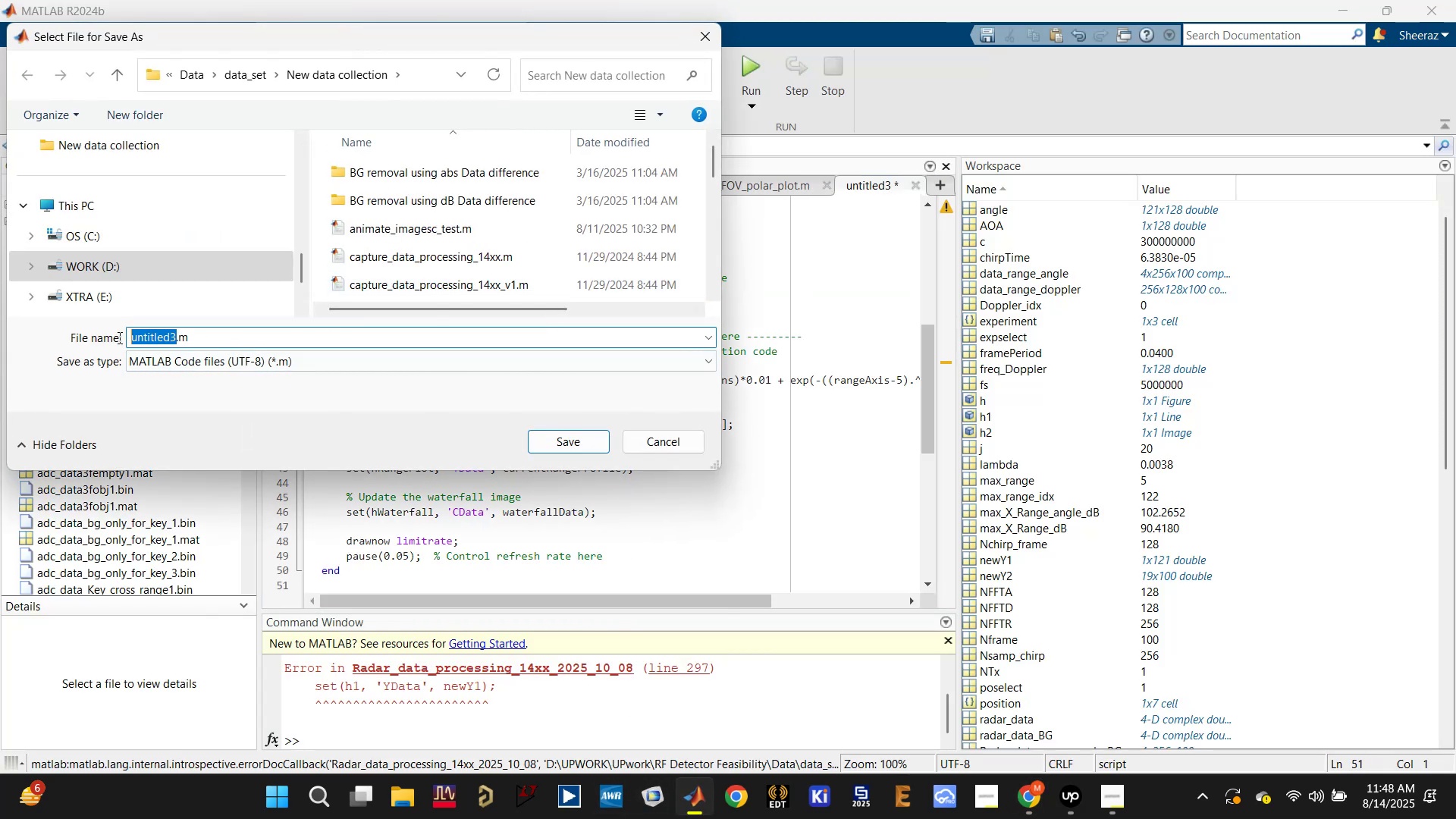 
type(Test_ra)
key(Backspace)
key(Backspace)
type(1D_range_2D_range_time)
 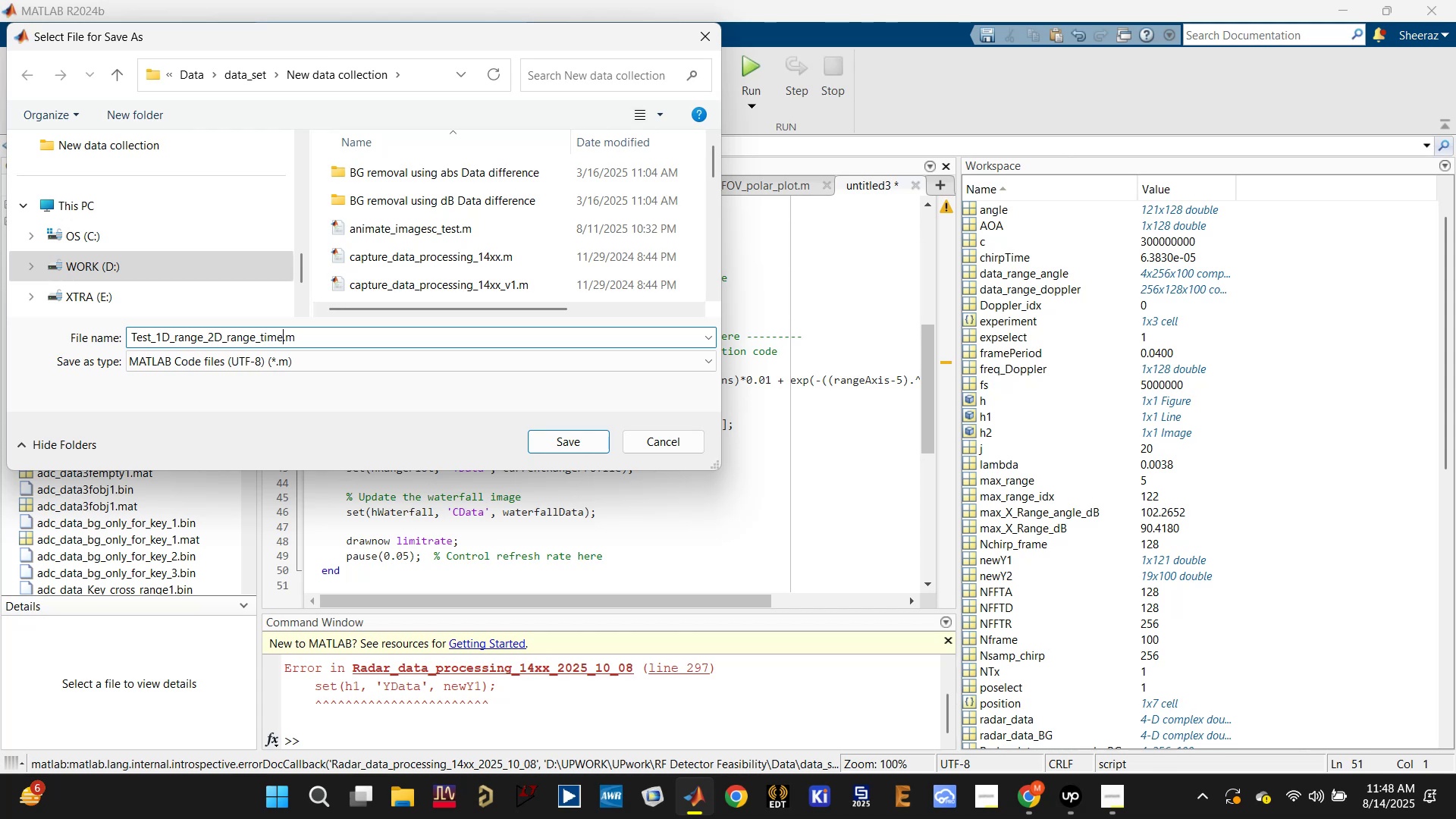 
 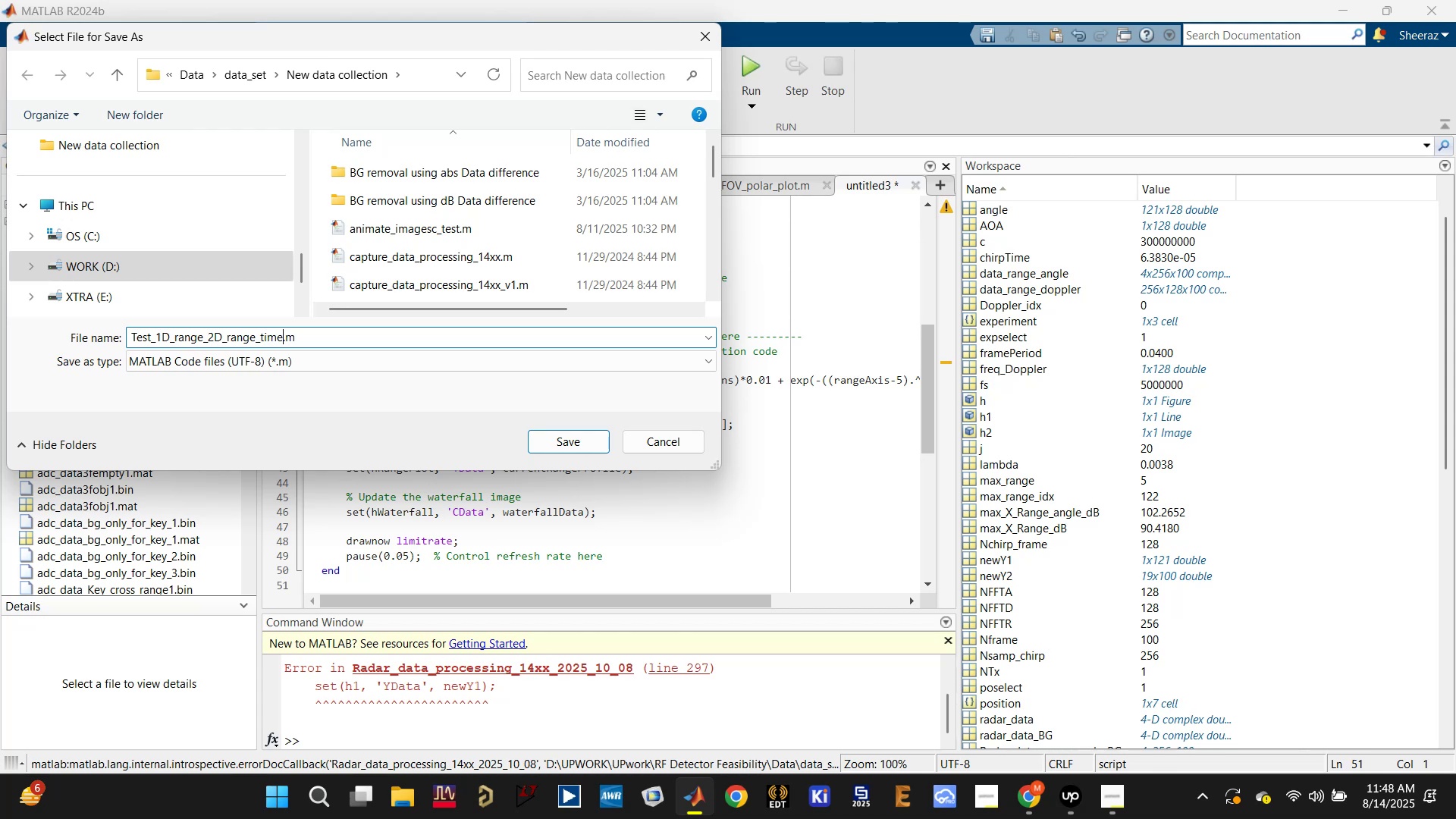 
key(Enter)
 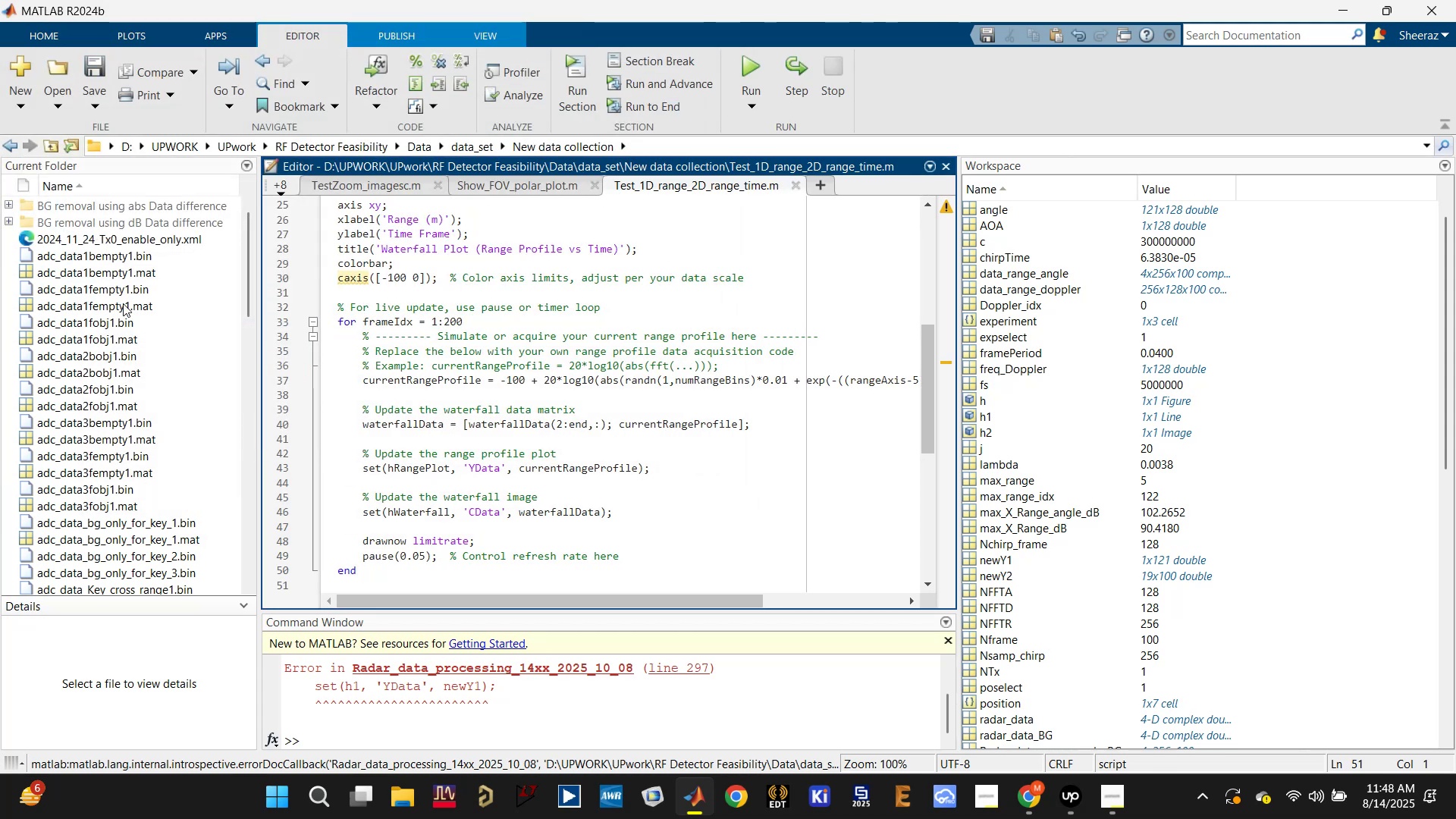 
left_click([554, 362])
 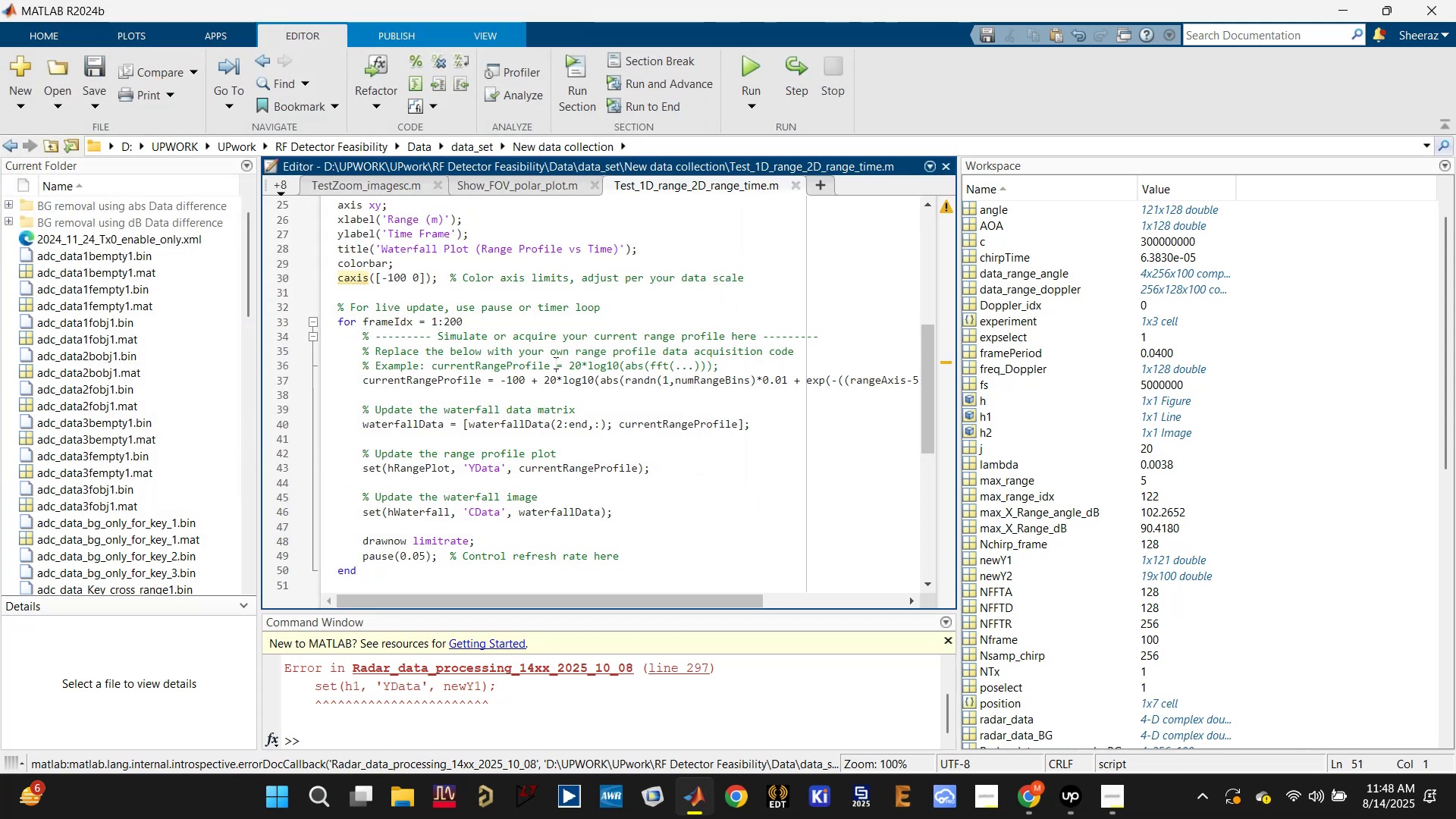 
key(Control+S)
 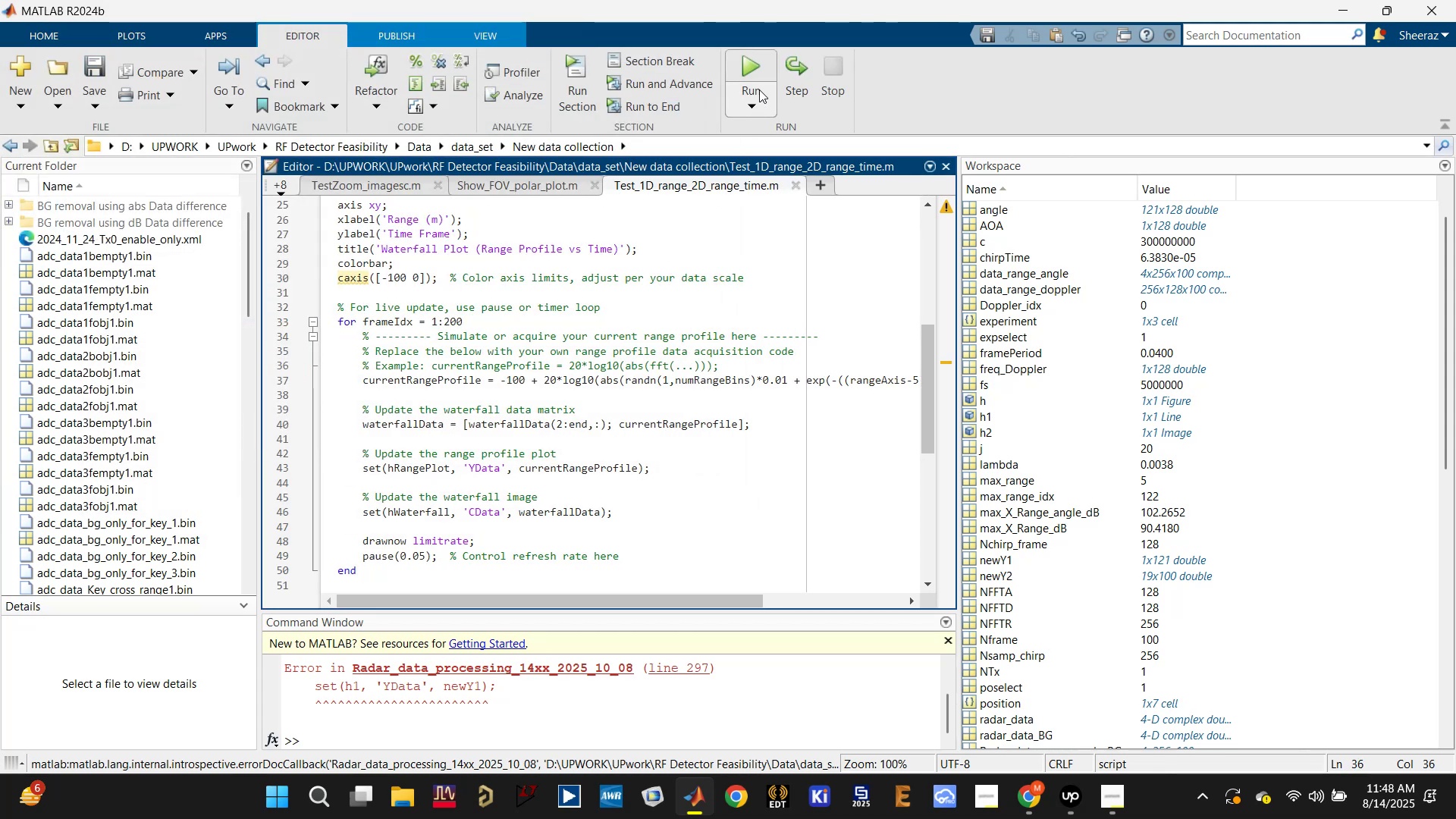 
left_click([757, 77])
 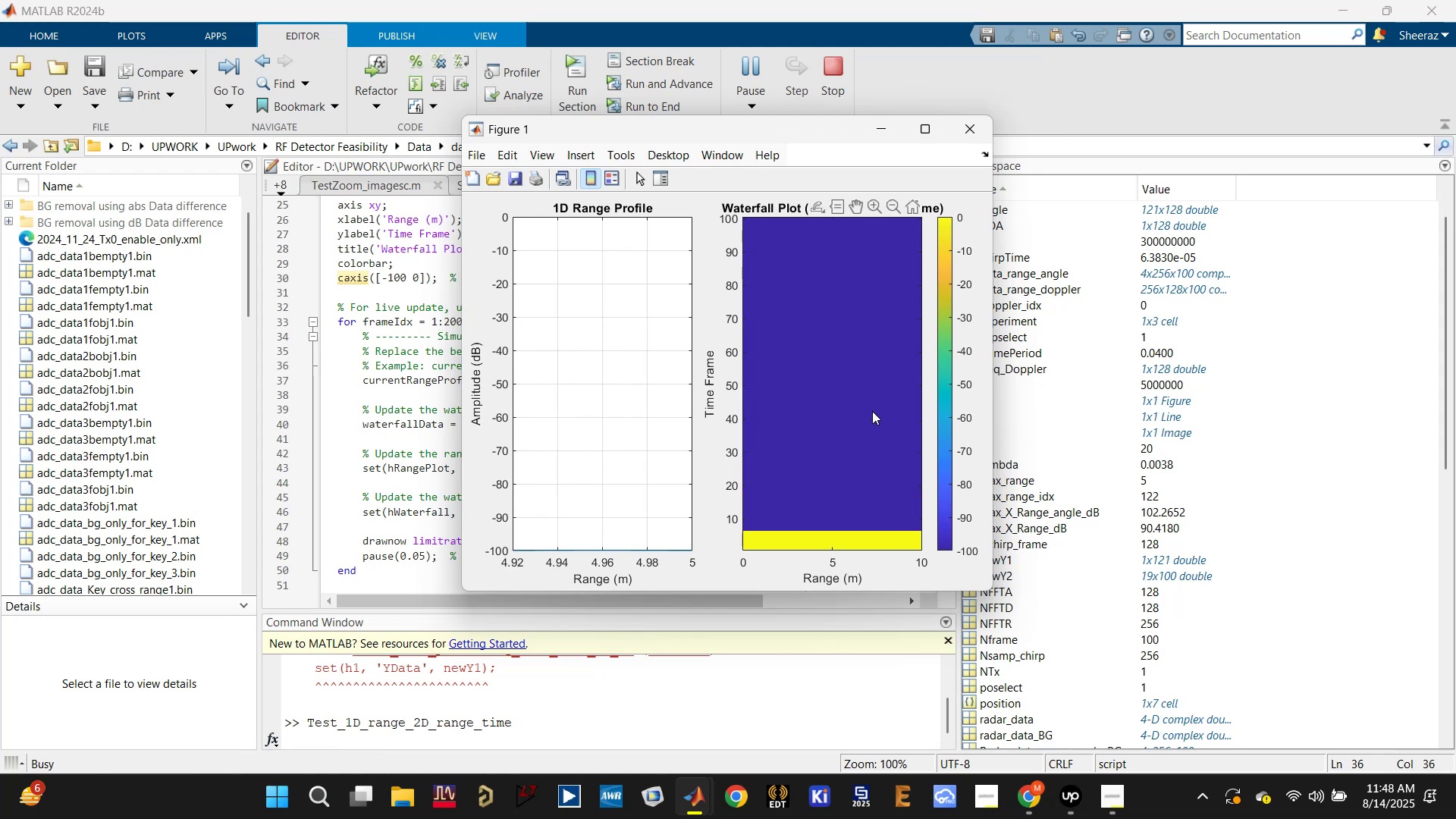 
wait(12.26)
 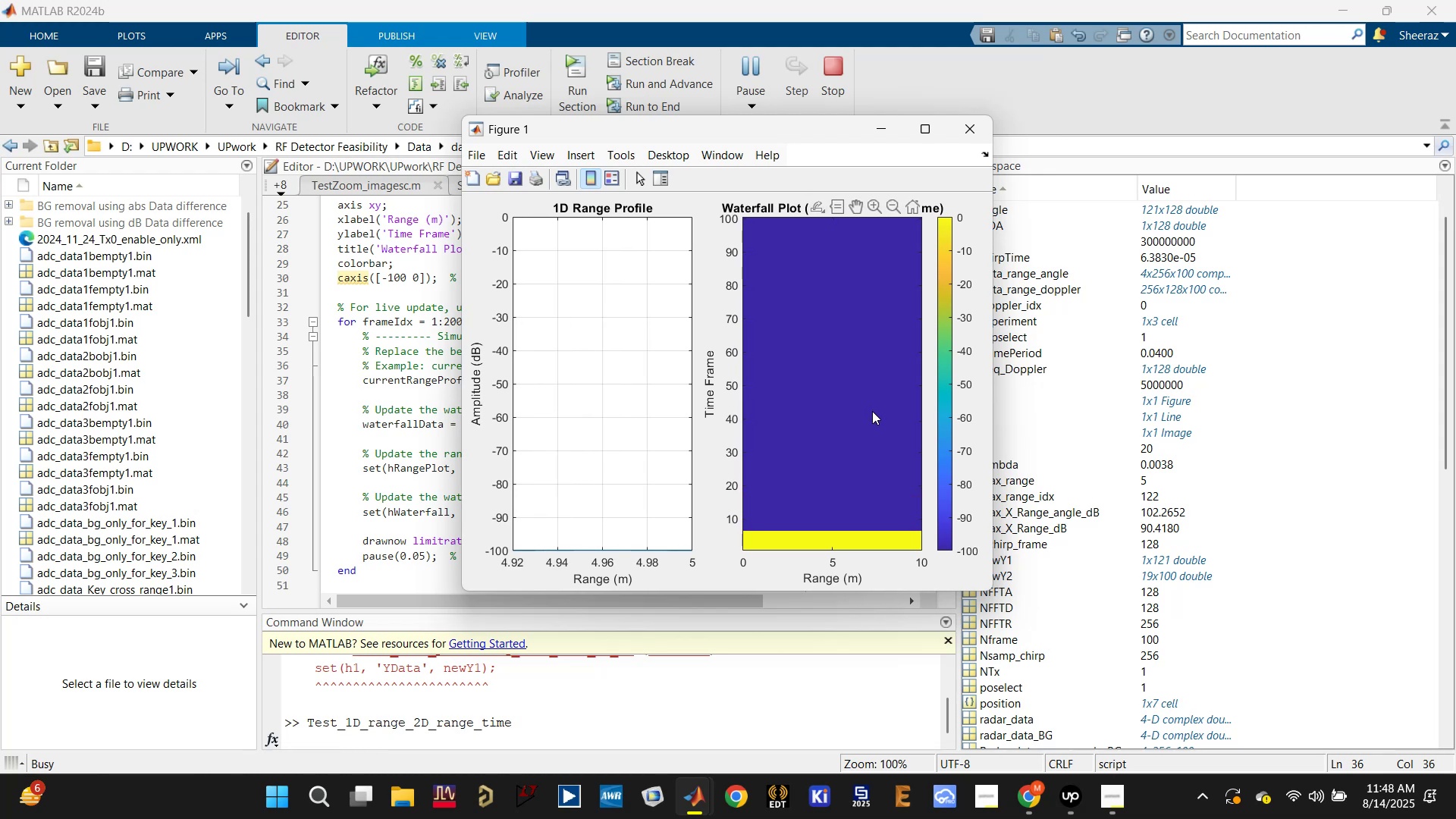 
left_click([962, 125])
 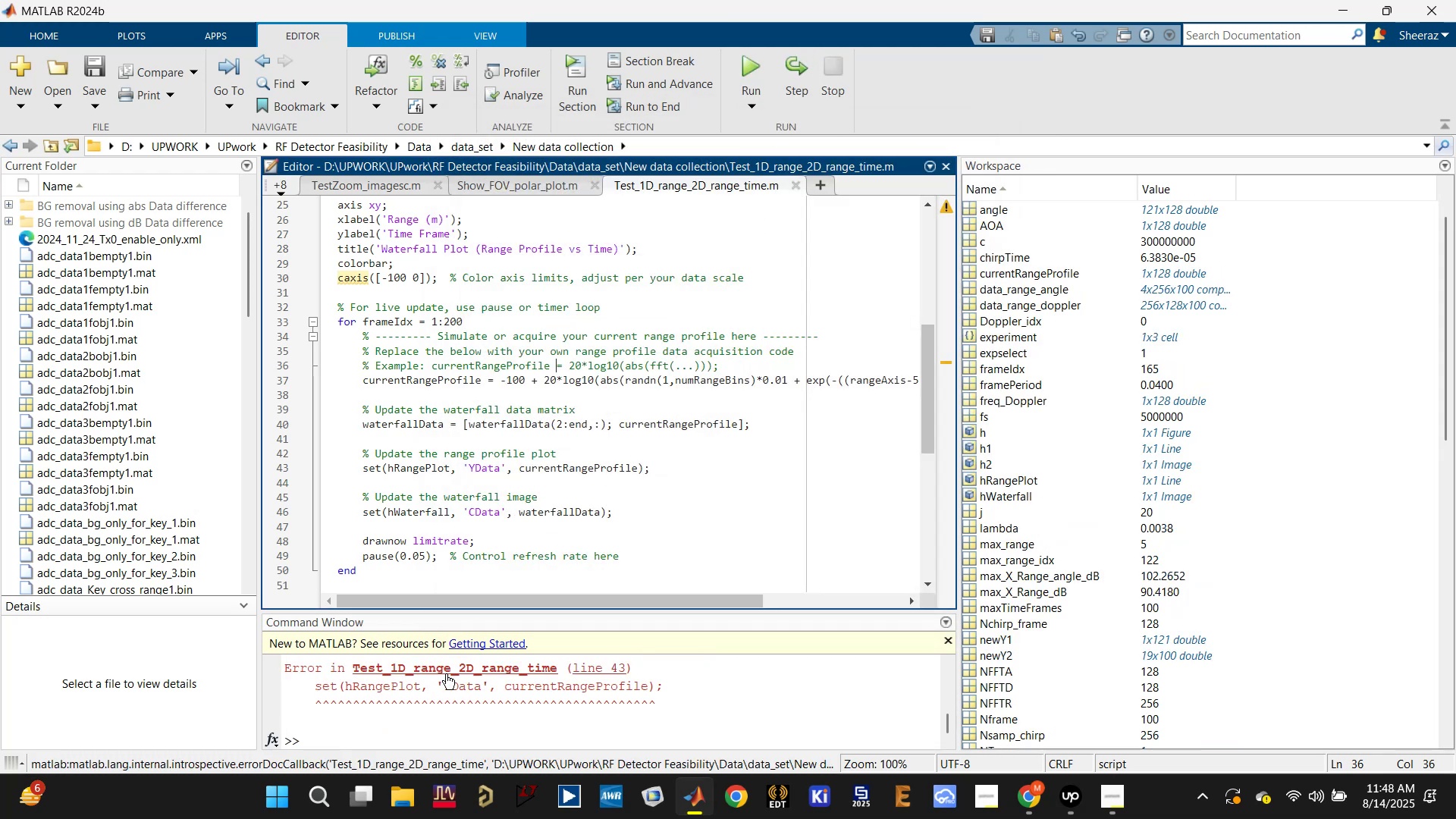 
left_click([391, 752])
 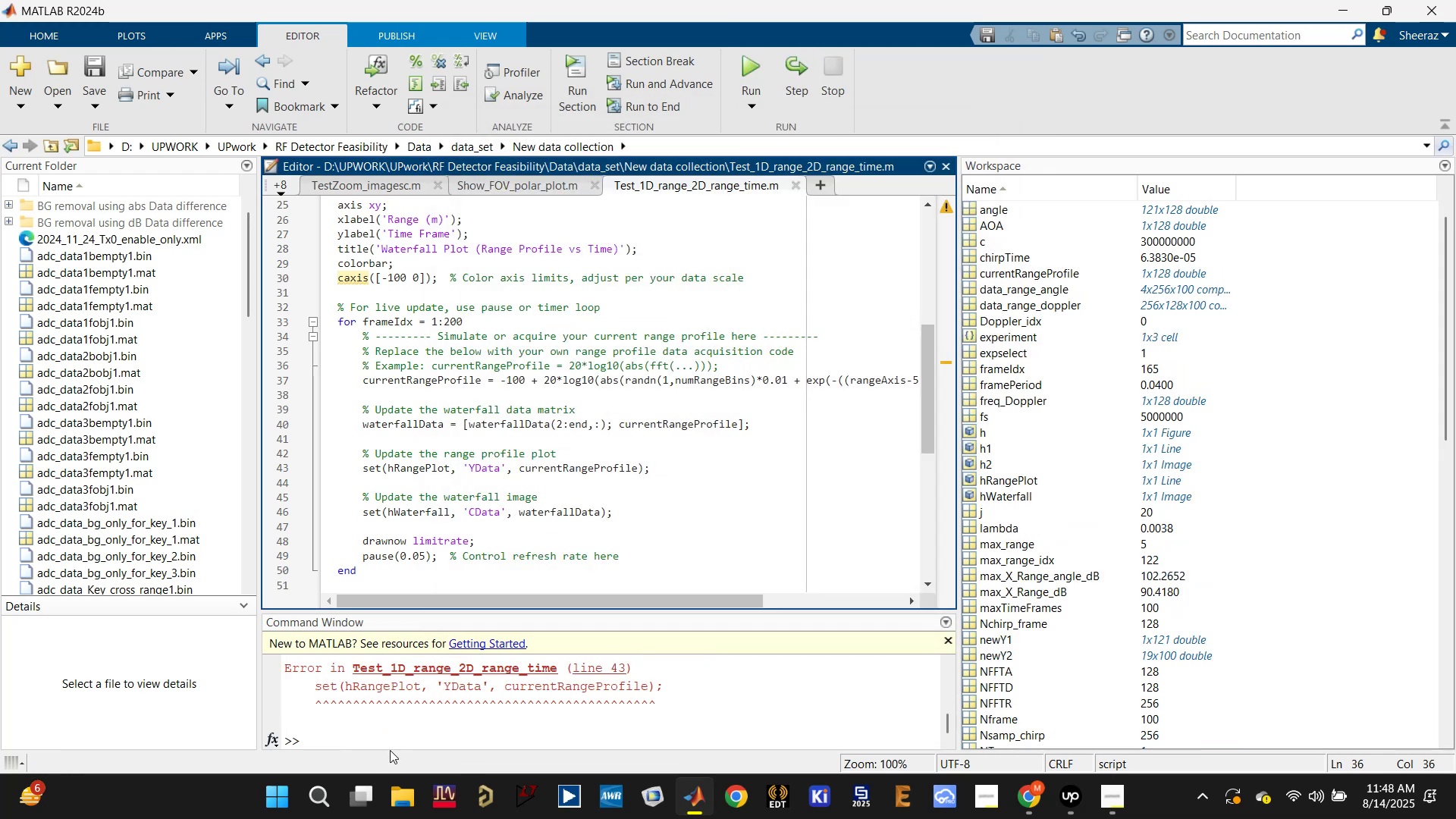 
left_click([400, 739])
 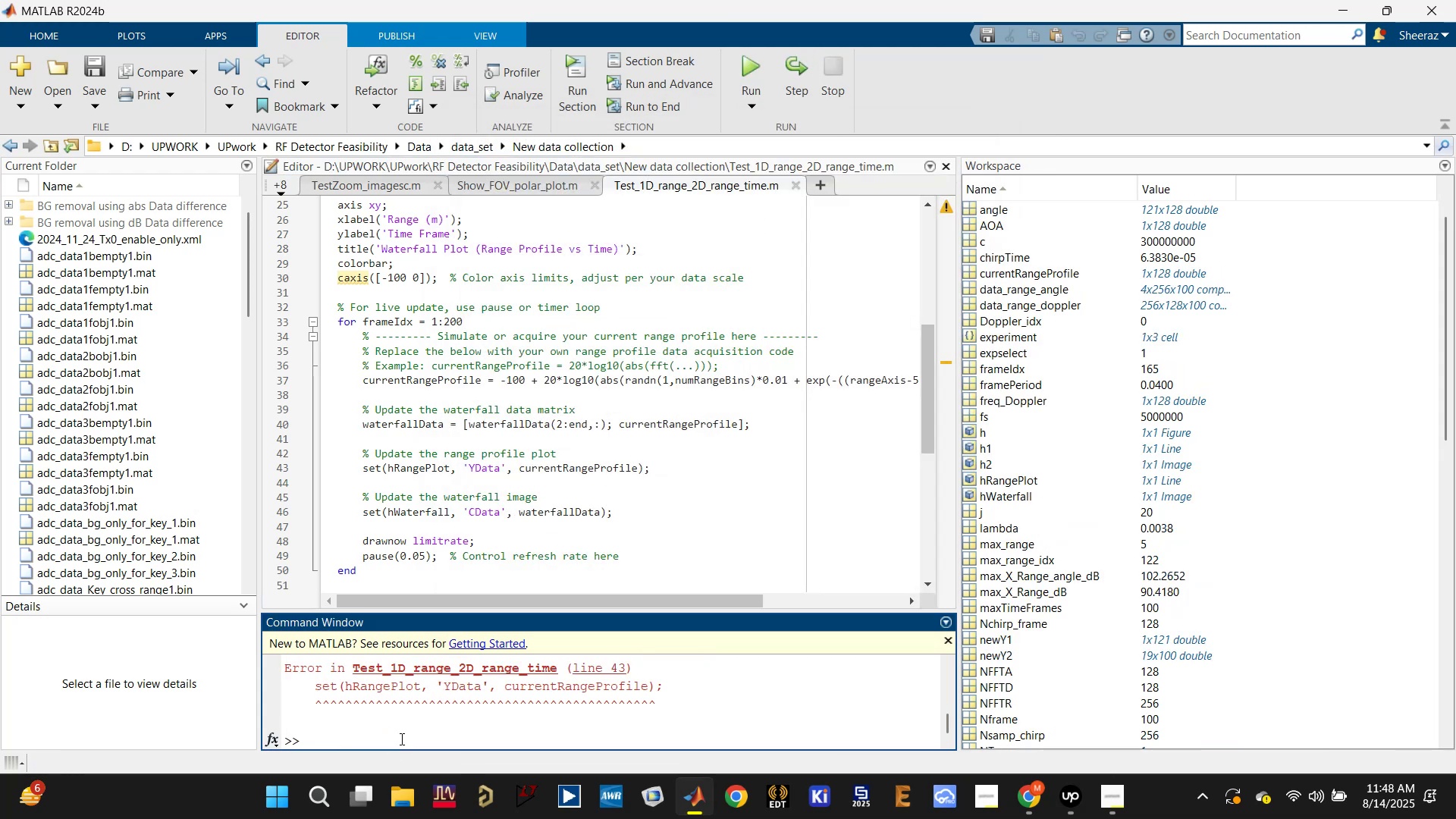 
type(clc)
 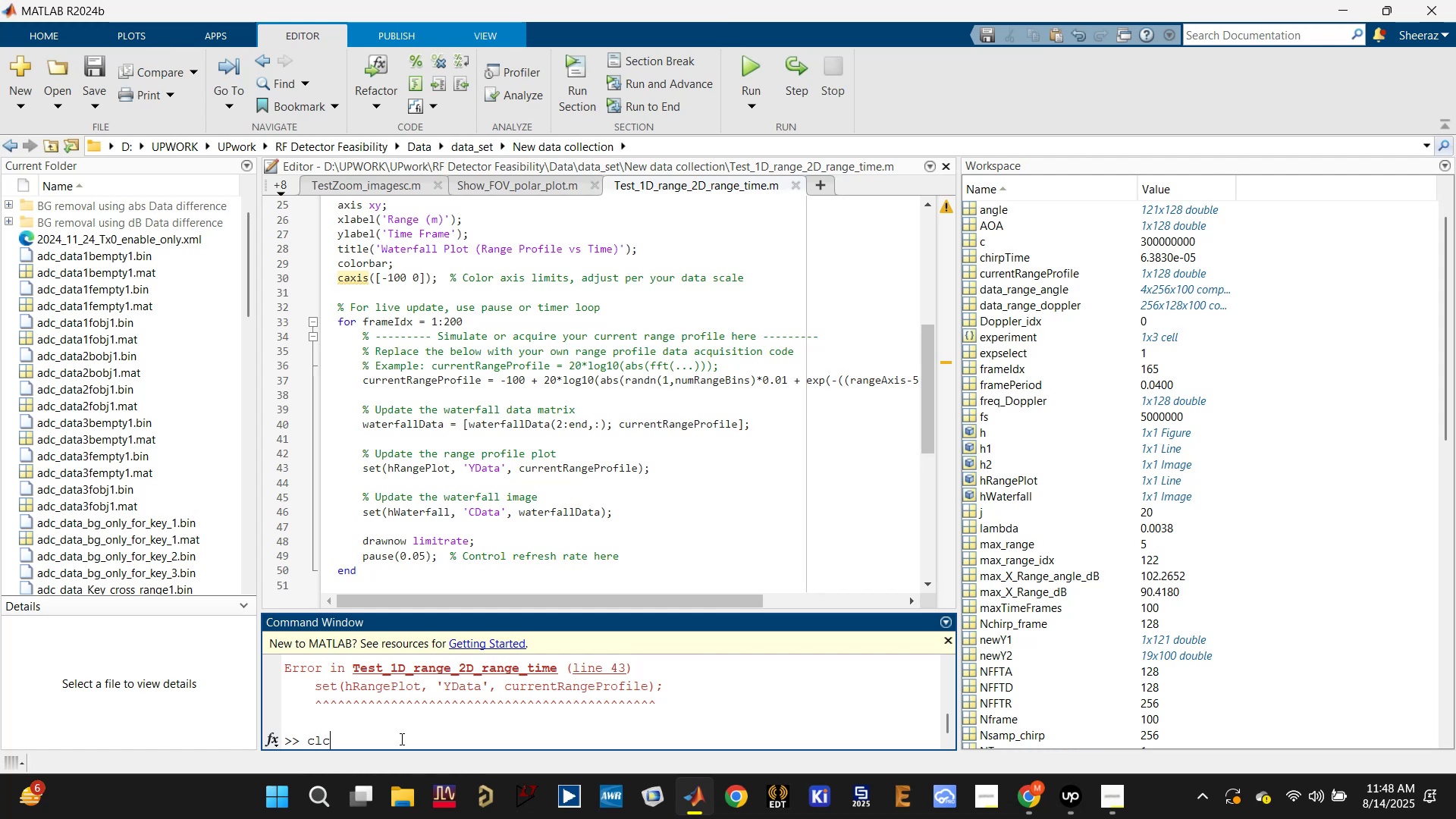 
key(Enter)
 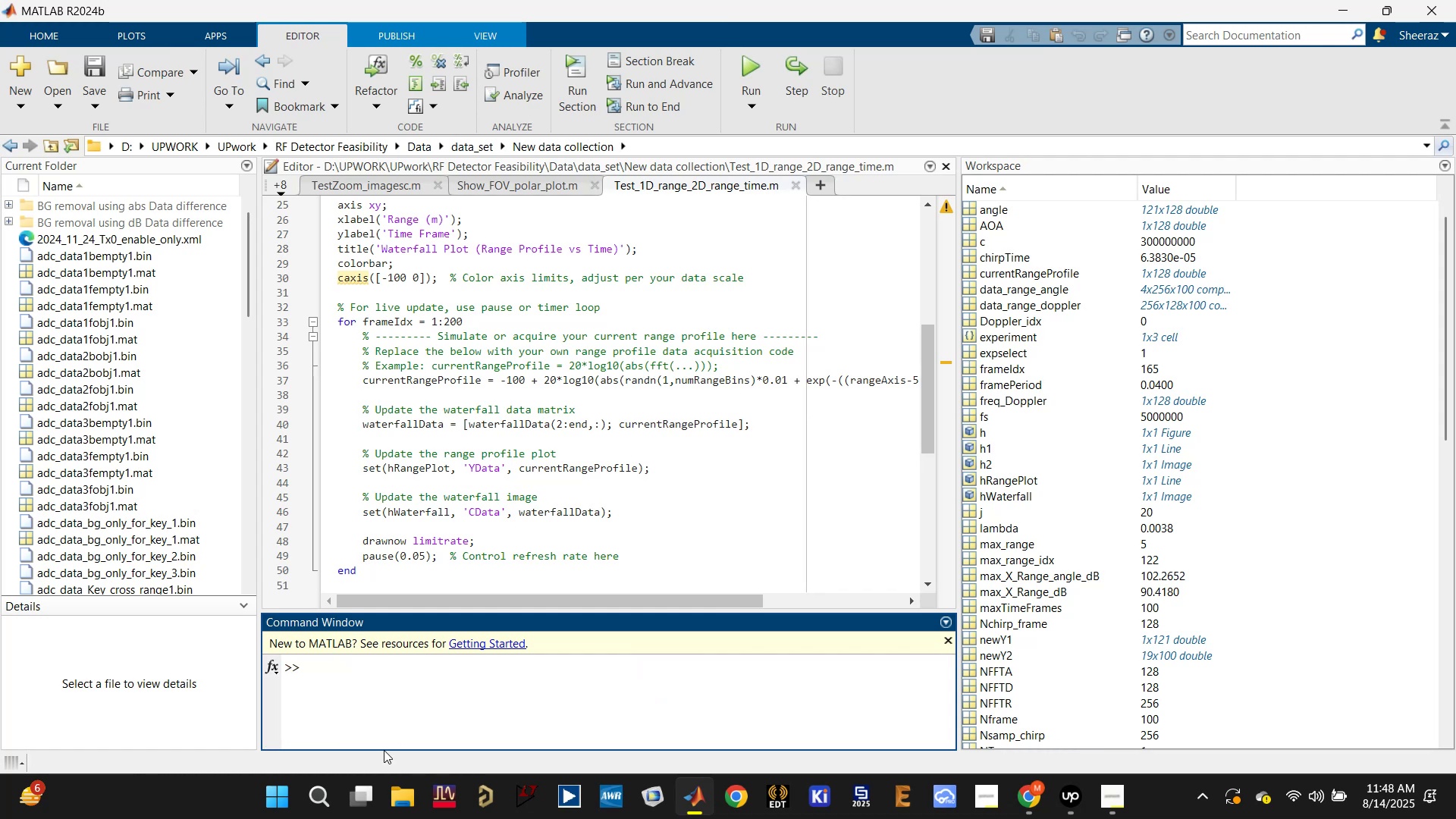 
scroll: coordinate [405, 514], scroll_direction: up, amount: 14.0
 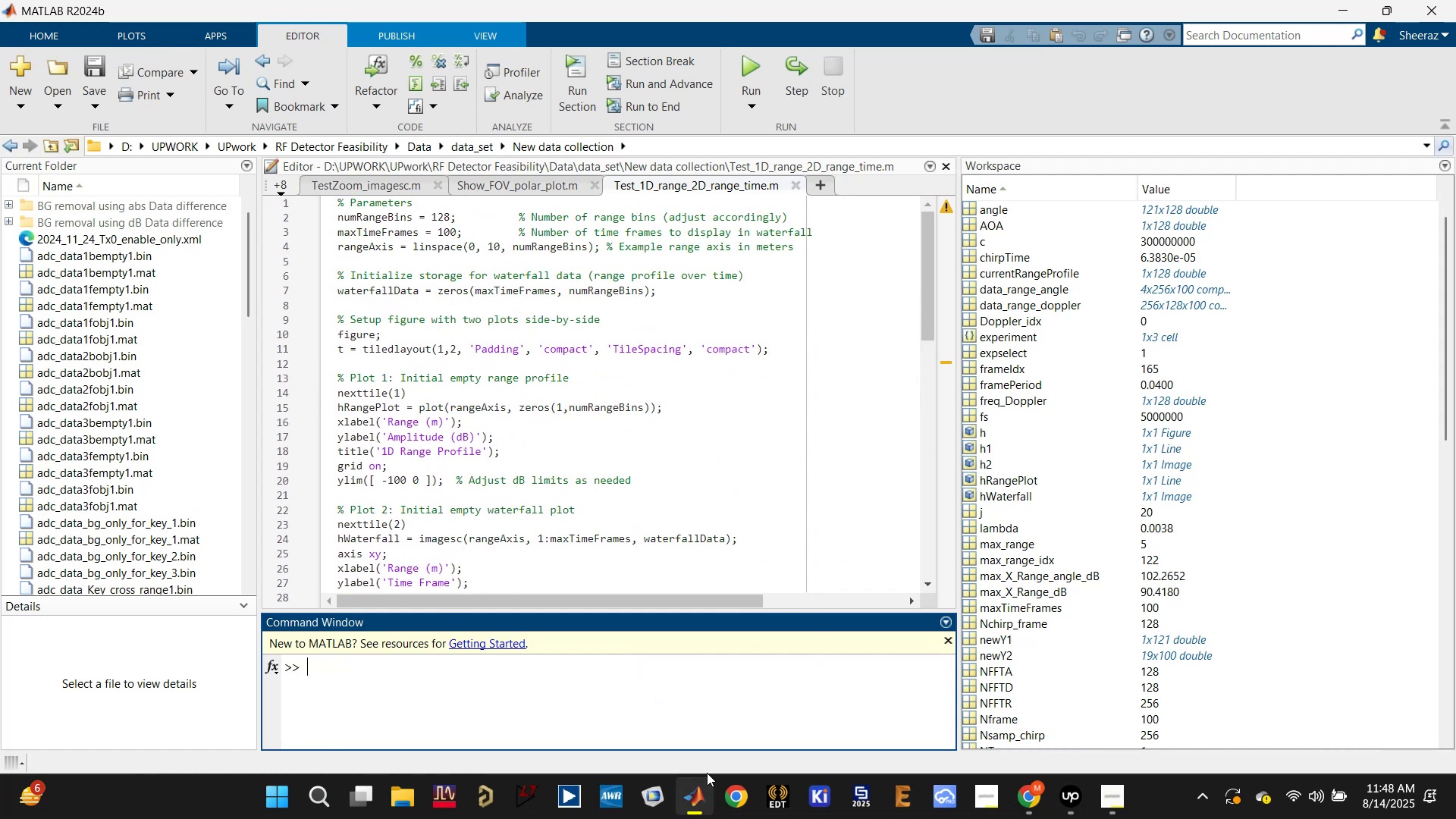 
wait(5.89)
 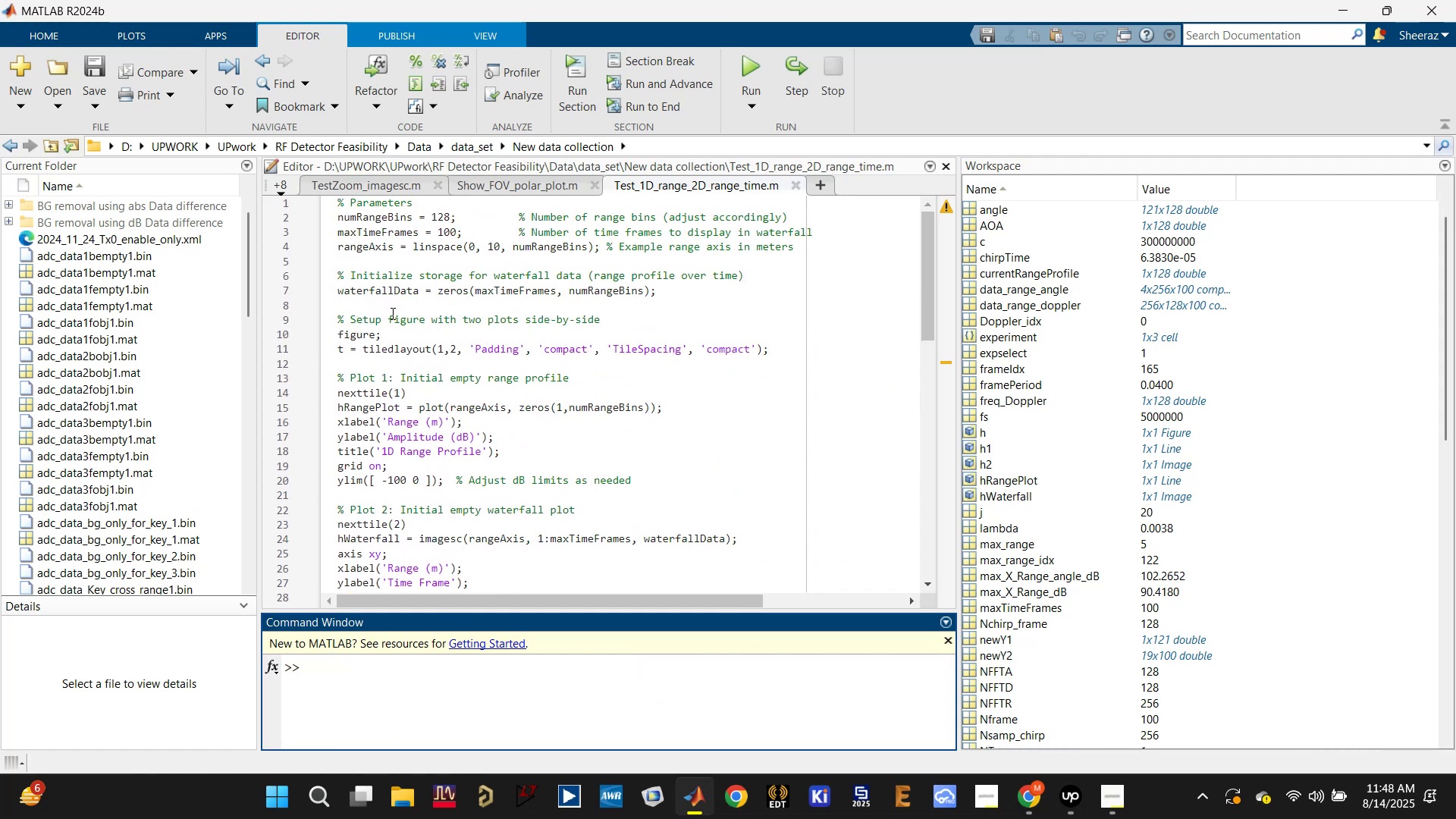 
mouse_move([293, 204])
 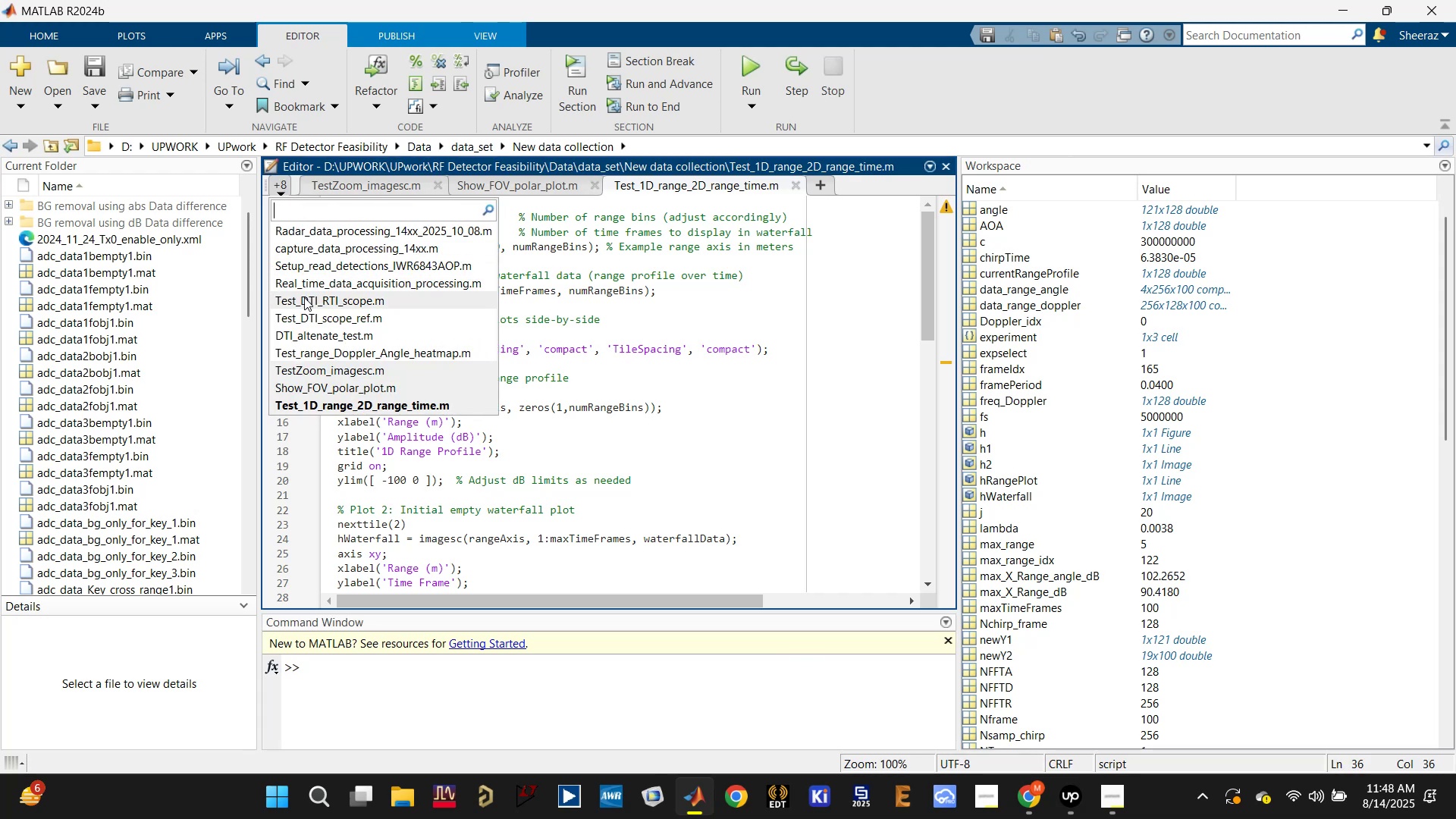 
left_click([304, 297])
 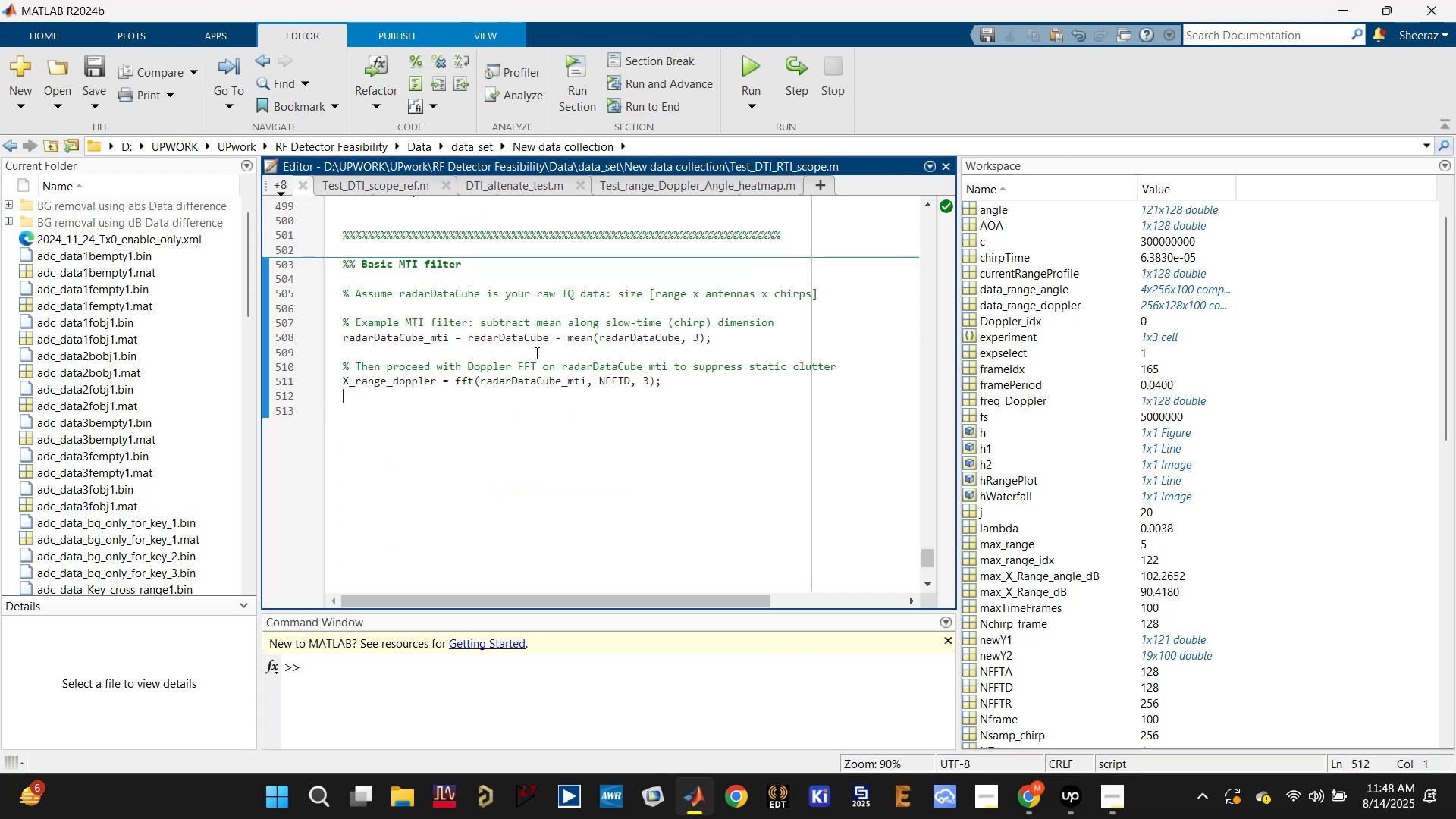 
scroll: coordinate [553, 369], scroll_direction: up, amount: 13.0
 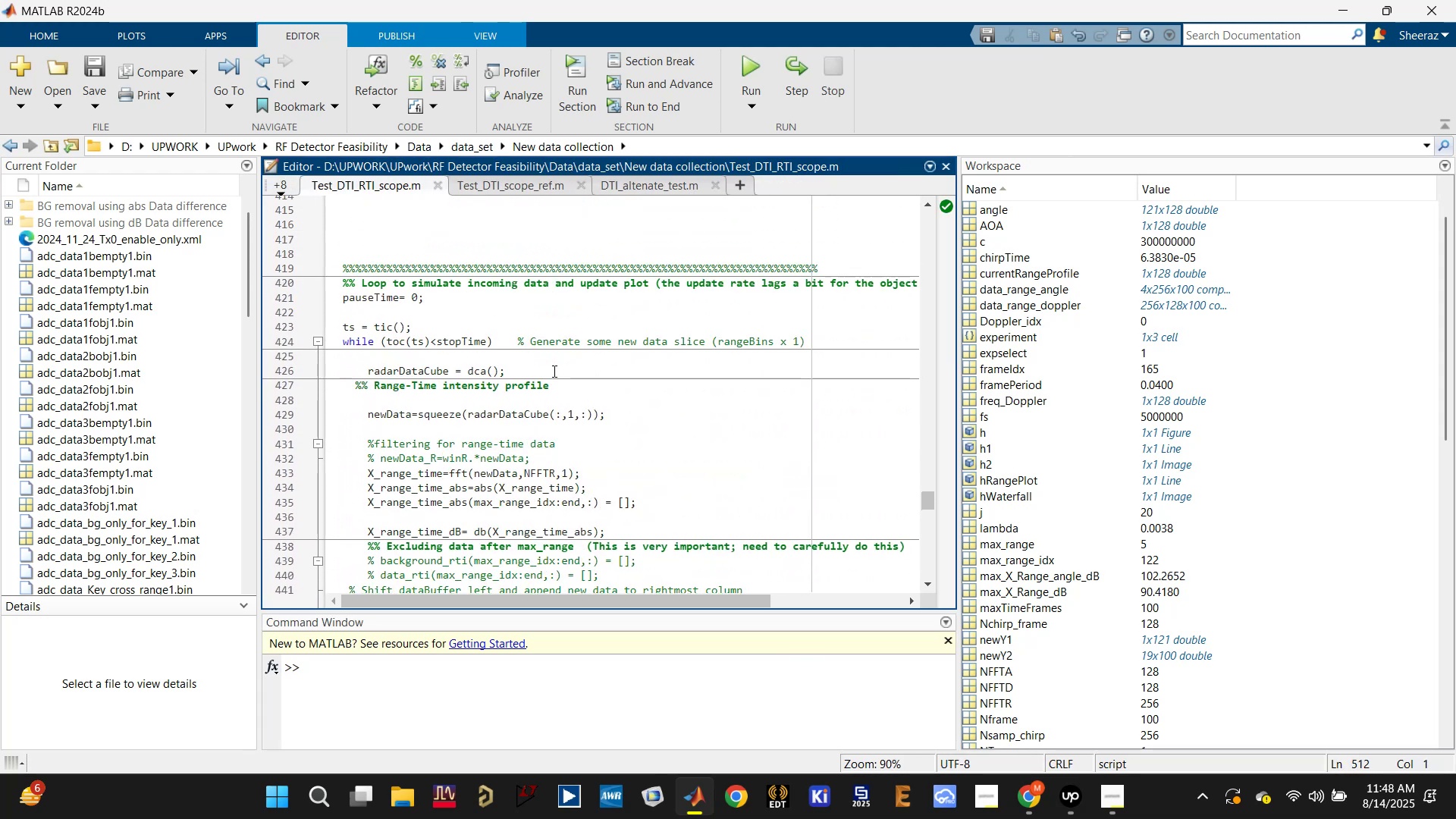 
scroll: coordinate [553, 371], scroll_direction: down, amount: 4.0
 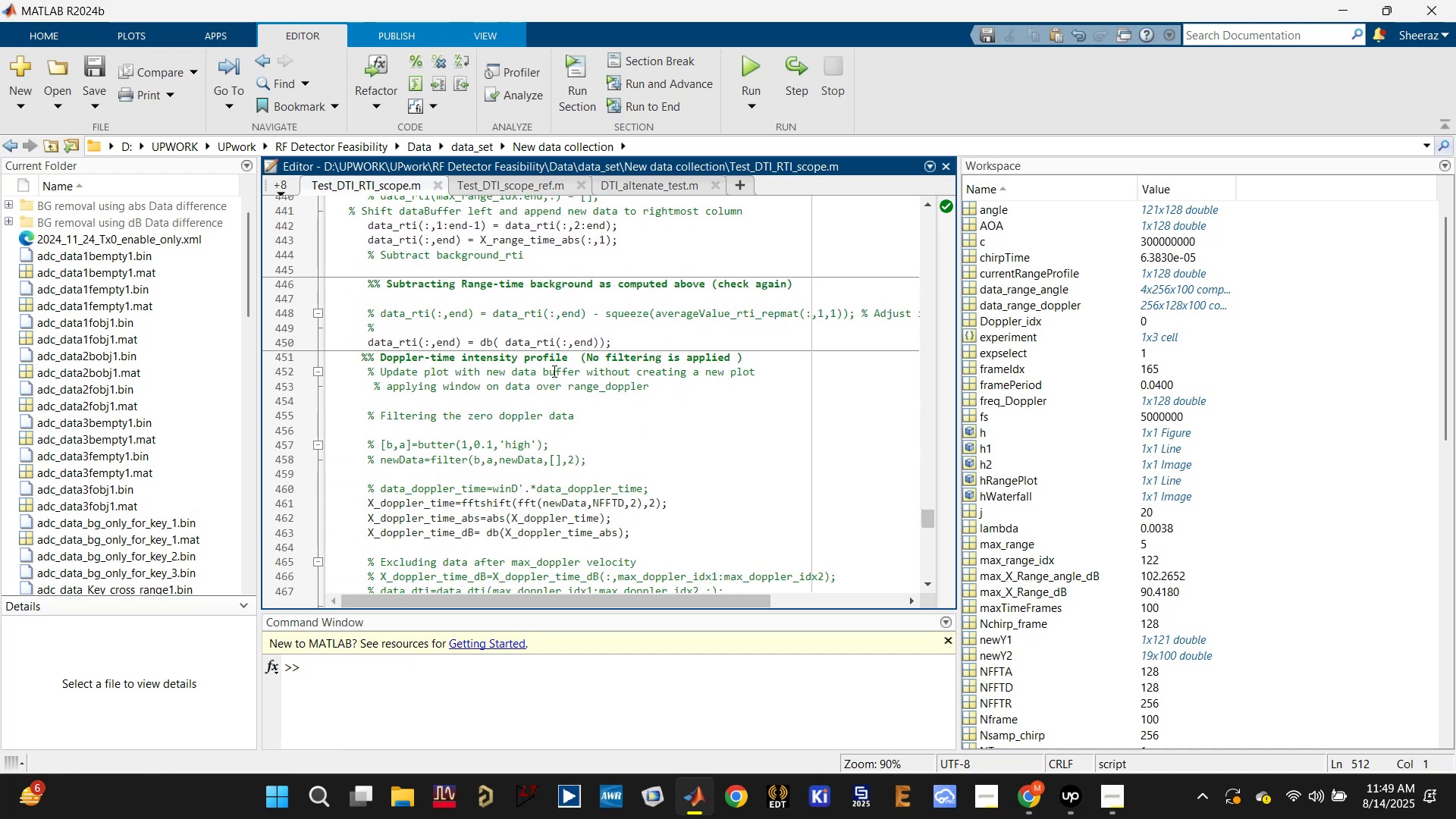 
scroll: coordinate [545, 363], scroll_direction: up, amount: 5.0
 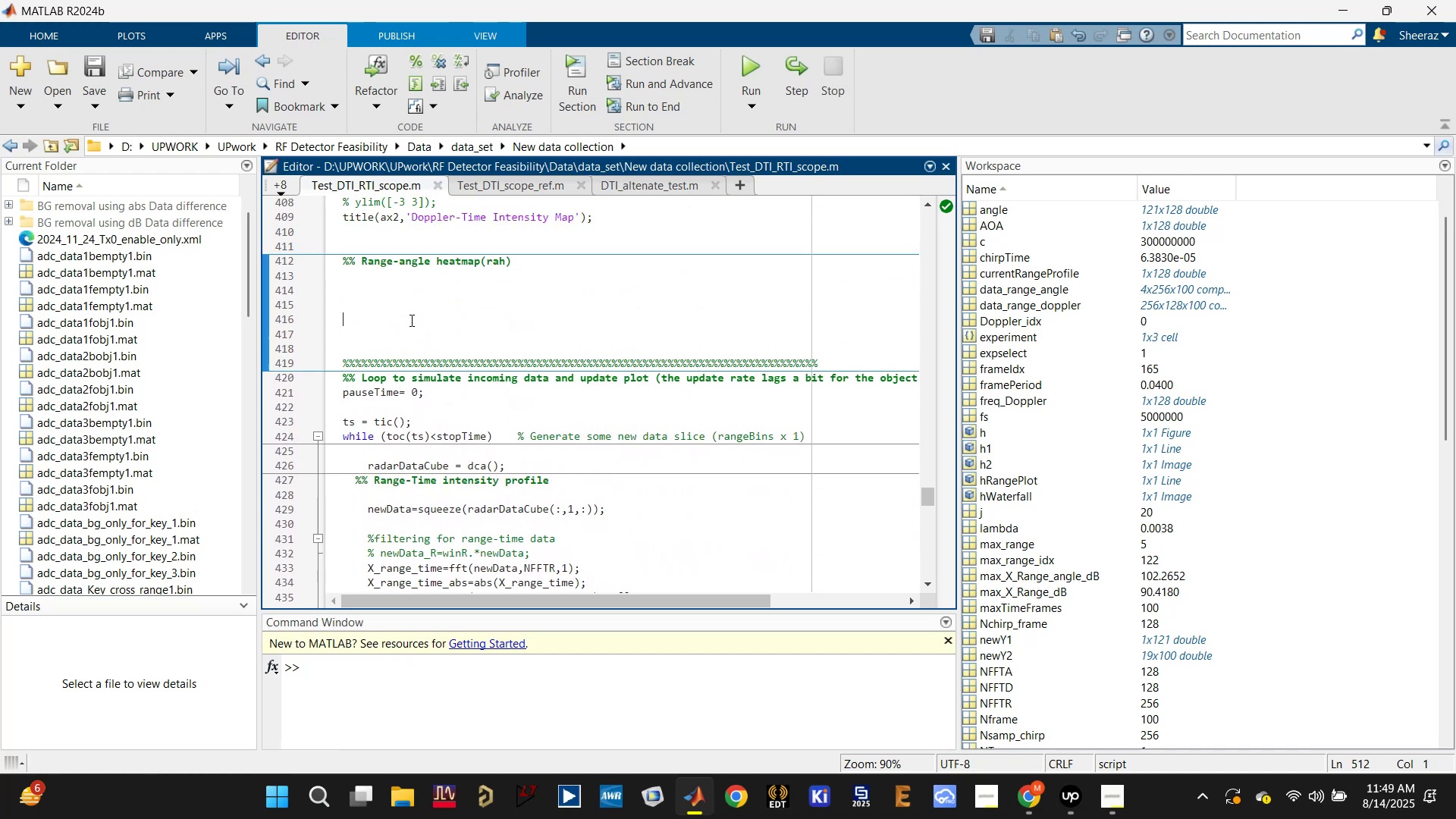 
scroll: coordinate [473, 487], scroll_direction: down, amount: 10.0
 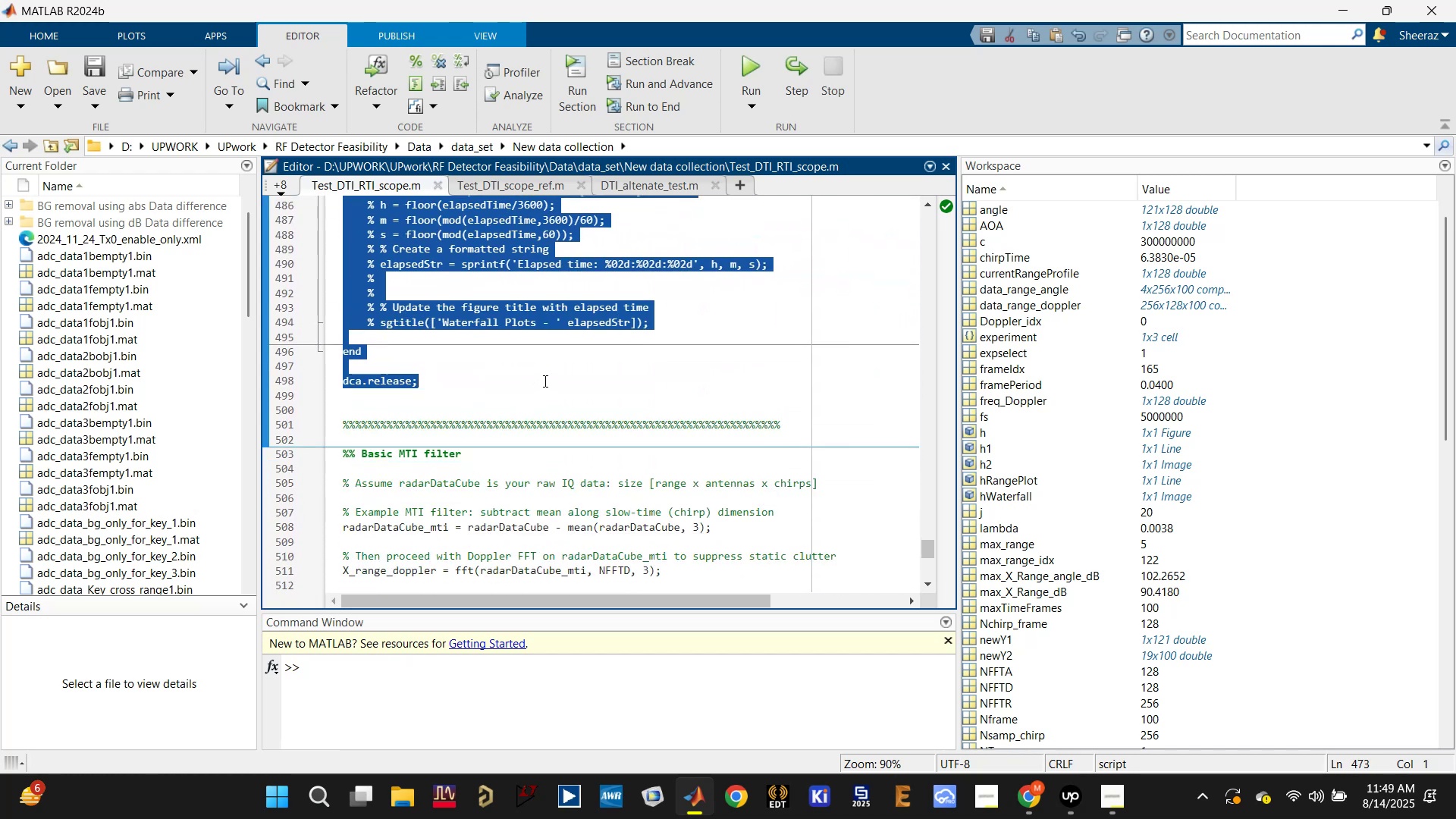 
key(Control+ControlLeft)
 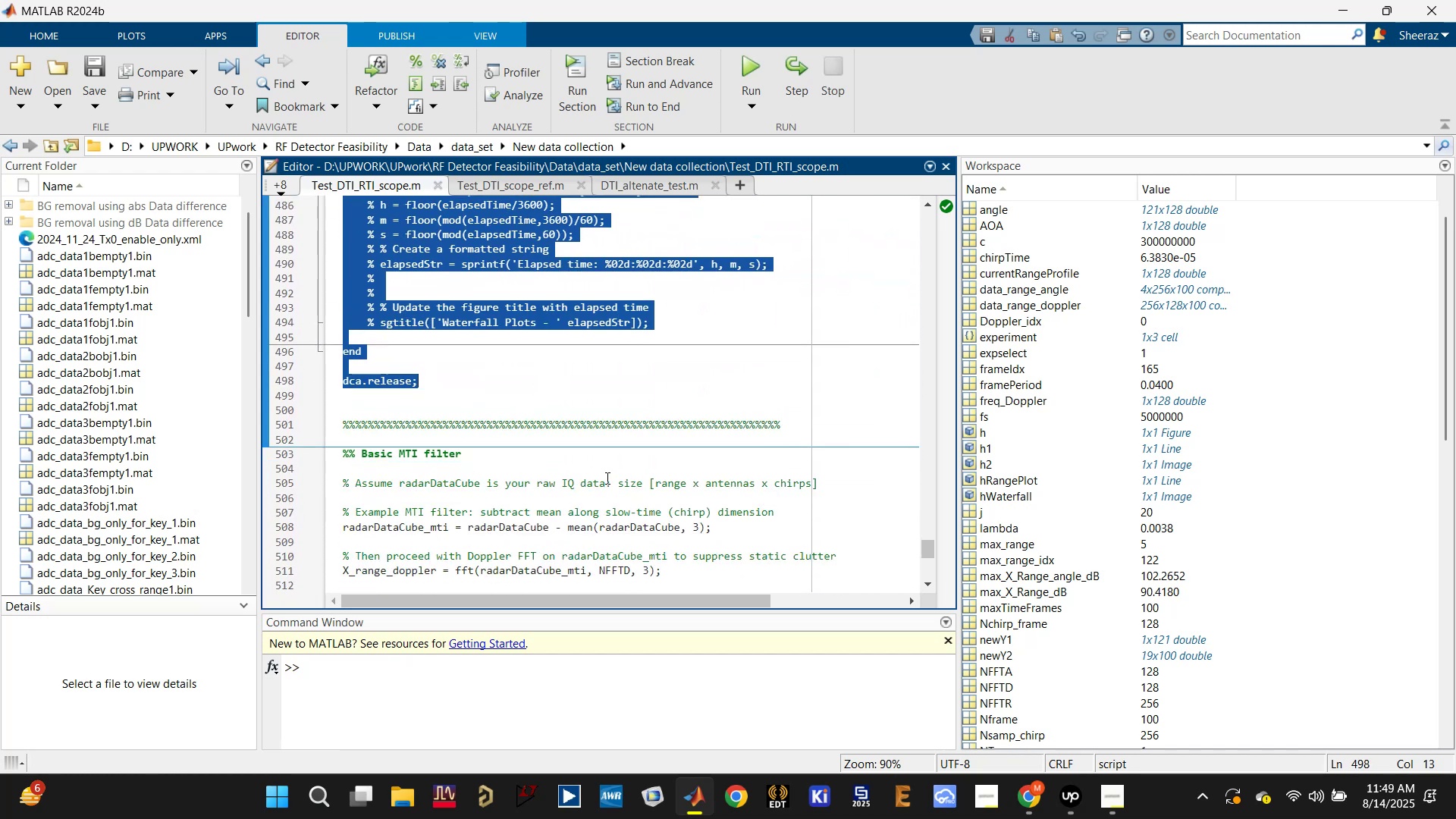 
key(Control+C)
 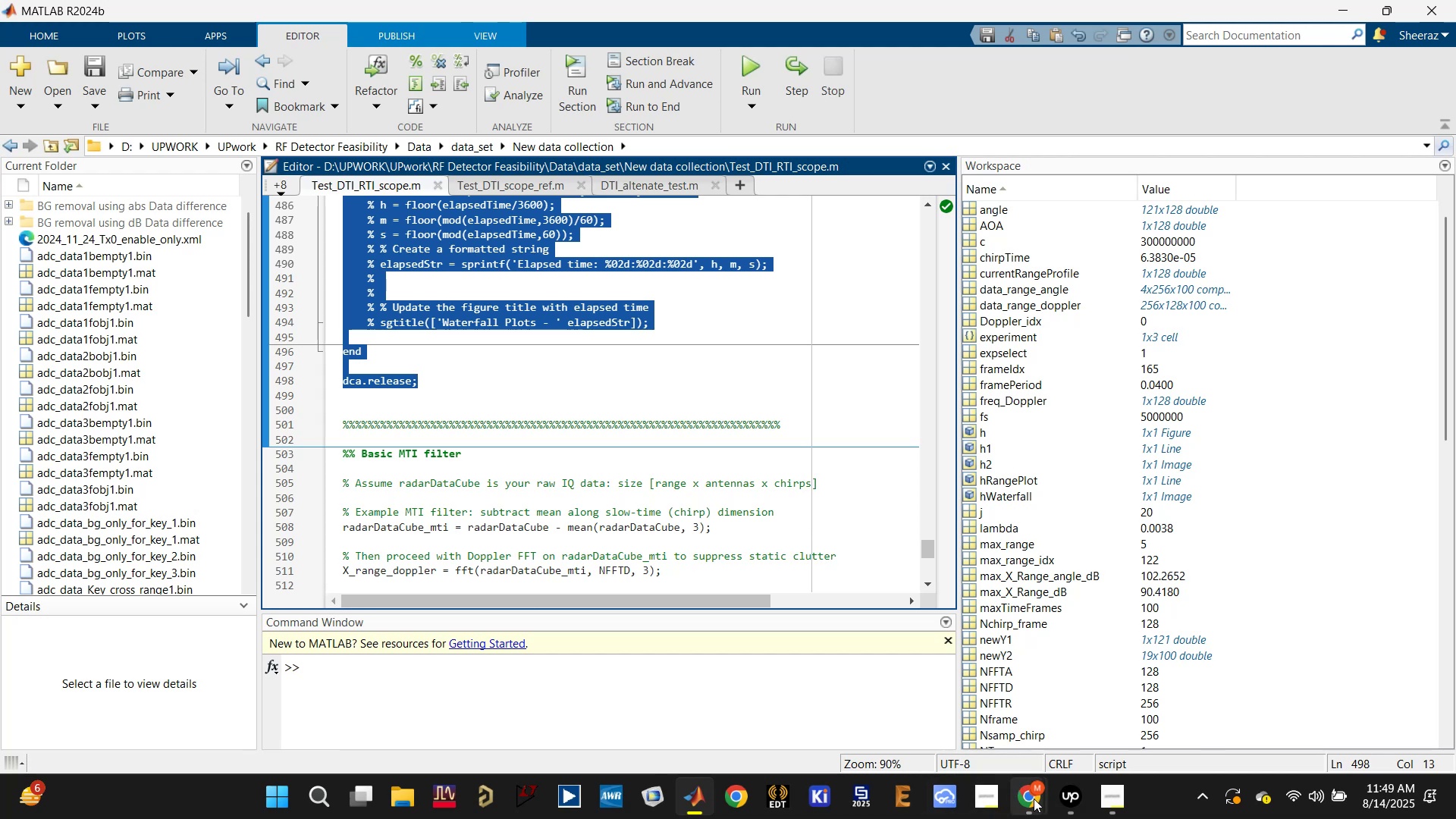 
double_click([929, 682])
 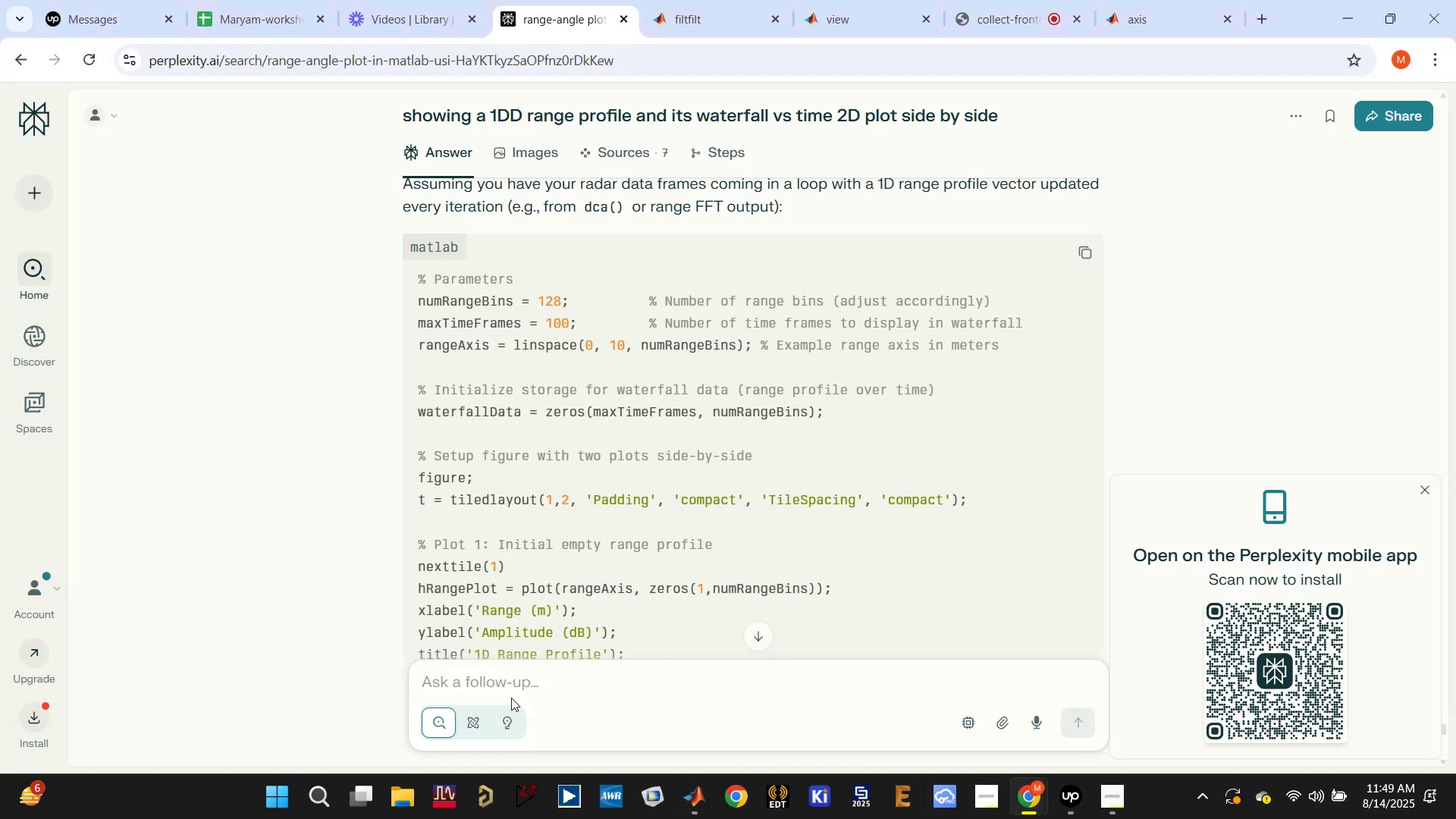 
left_click([519, 687])
 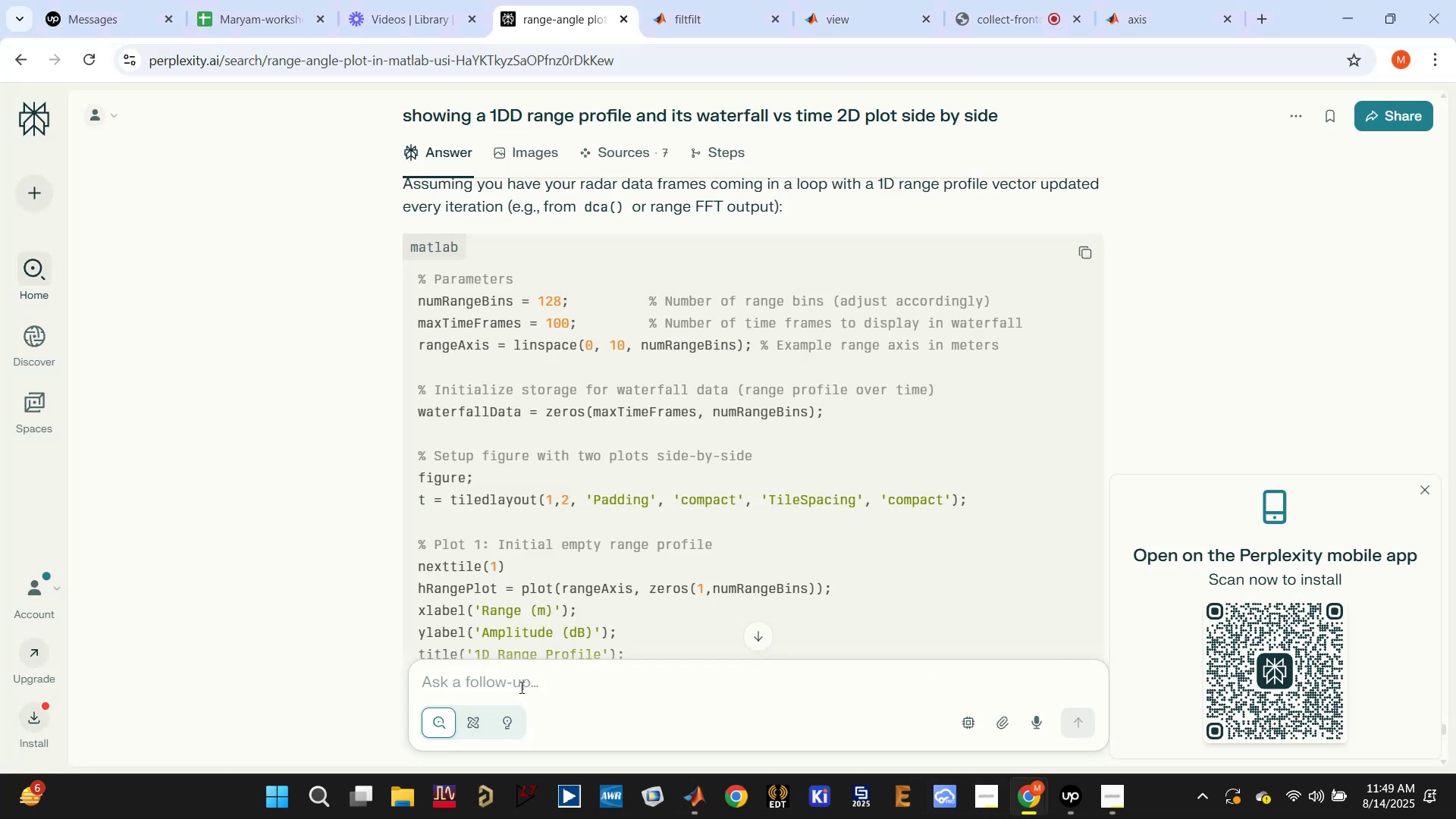 
type(use the following code to add )
 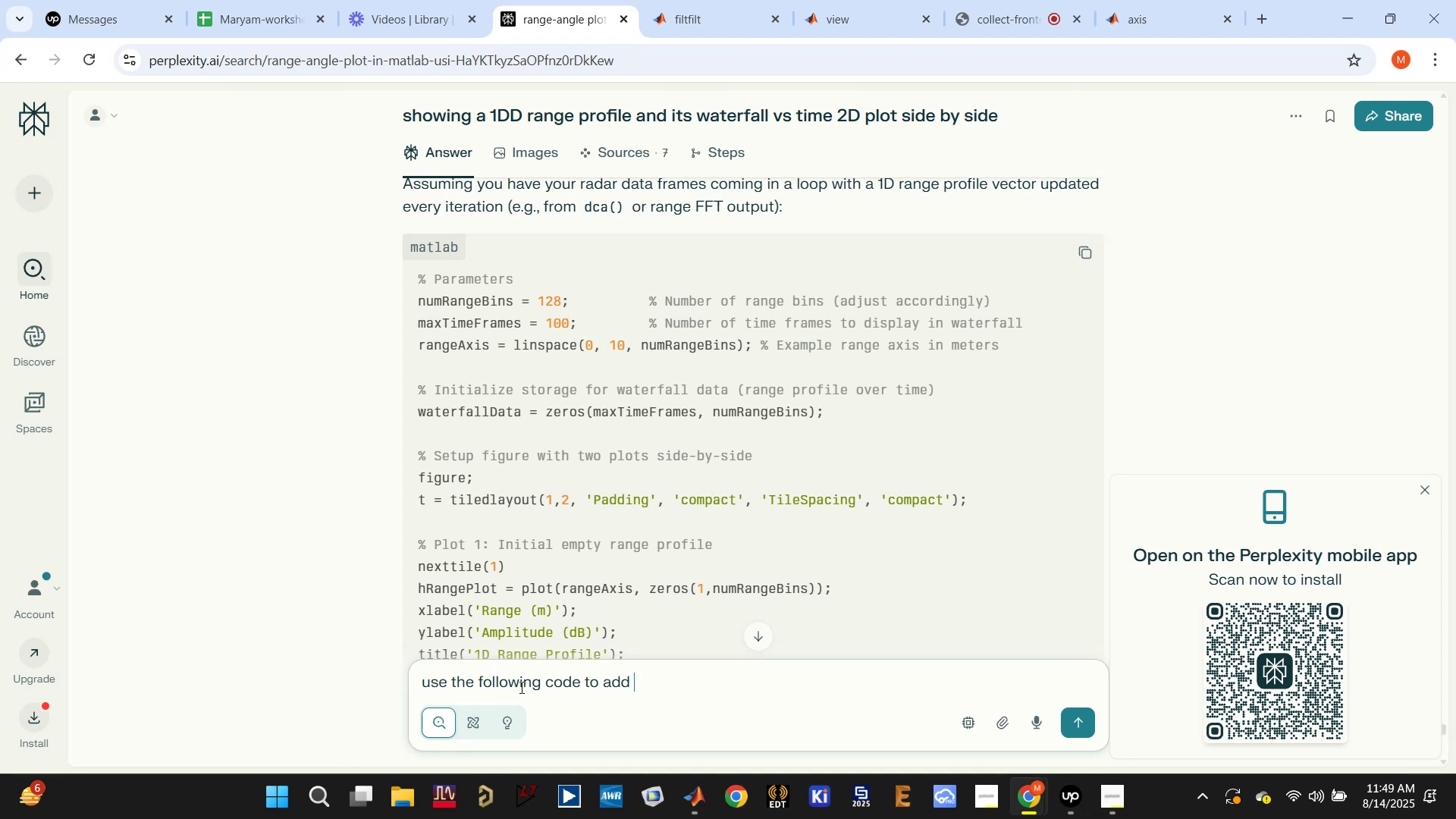 
type(range-time waterfall spectrogram:)
 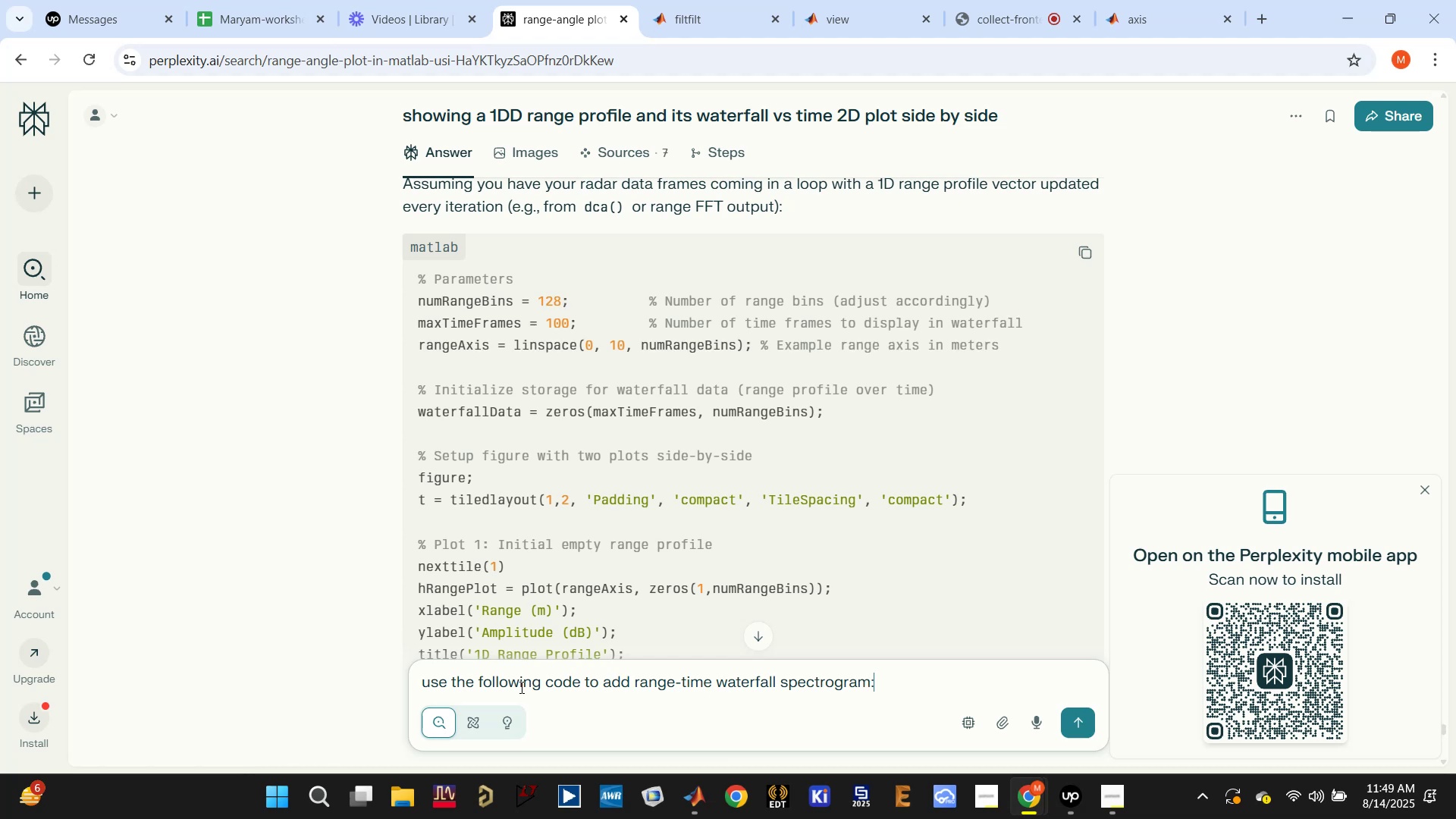 
 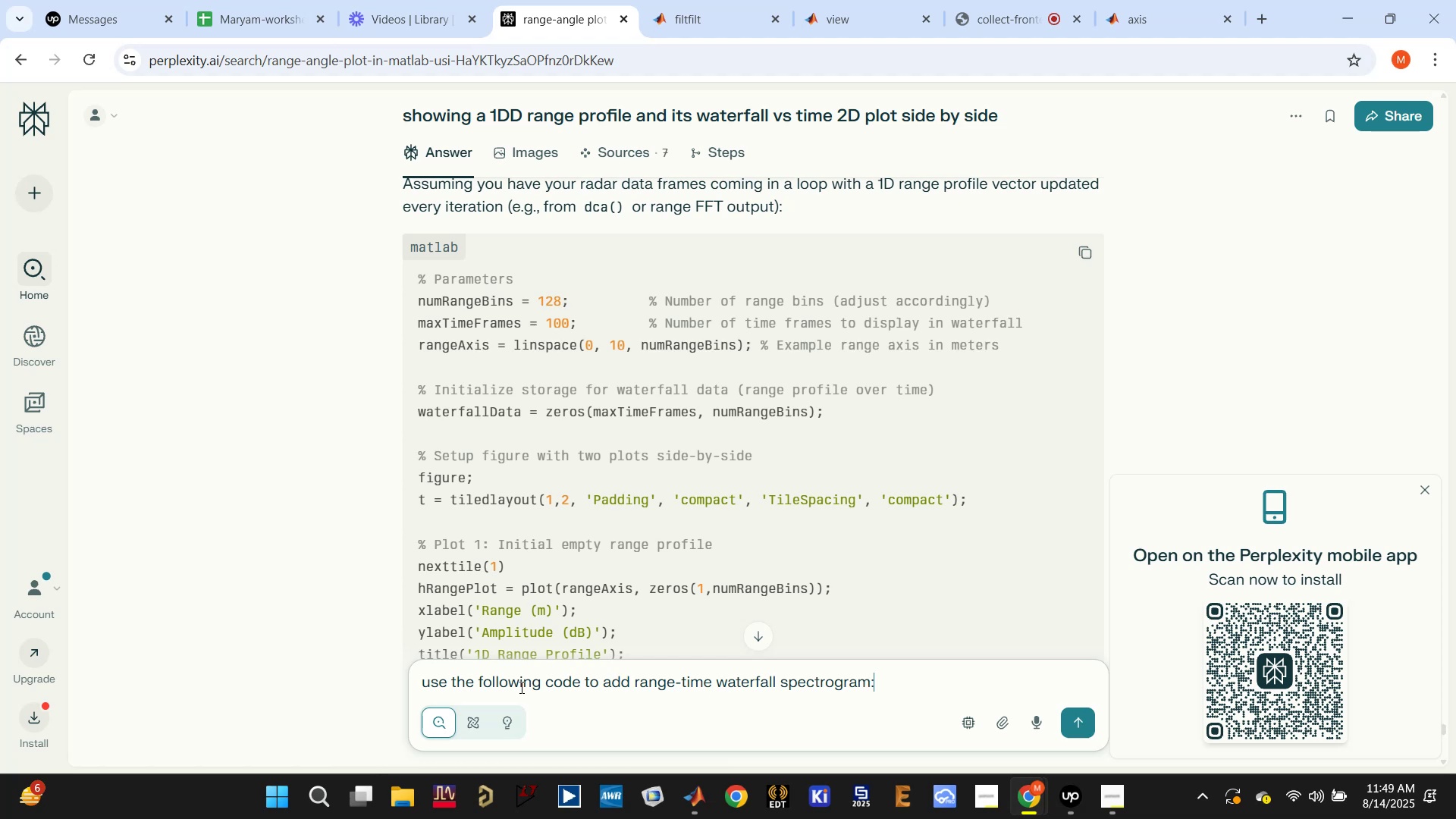 
key(Enter)
 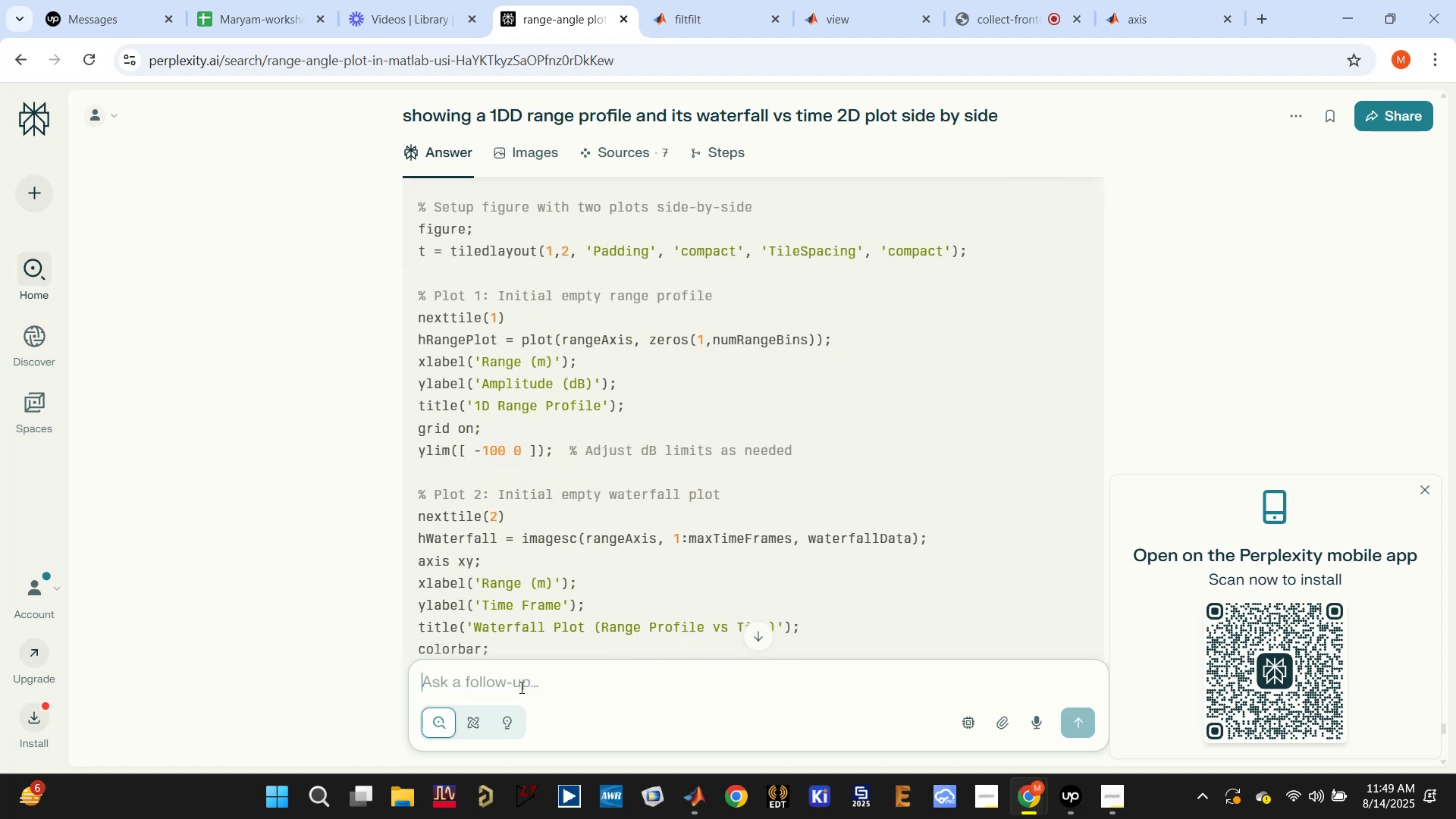 
key(Control+V)
 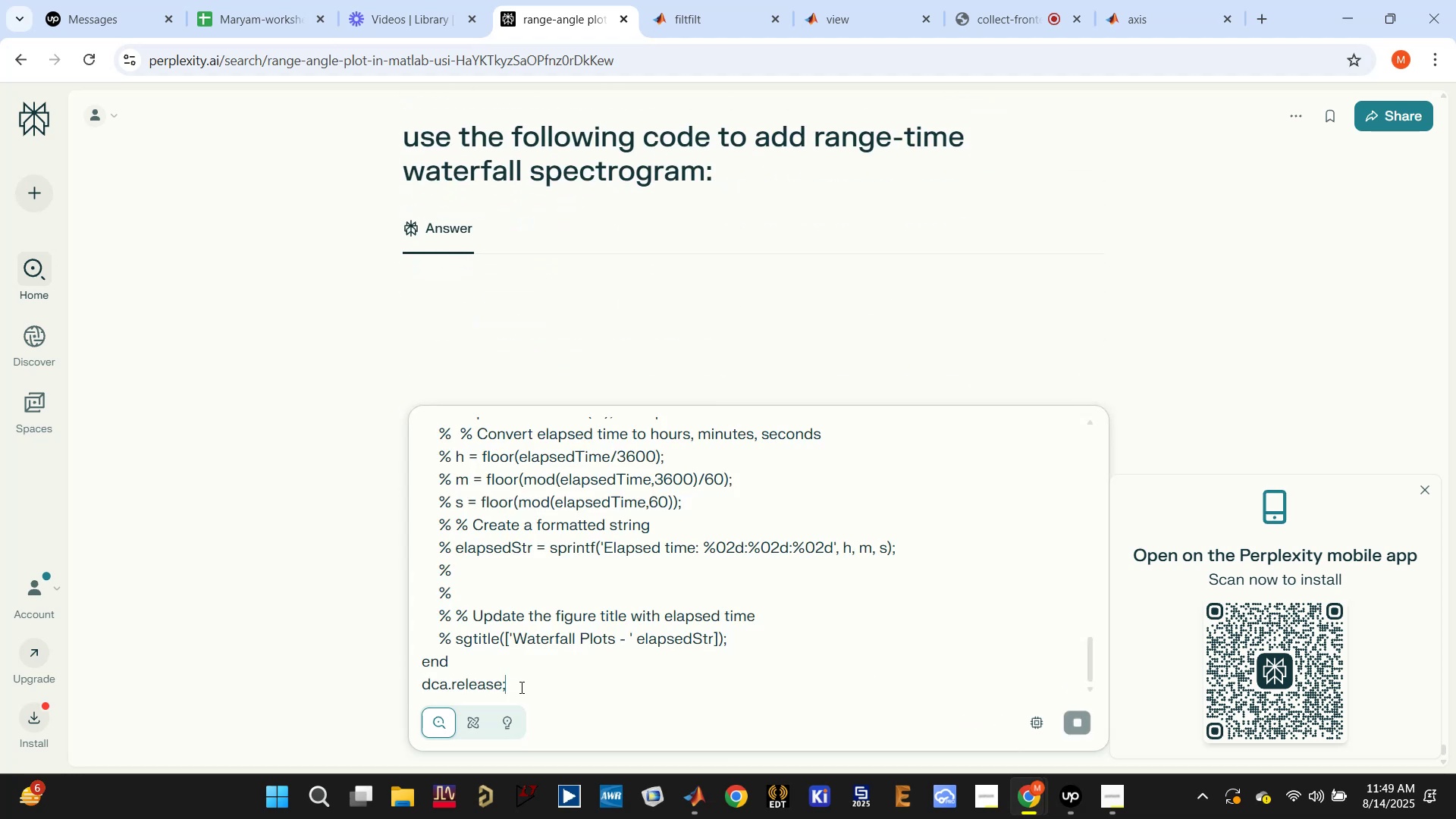 
scroll: coordinate [774, 602], scroll_direction: up, amount: 3.0
 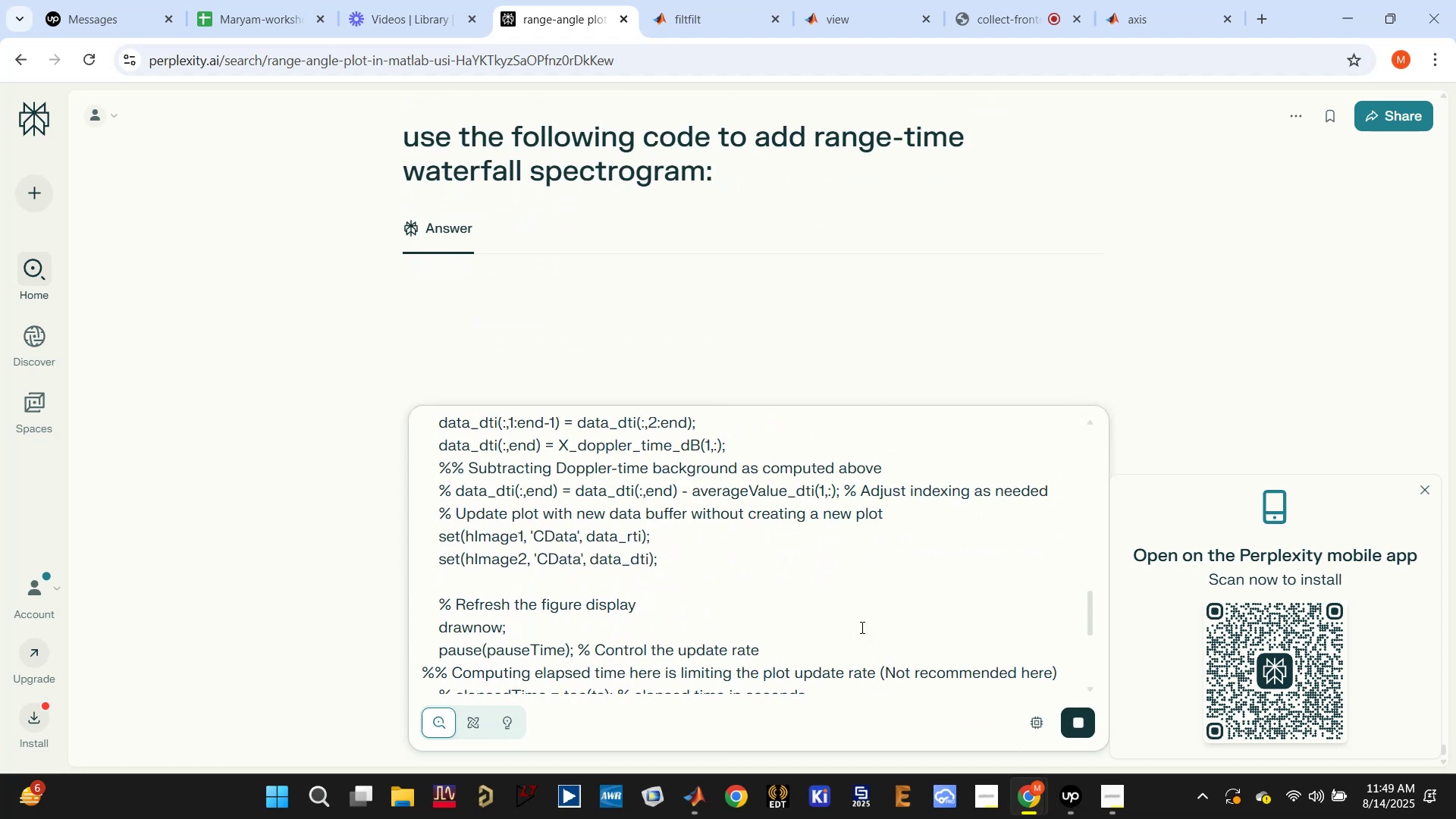 
scroll: coordinate [930, 645], scroll_direction: down, amount: 4.0
 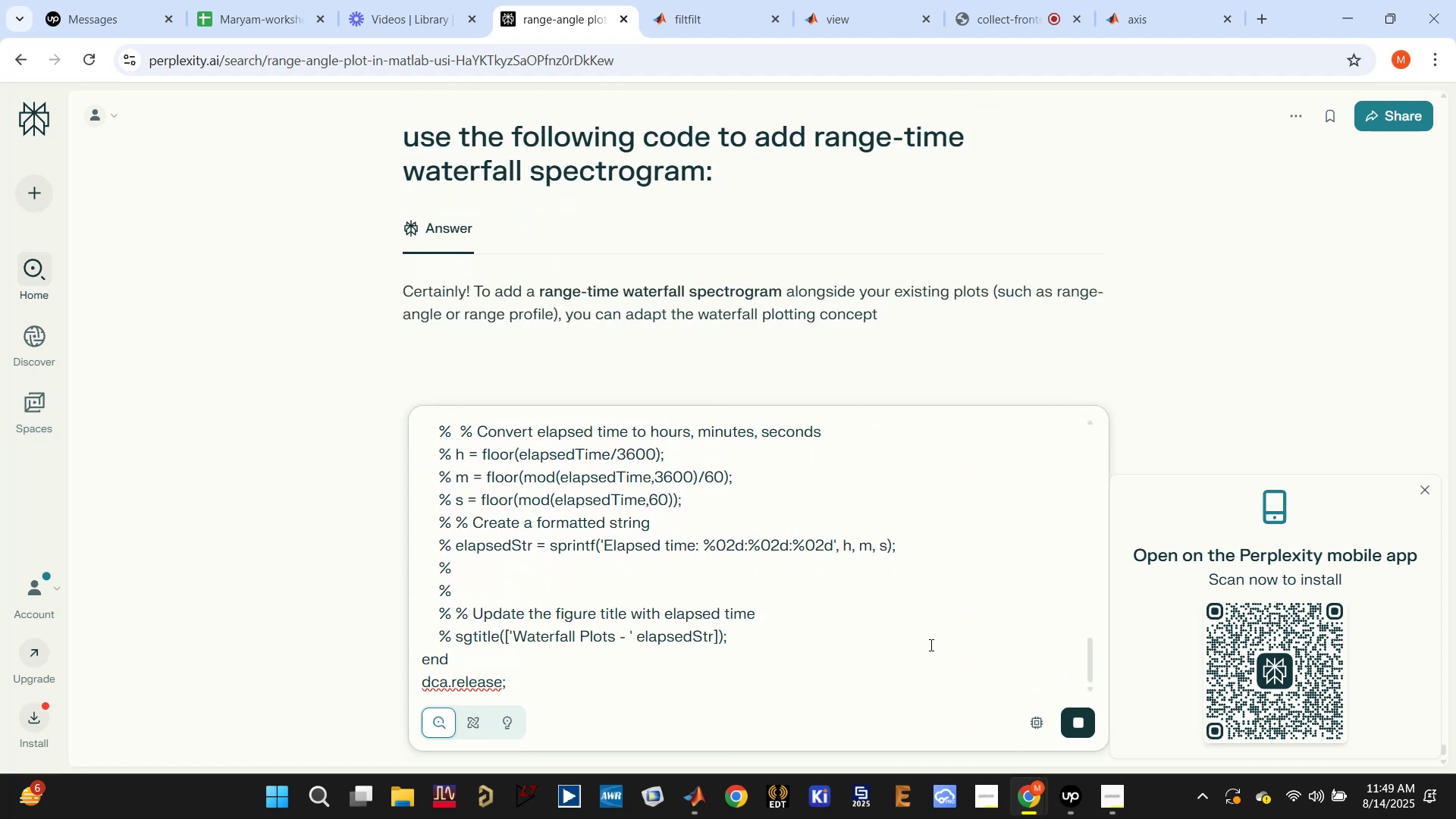 
scroll: coordinate [931, 645], scroll_direction: up, amount: 11.0
 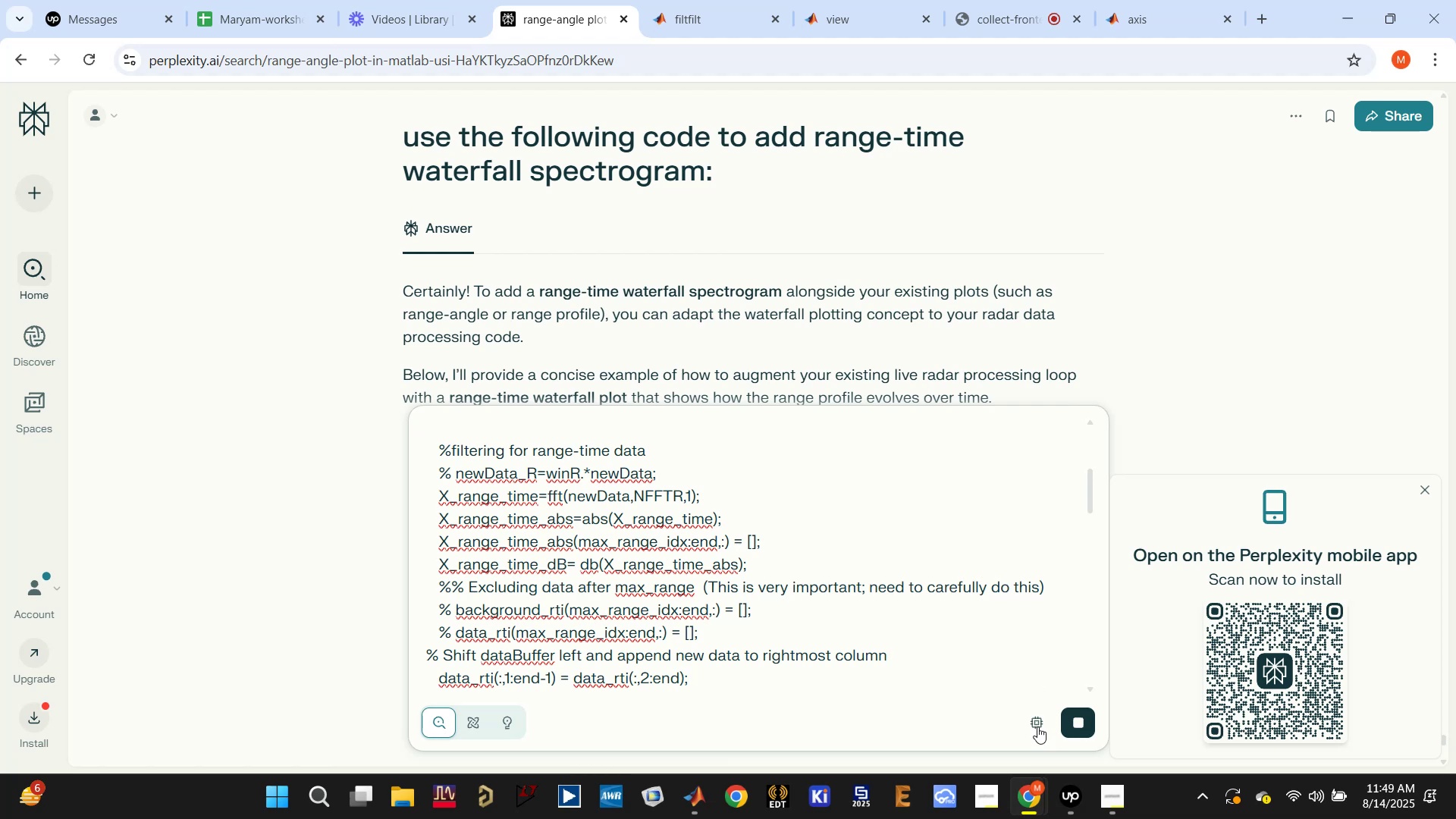 
left_click([1068, 800])
 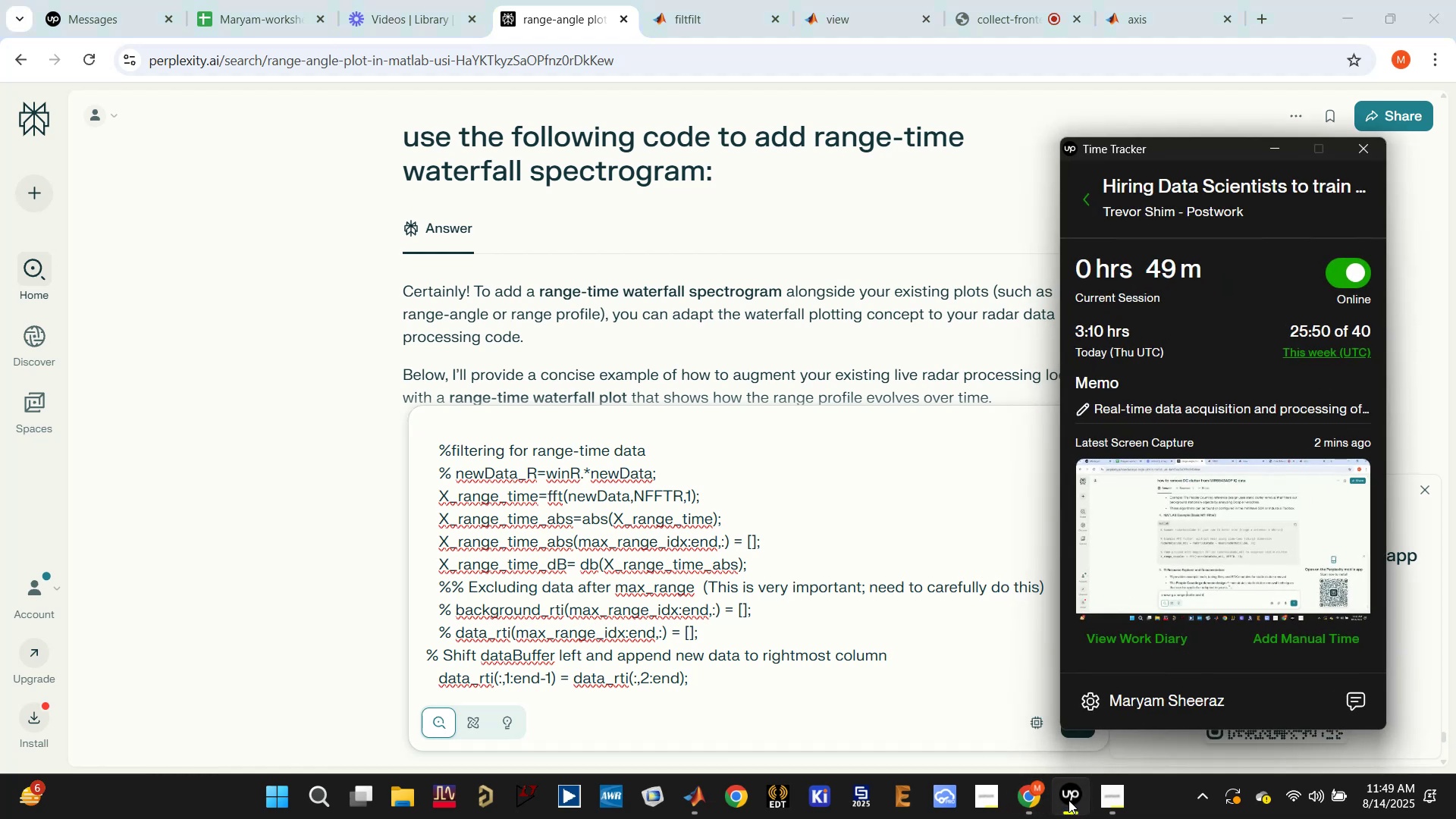 
left_click([1069, 800])
 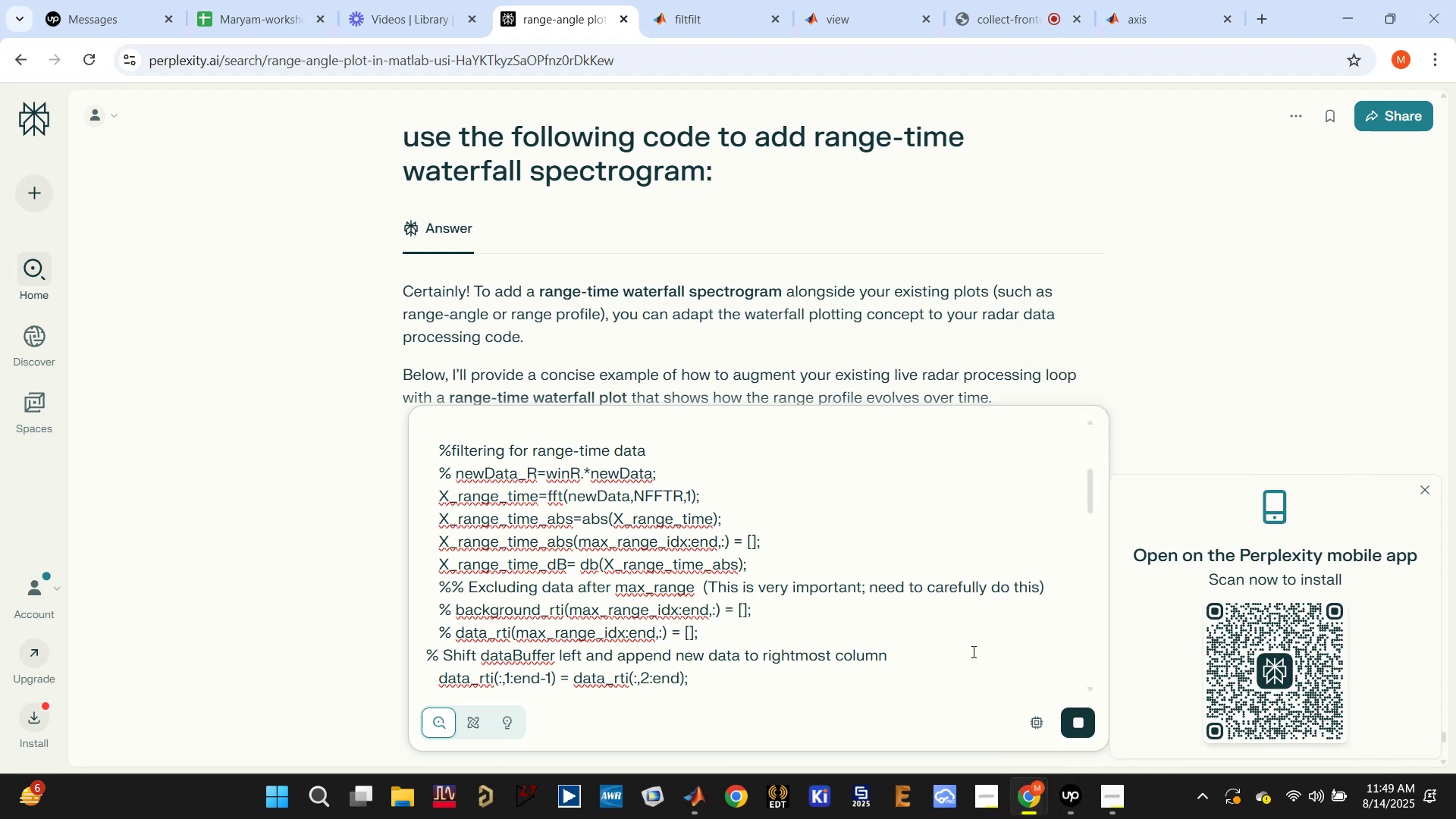 
scroll: coordinate [953, 652], scroll_direction: down, amount: 21.0
 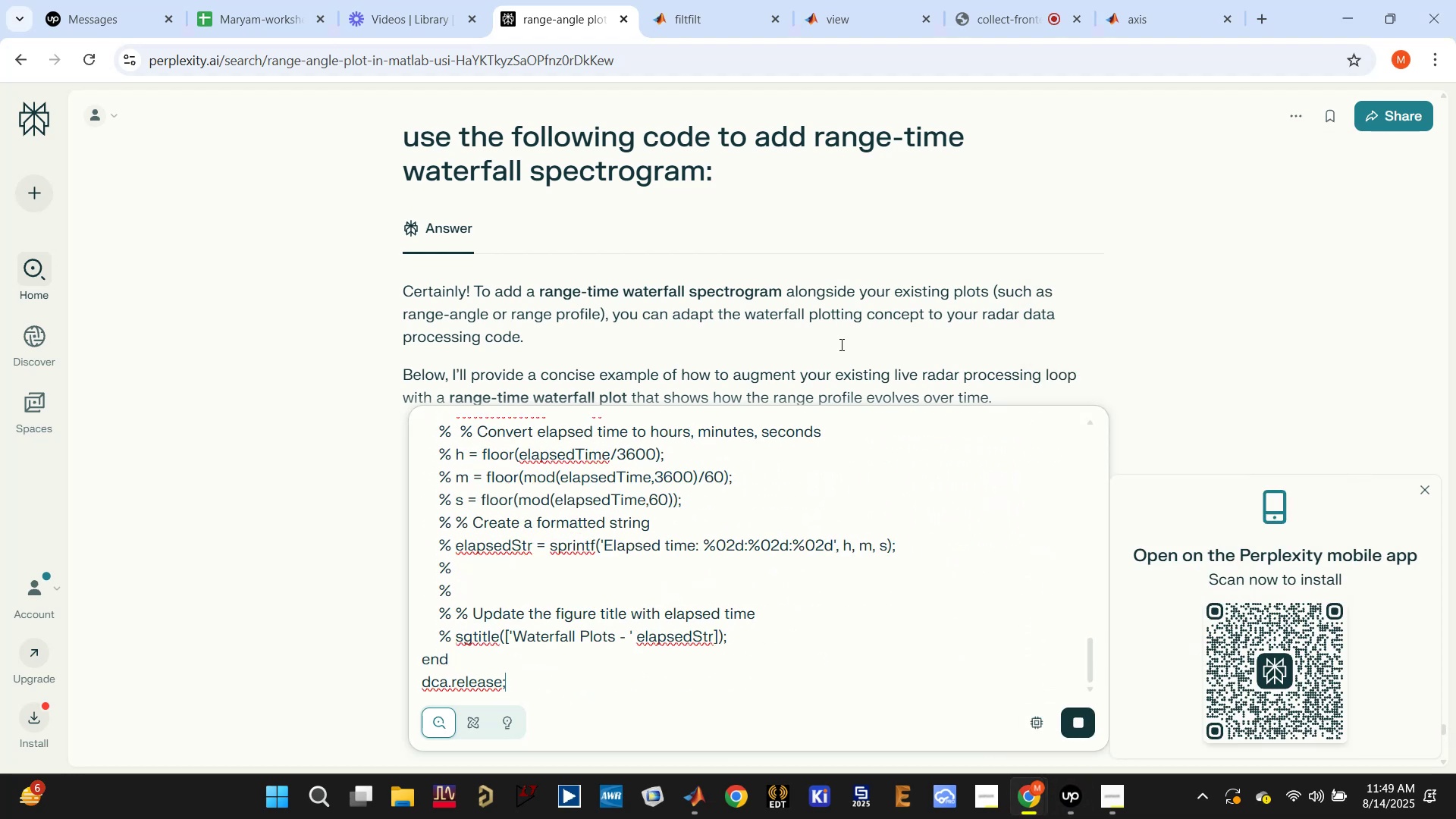 
left_click([1078, 721])
 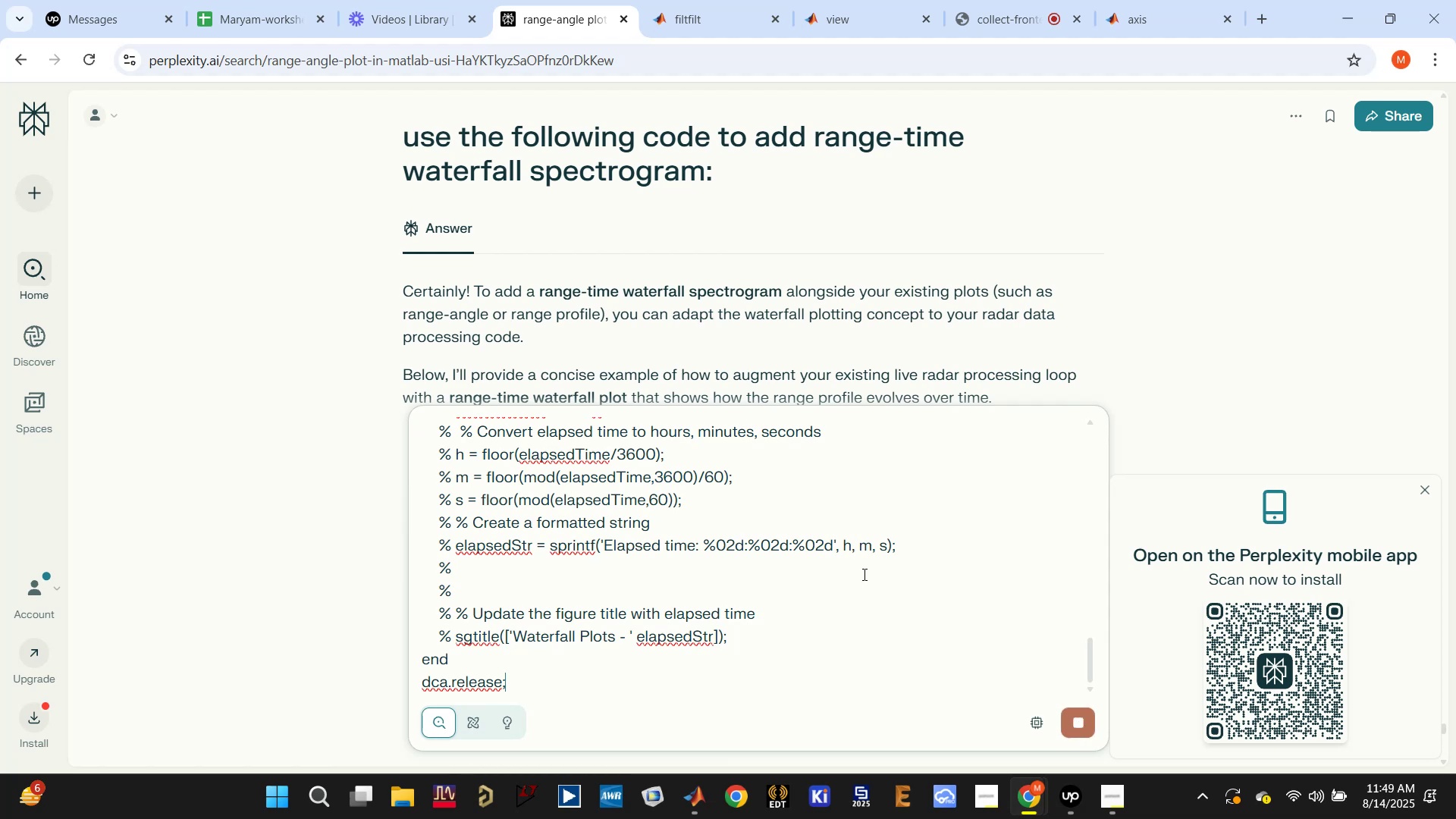 
scroll: coordinate [852, 552], scroll_direction: up, amount: 2.0
 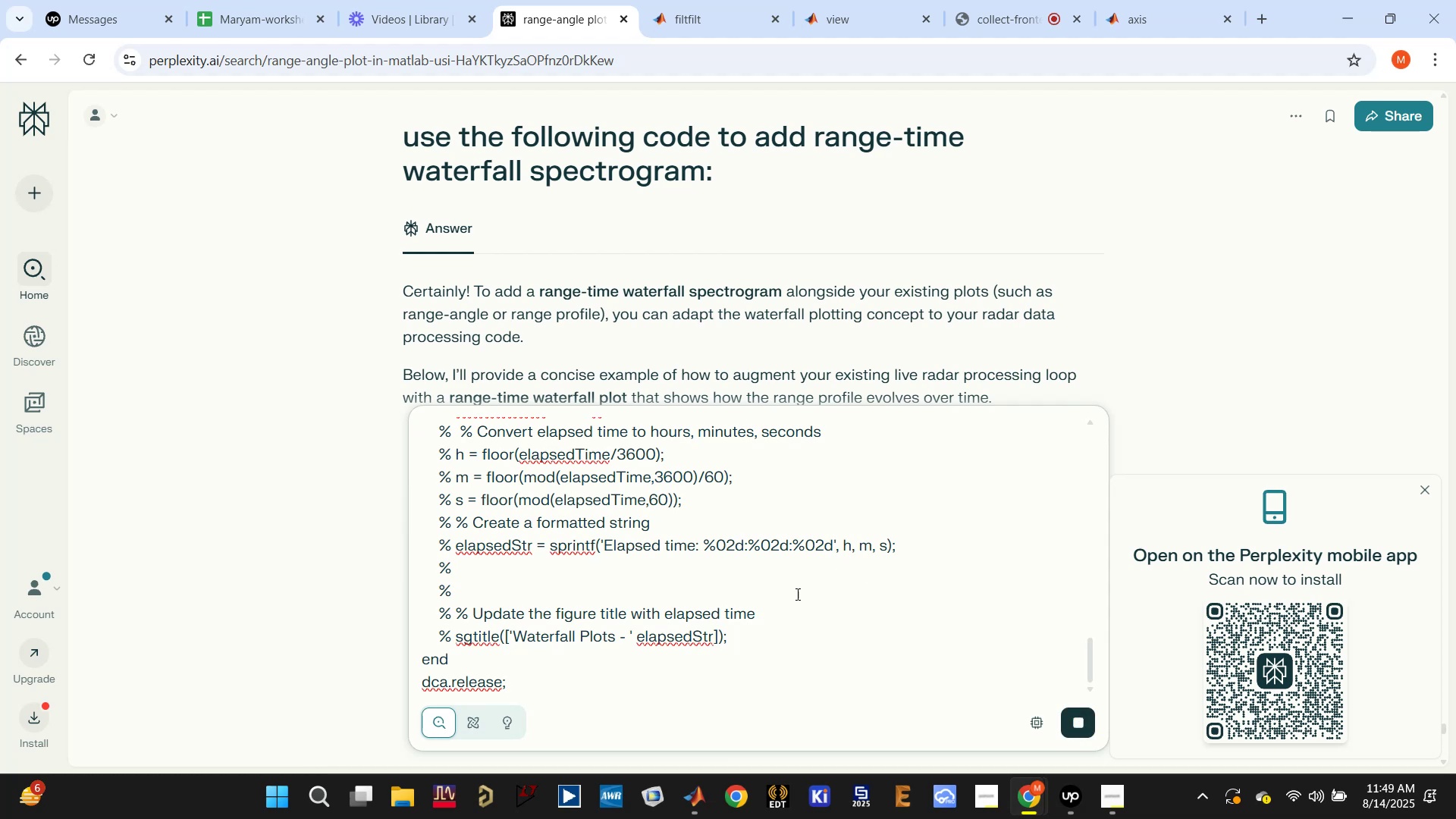 
scroll: coordinate [739, 621], scroll_direction: down, amount: 6.0
 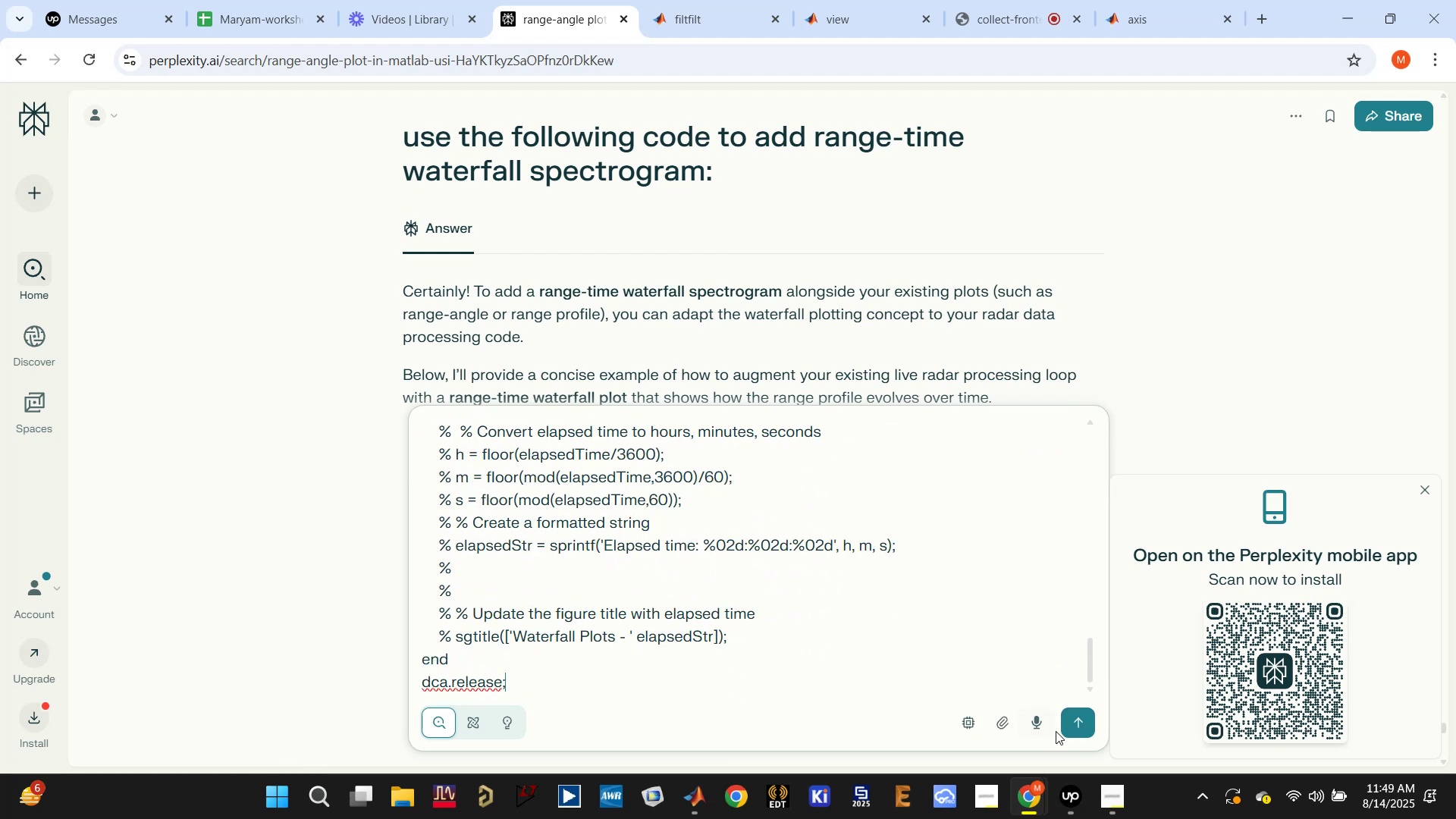 
left_click([1069, 725])
 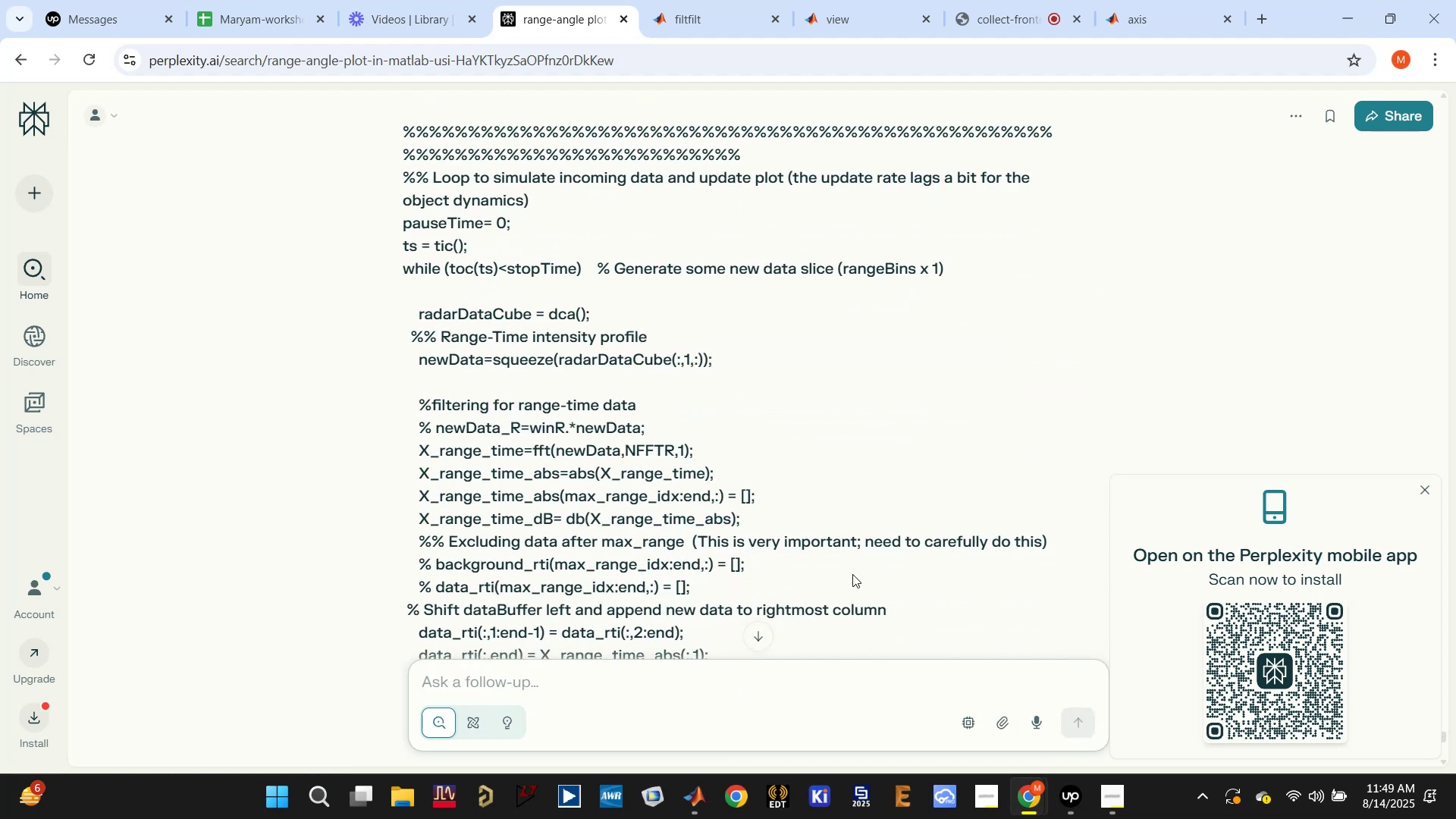 
scroll: coordinate [877, 563], scroll_direction: down, amount: 23.0
 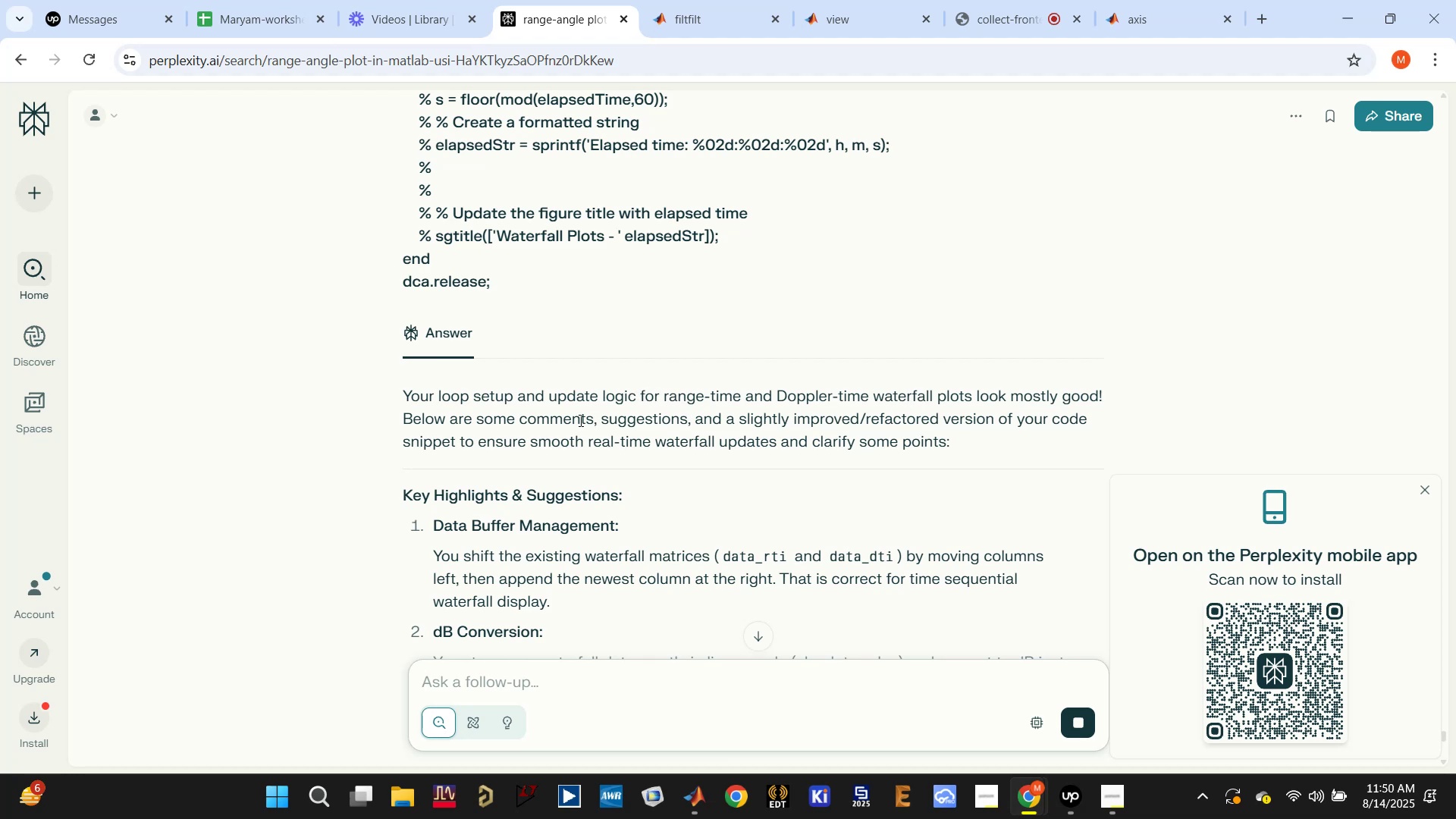 
wait(7.05)
 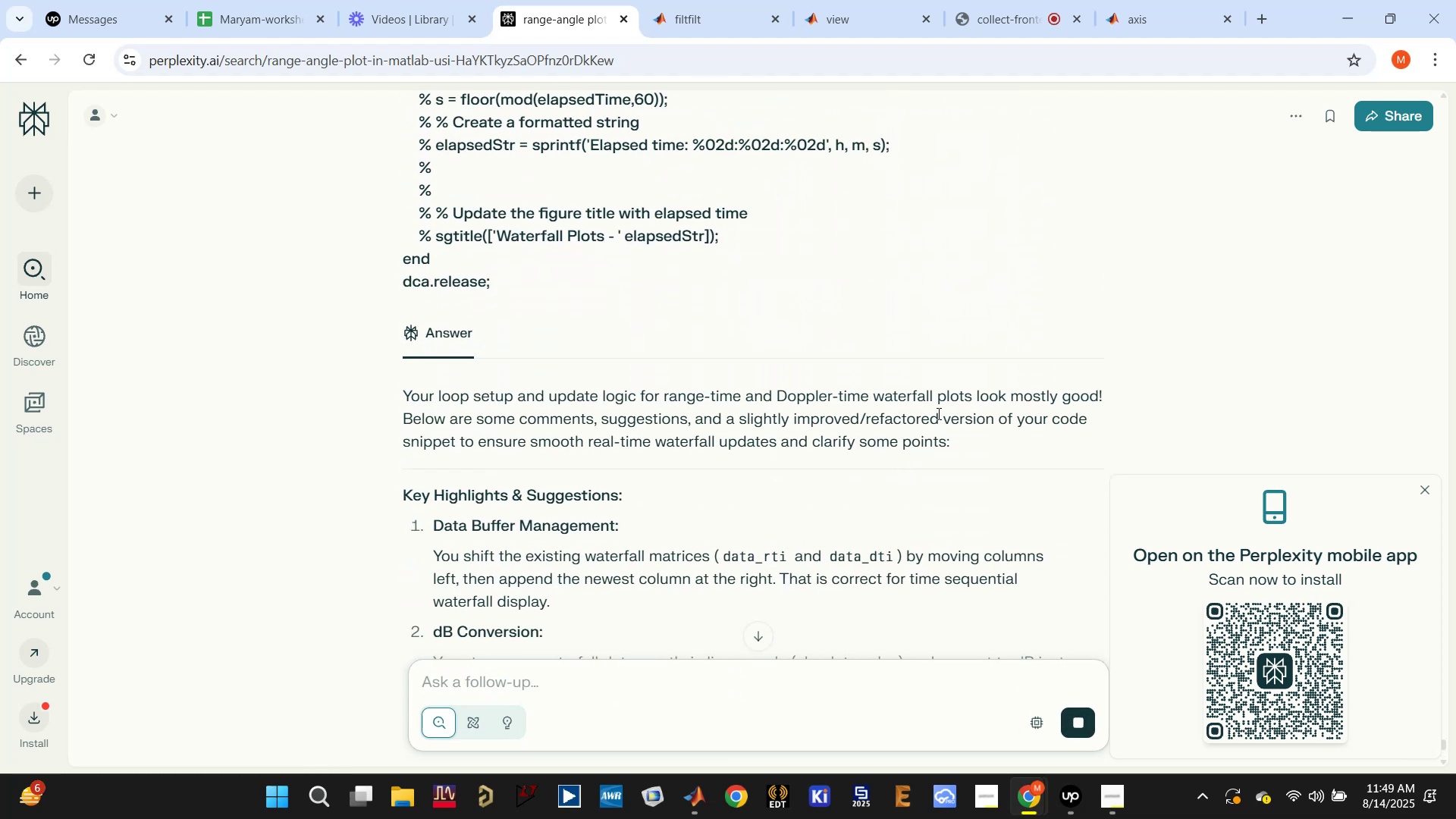 
scroll: coordinate [858, 481], scroll_direction: down, amount: 2.0
 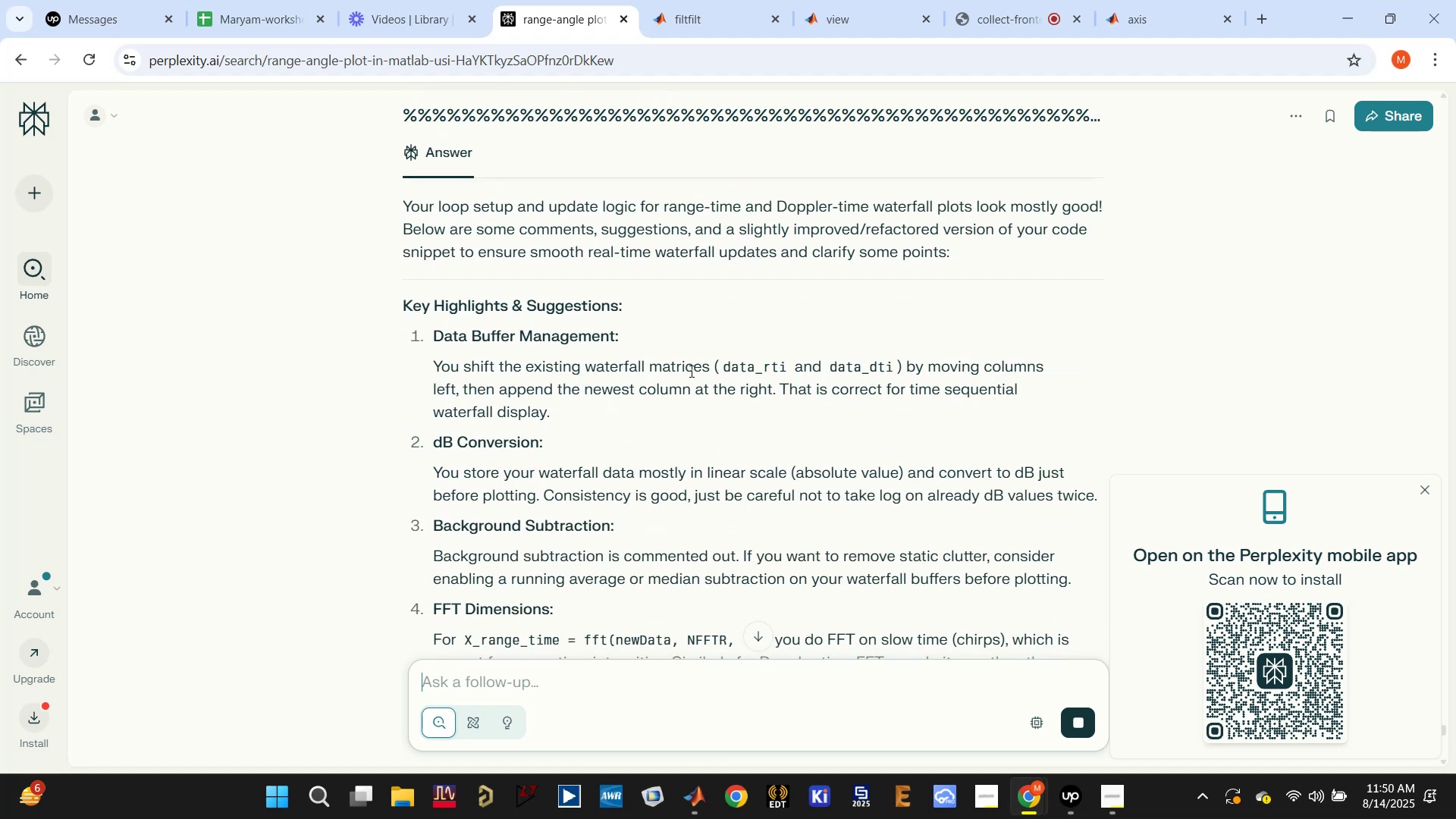 
double_click([755, 366])
 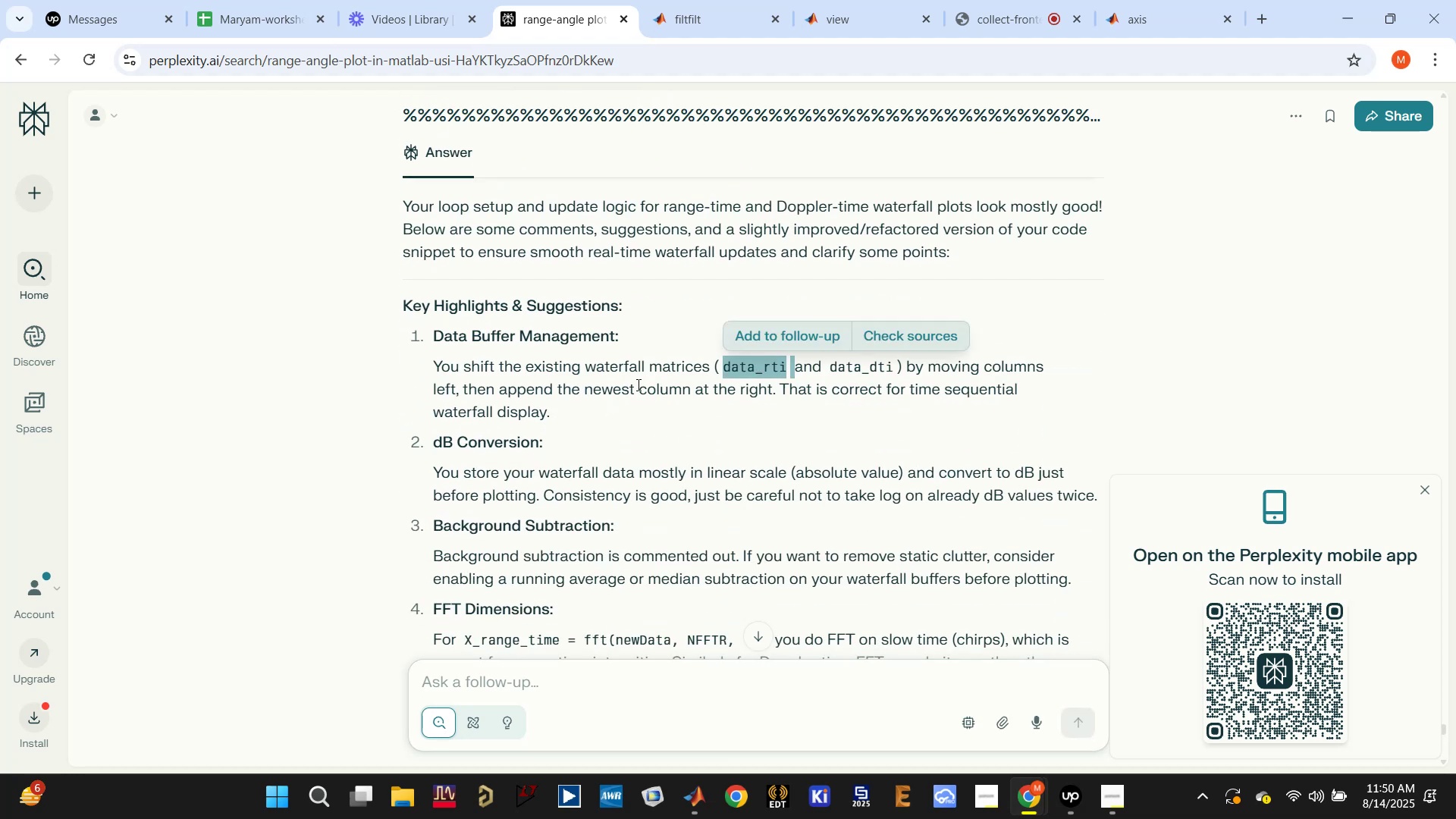 
double_click([637, 384])
 